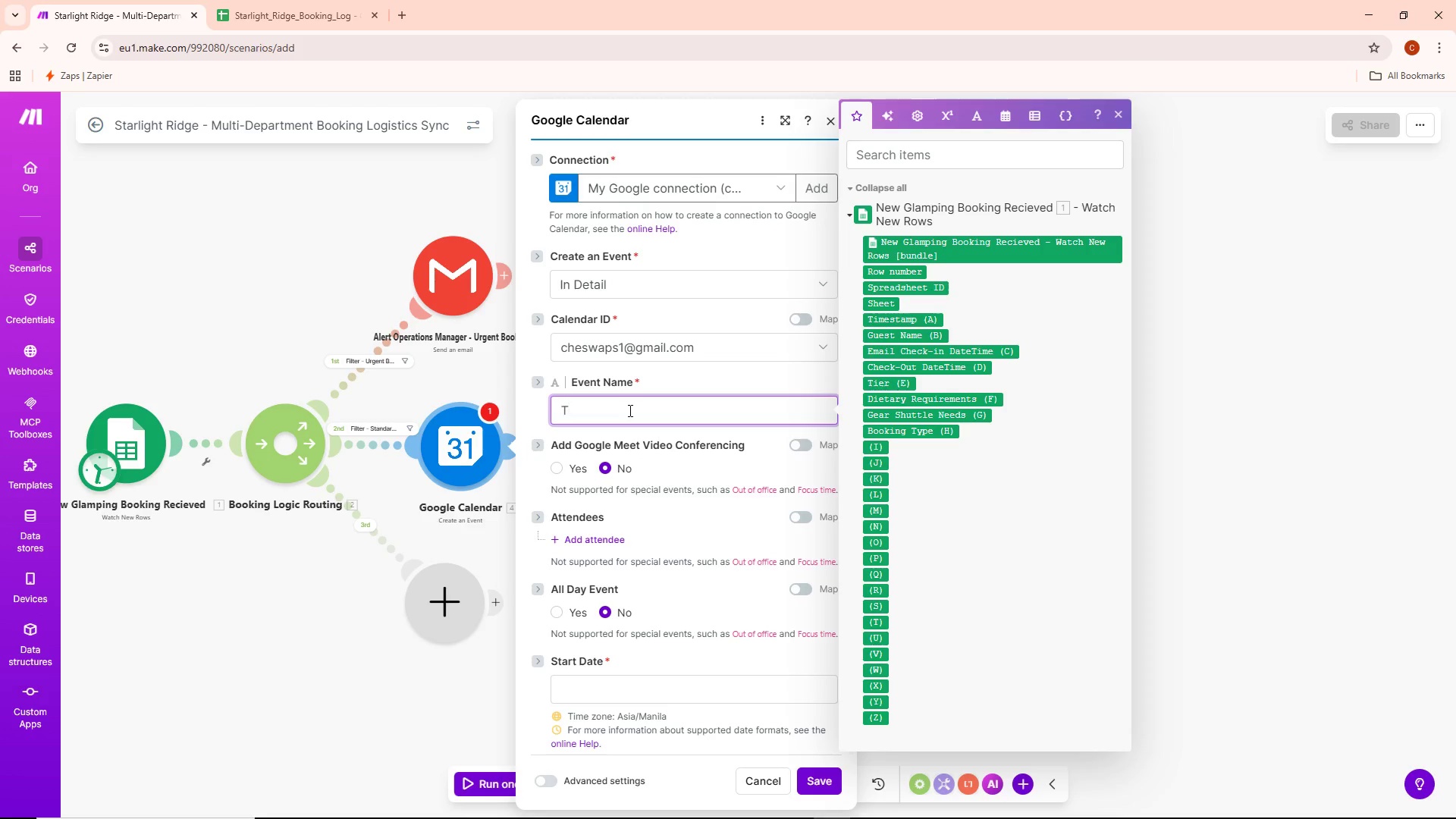 
type(ent Turnover - )
 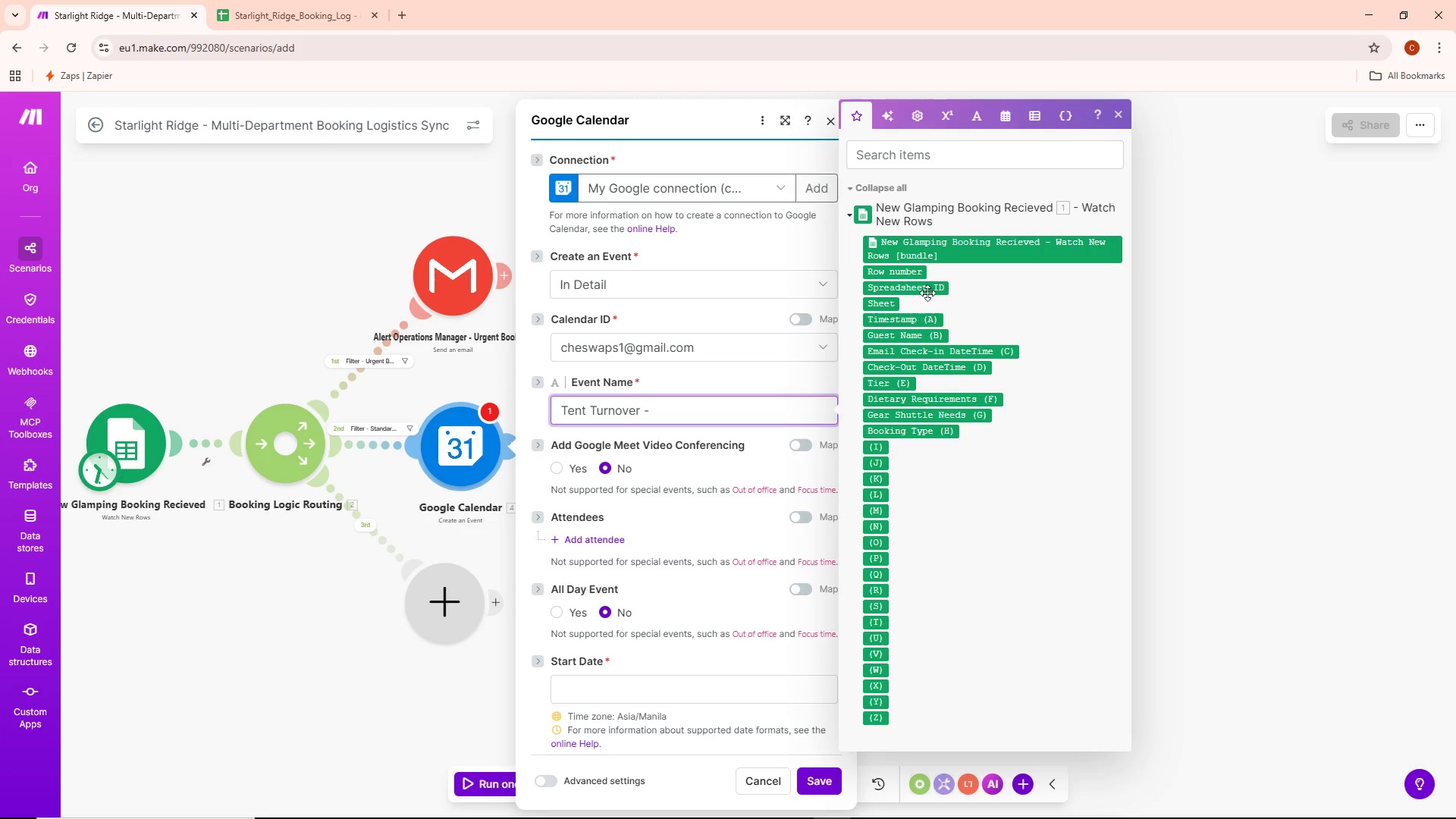 
scroll: coordinate [935, 312], scroll_direction: up, amount: 2.0
 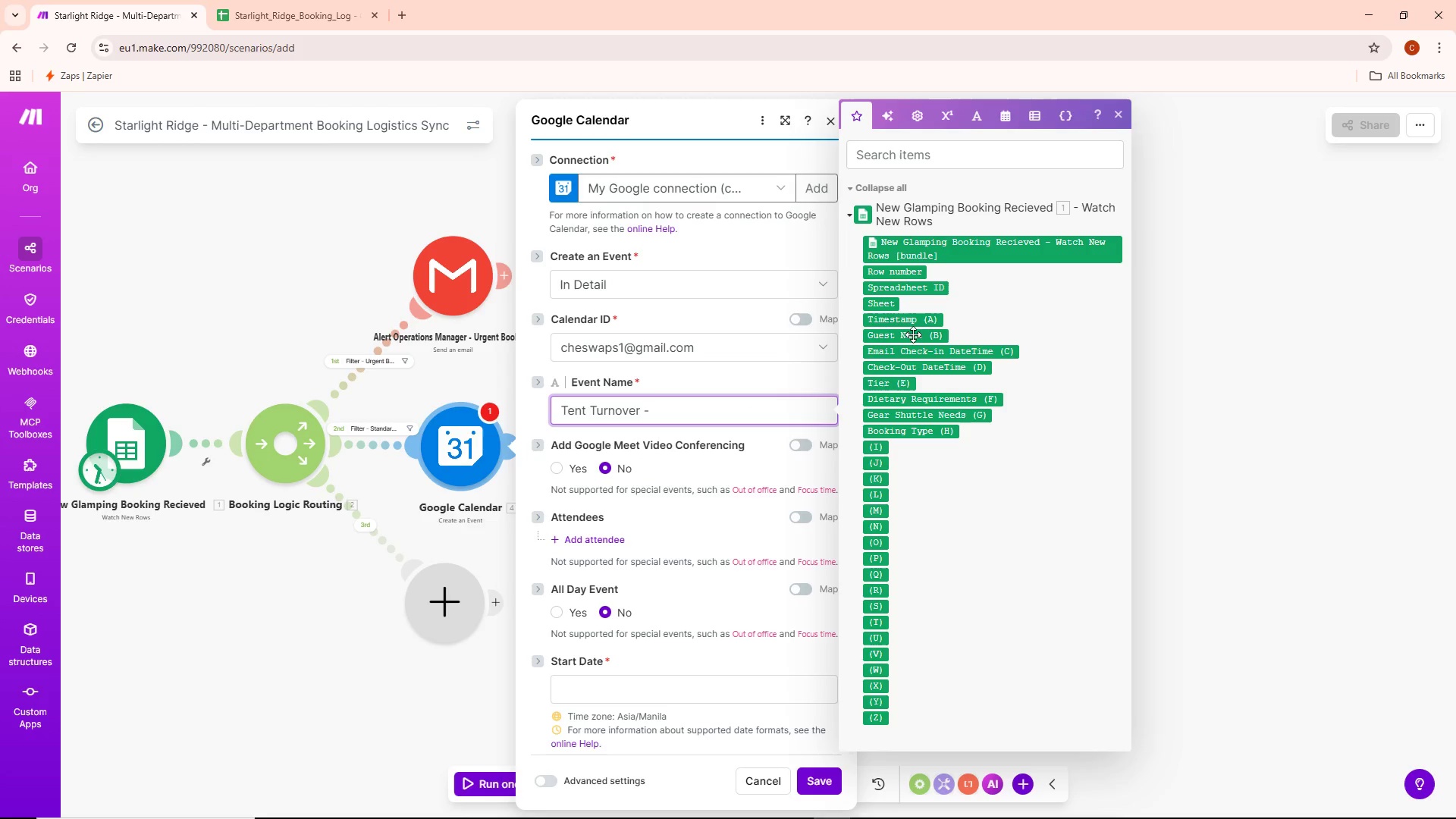 
left_click([912, 334])
 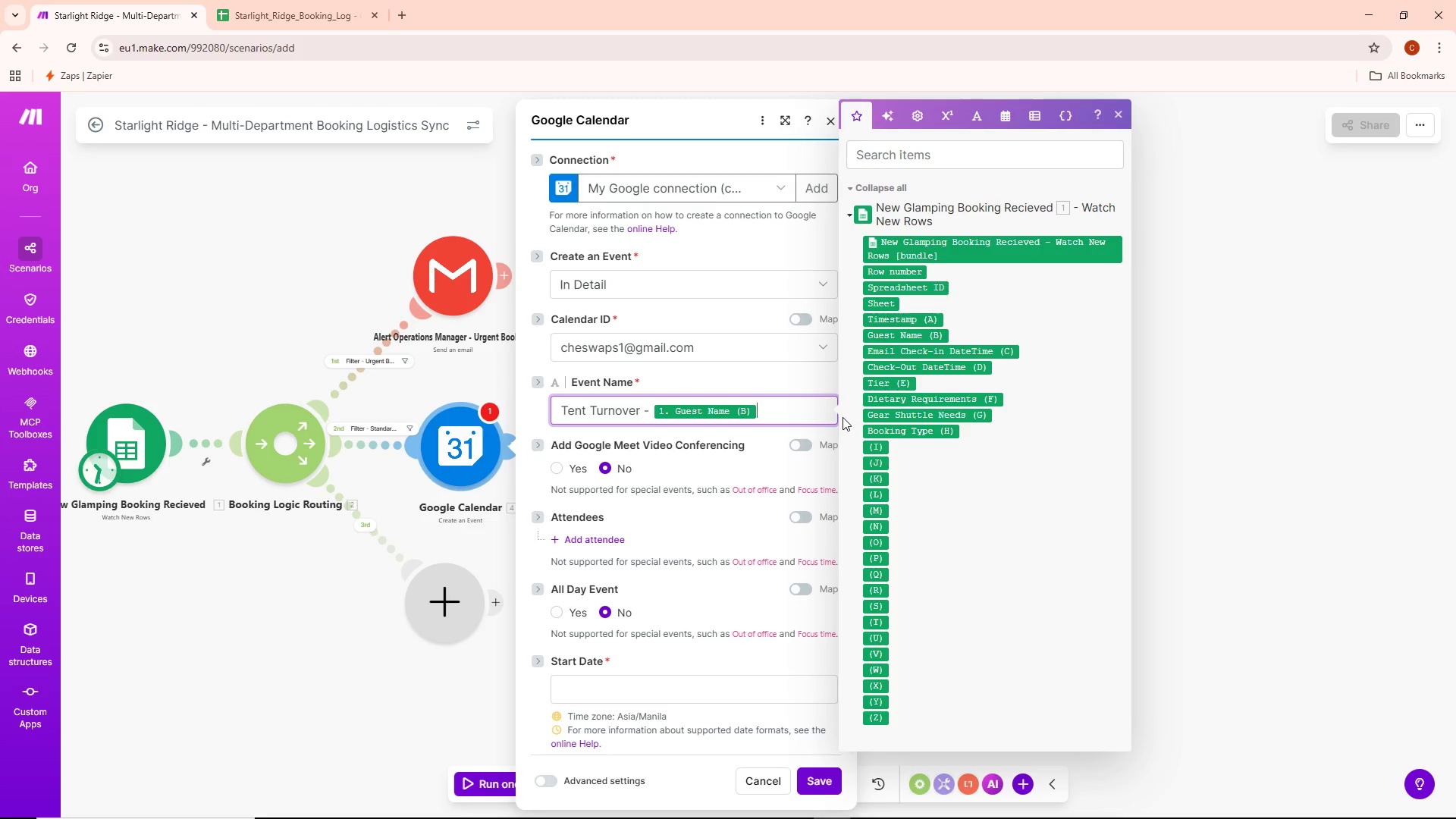 
left_click([733, 490])
 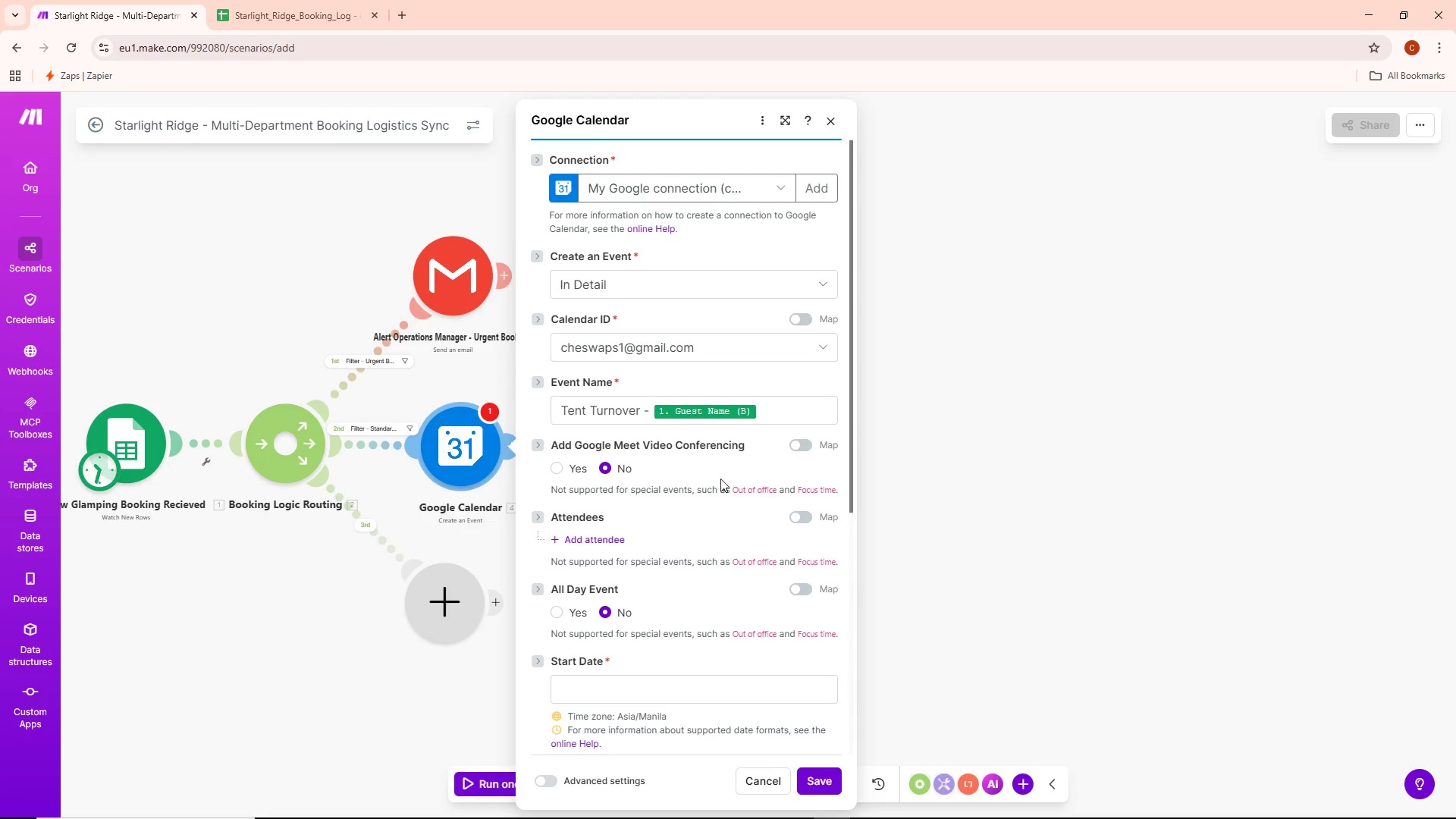 
scroll: coordinate [724, 466], scroll_direction: down, amount: 4.0
 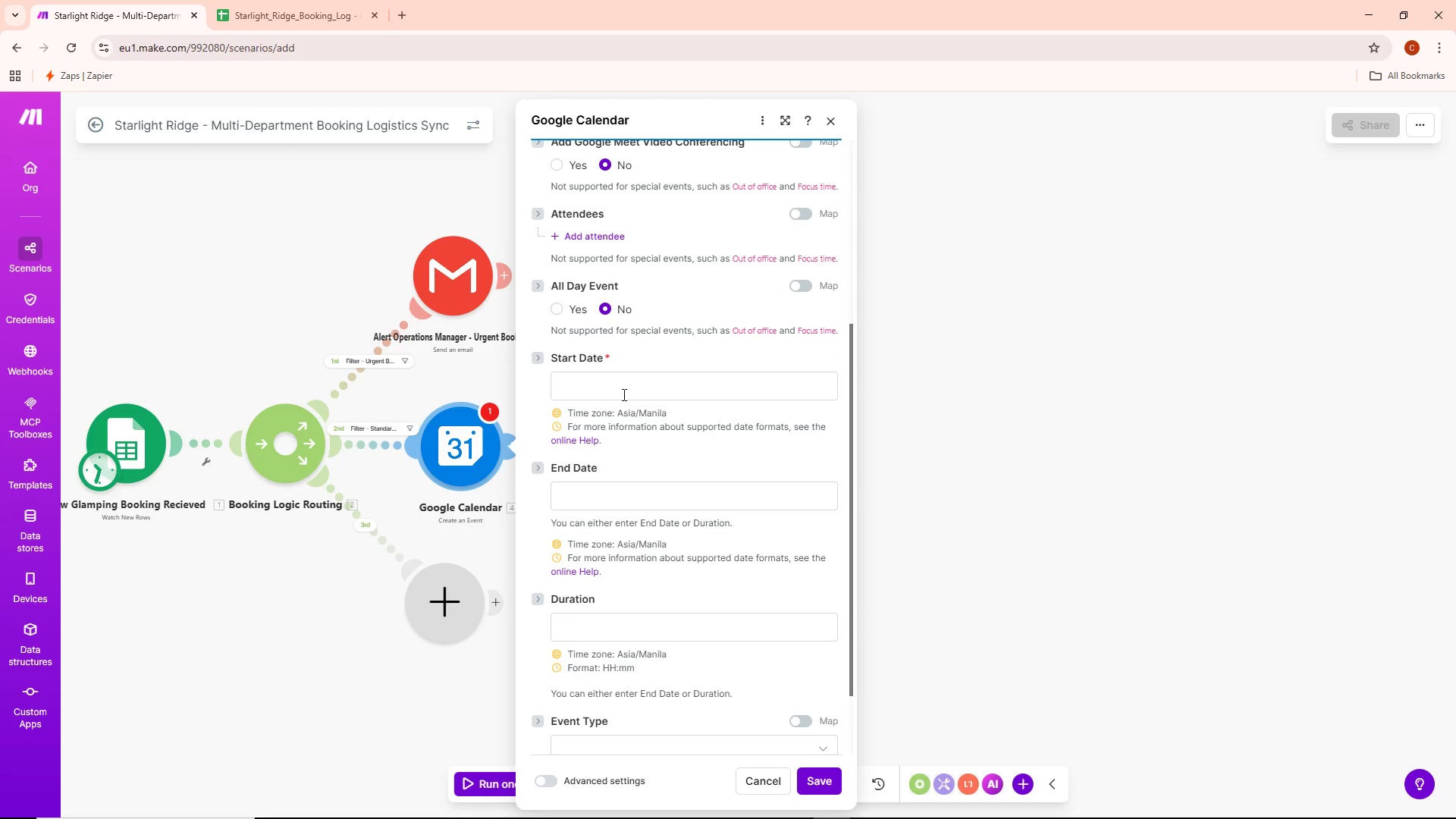 
scroll: coordinate [622, 386], scroll_direction: up, amount: 2.0
 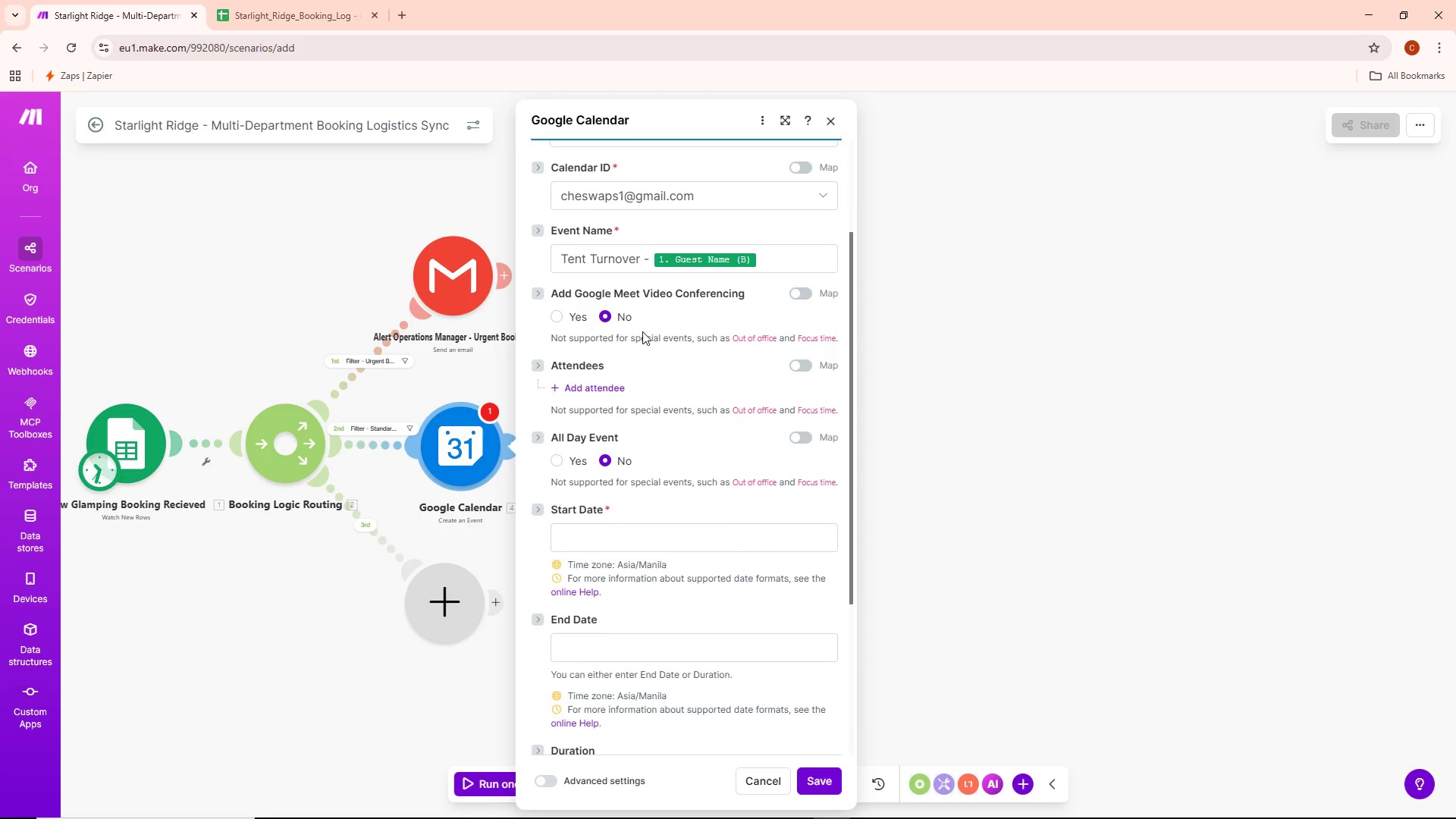 
scroll: coordinate [654, 382], scroll_direction: down, amount: 3.0
 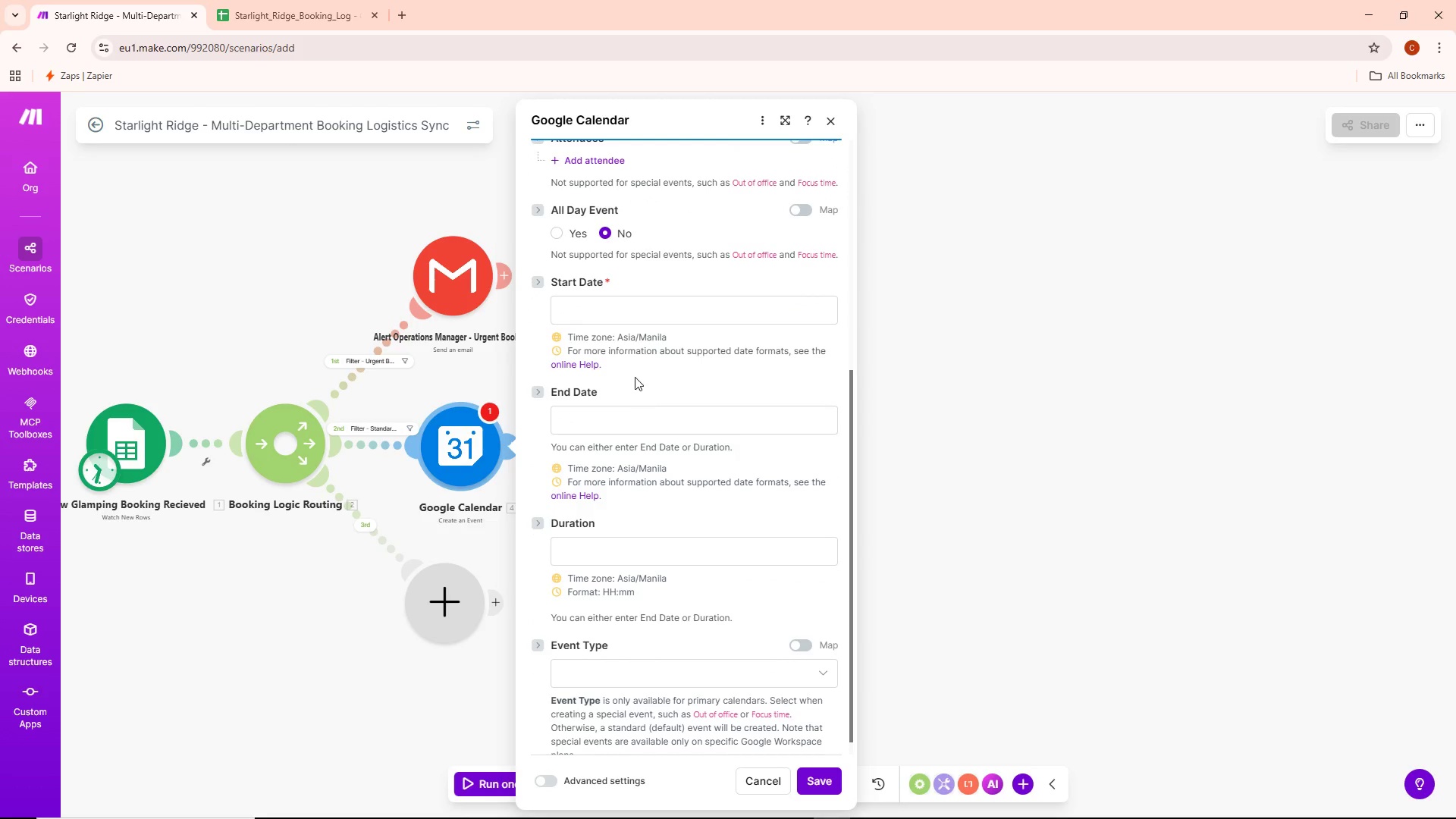 
mouse_move([631, 343])
 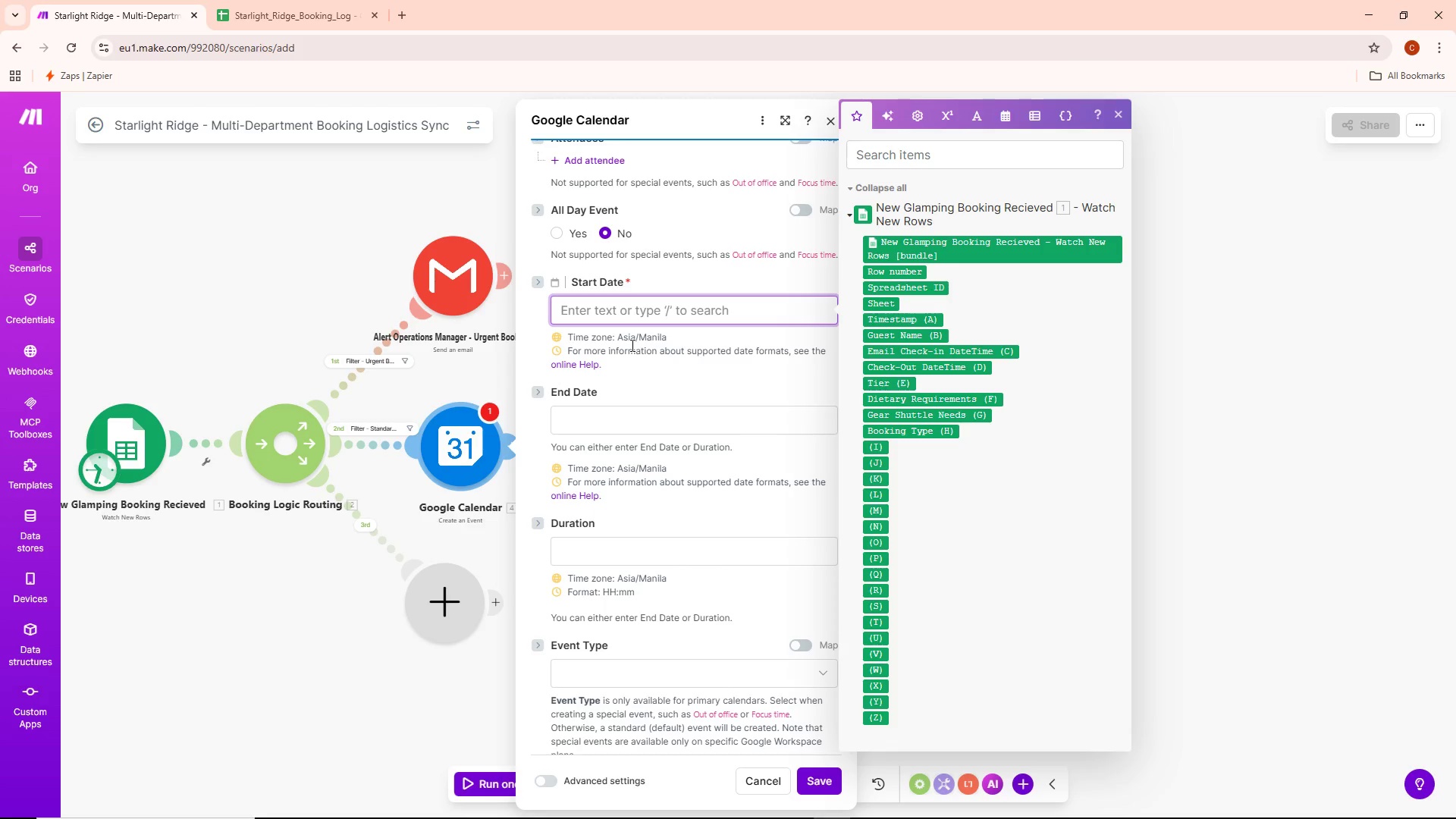 
wait(10.23)
 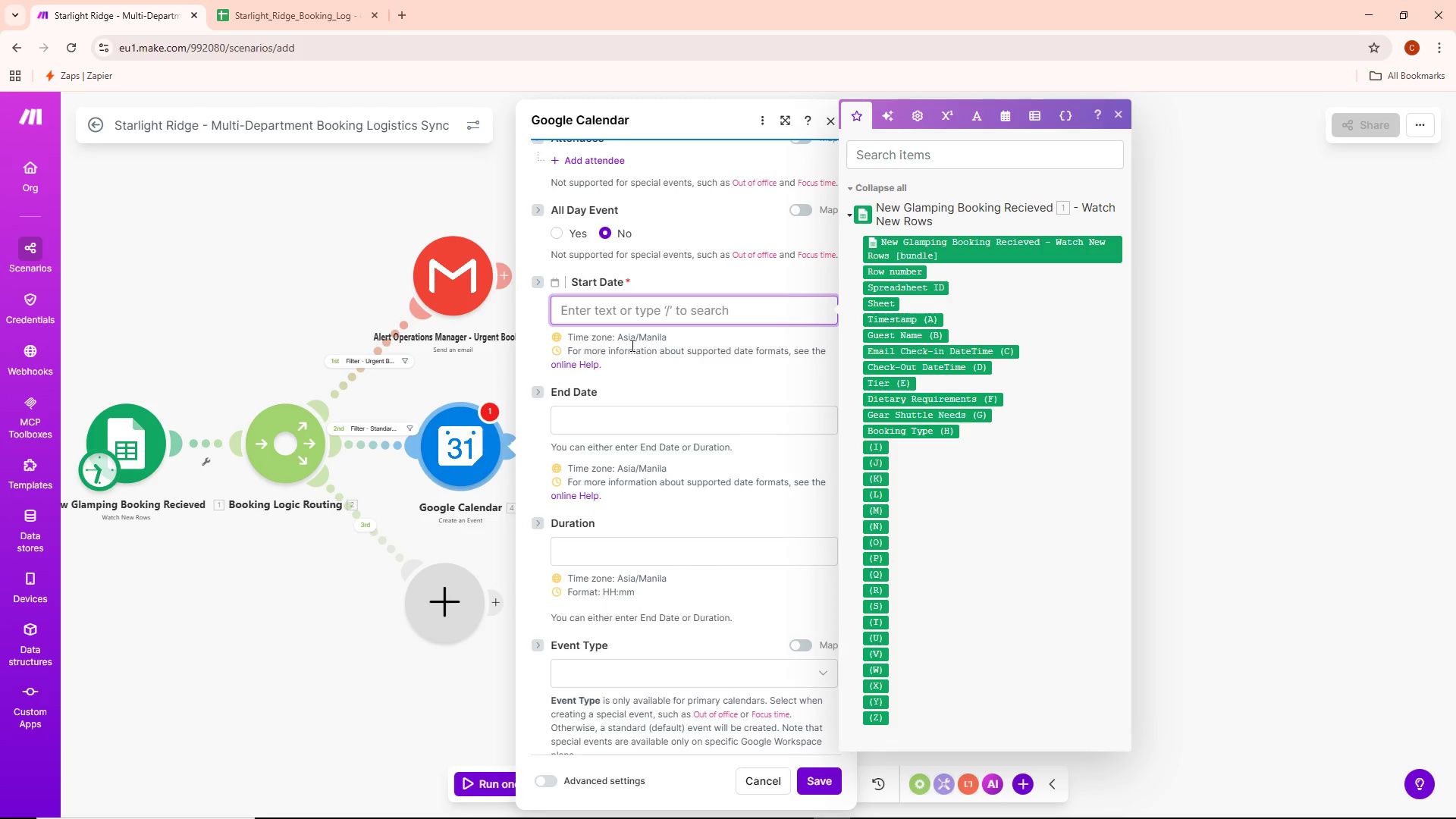 
type(add)
 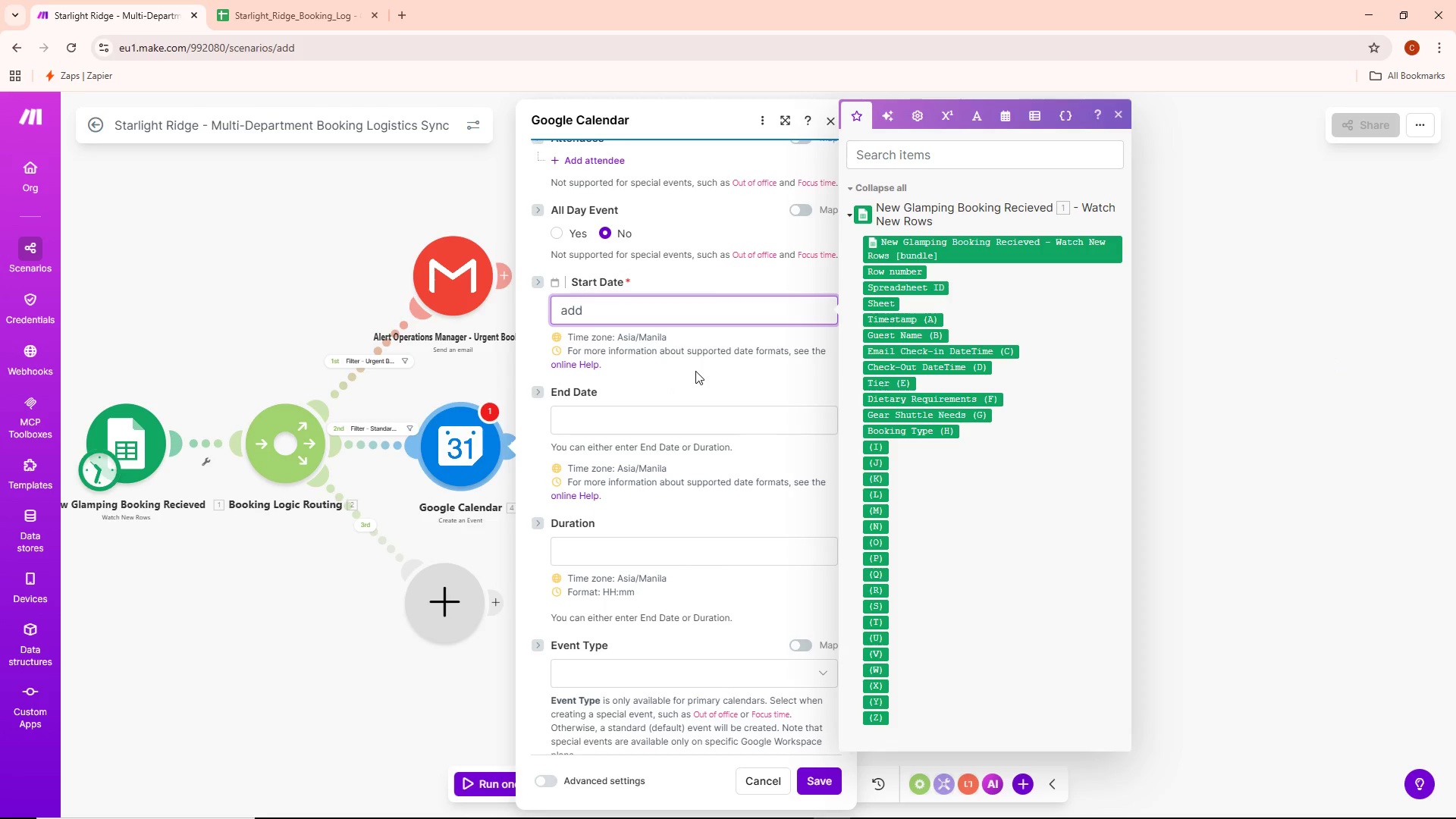 
type(Hours)
 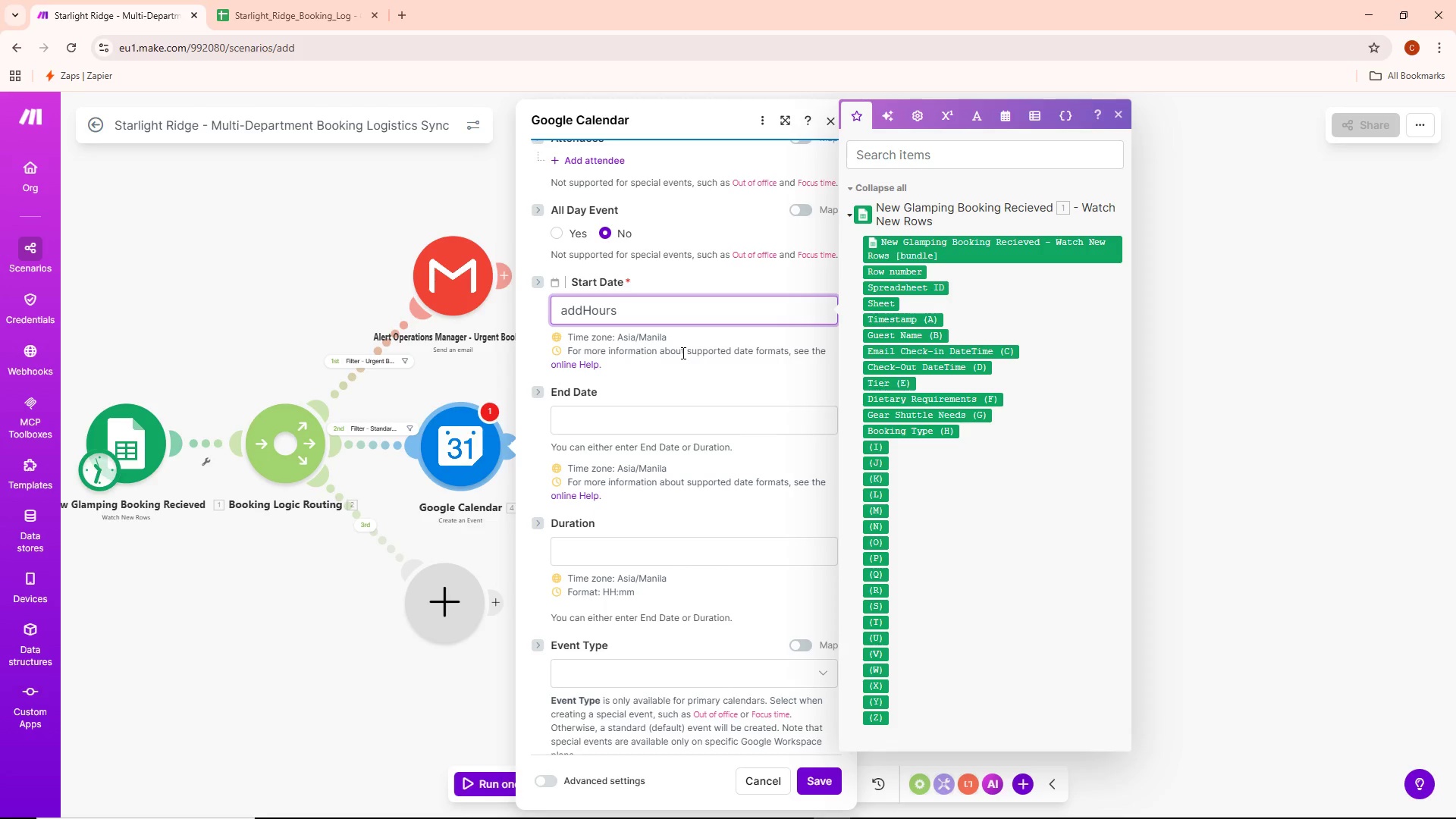 
key(Shift+9)
 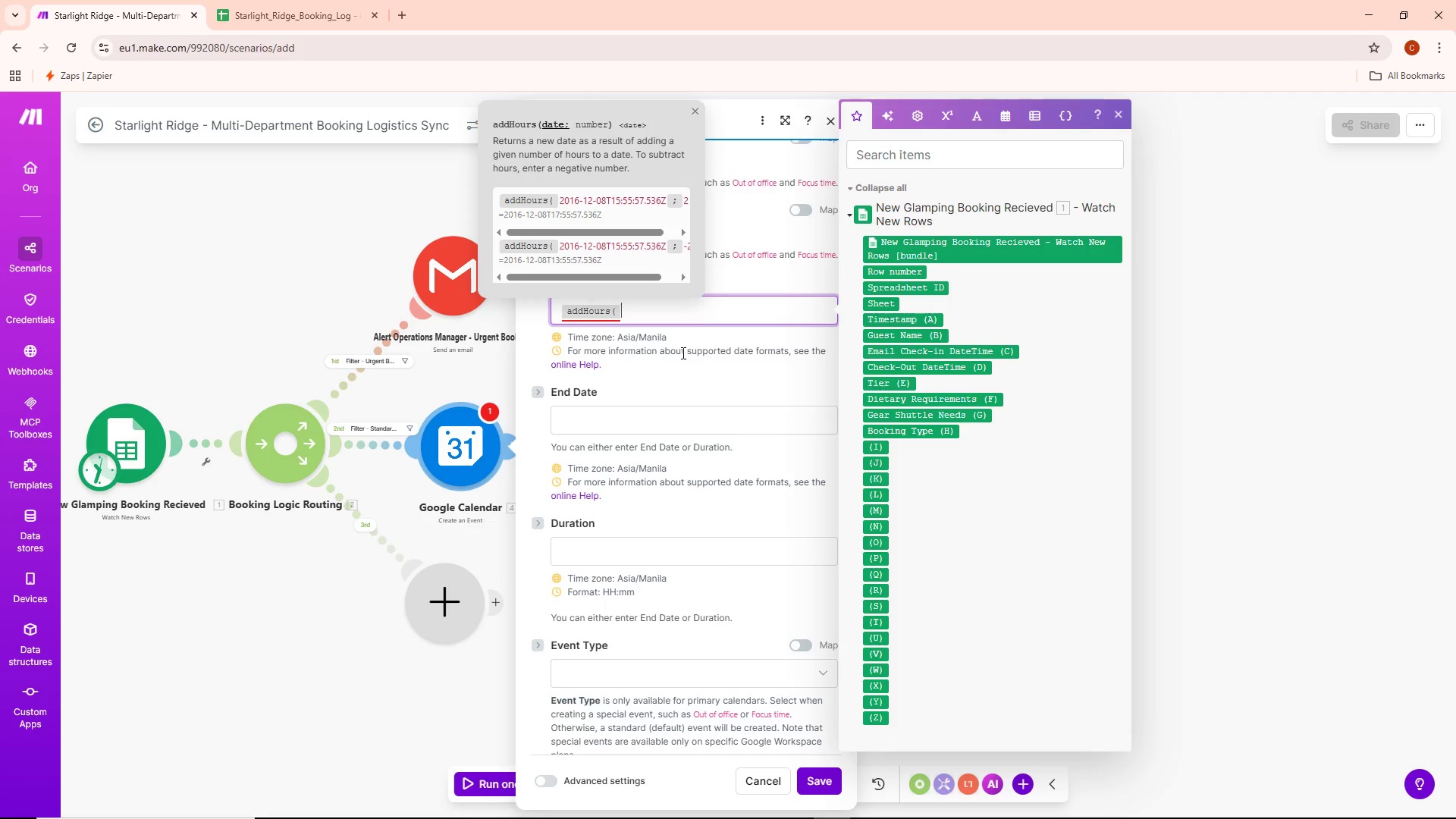 
type(Check-In DateTime;)
 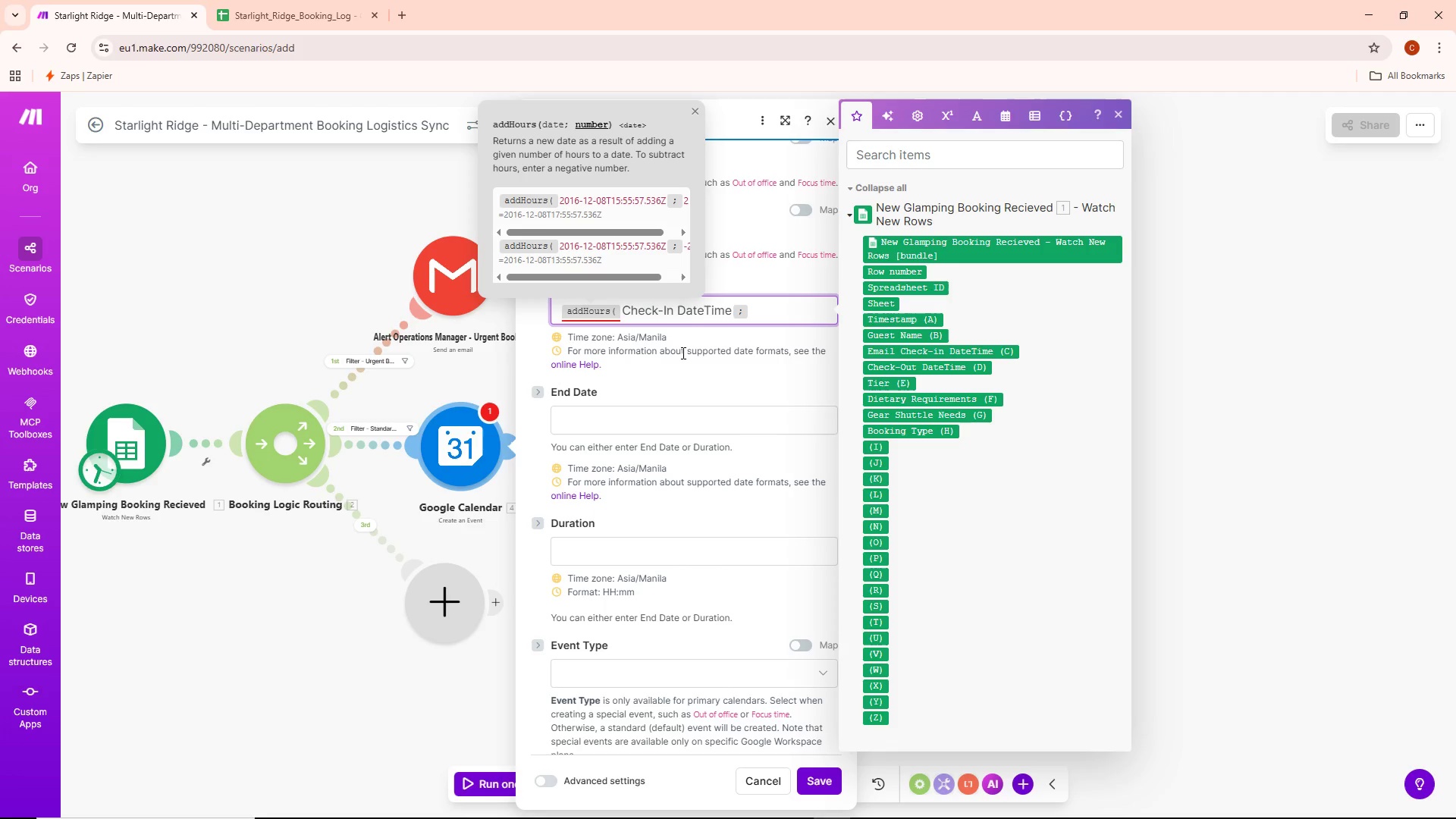 
key(Space)
 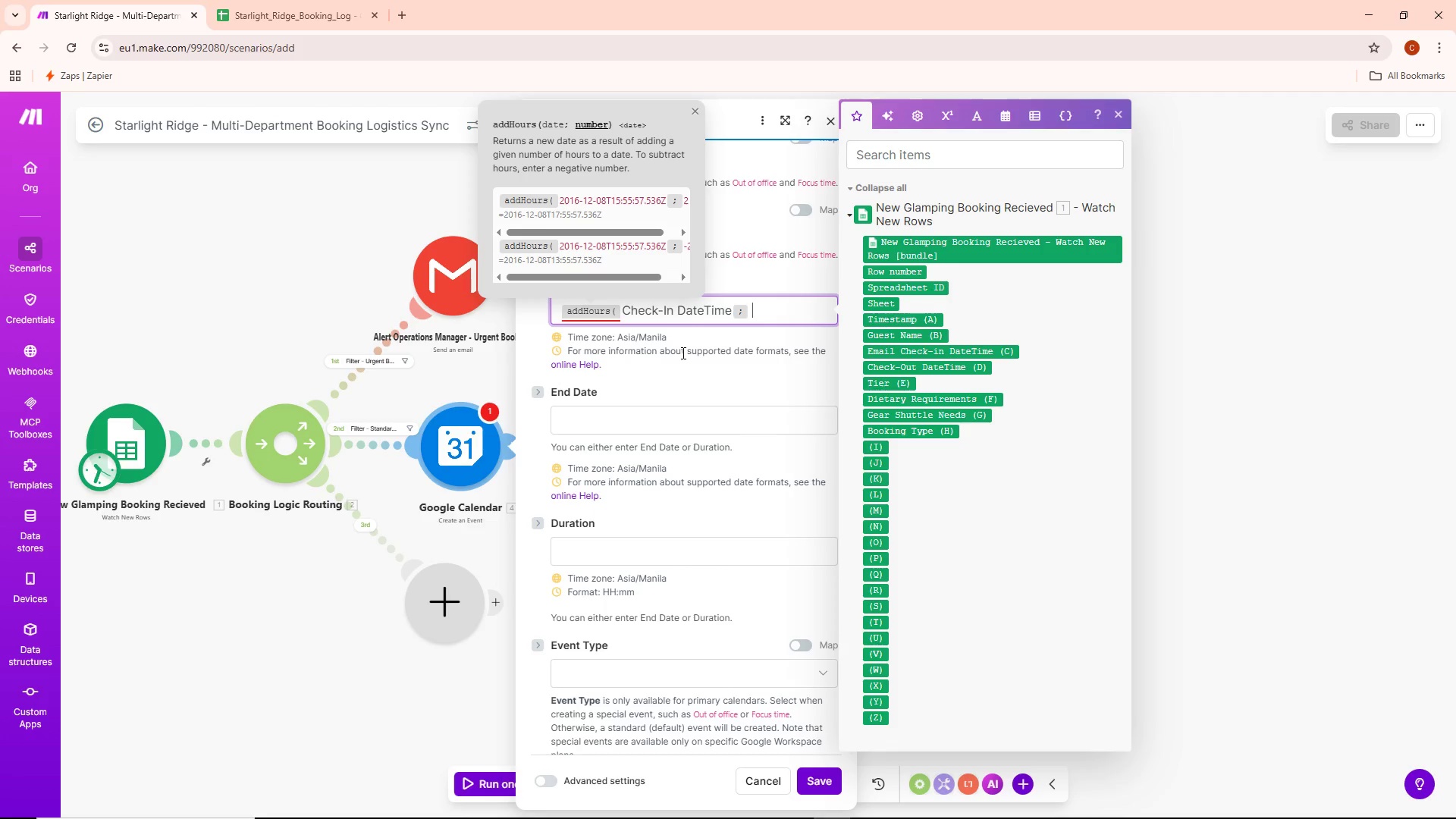 
key(Minus)
 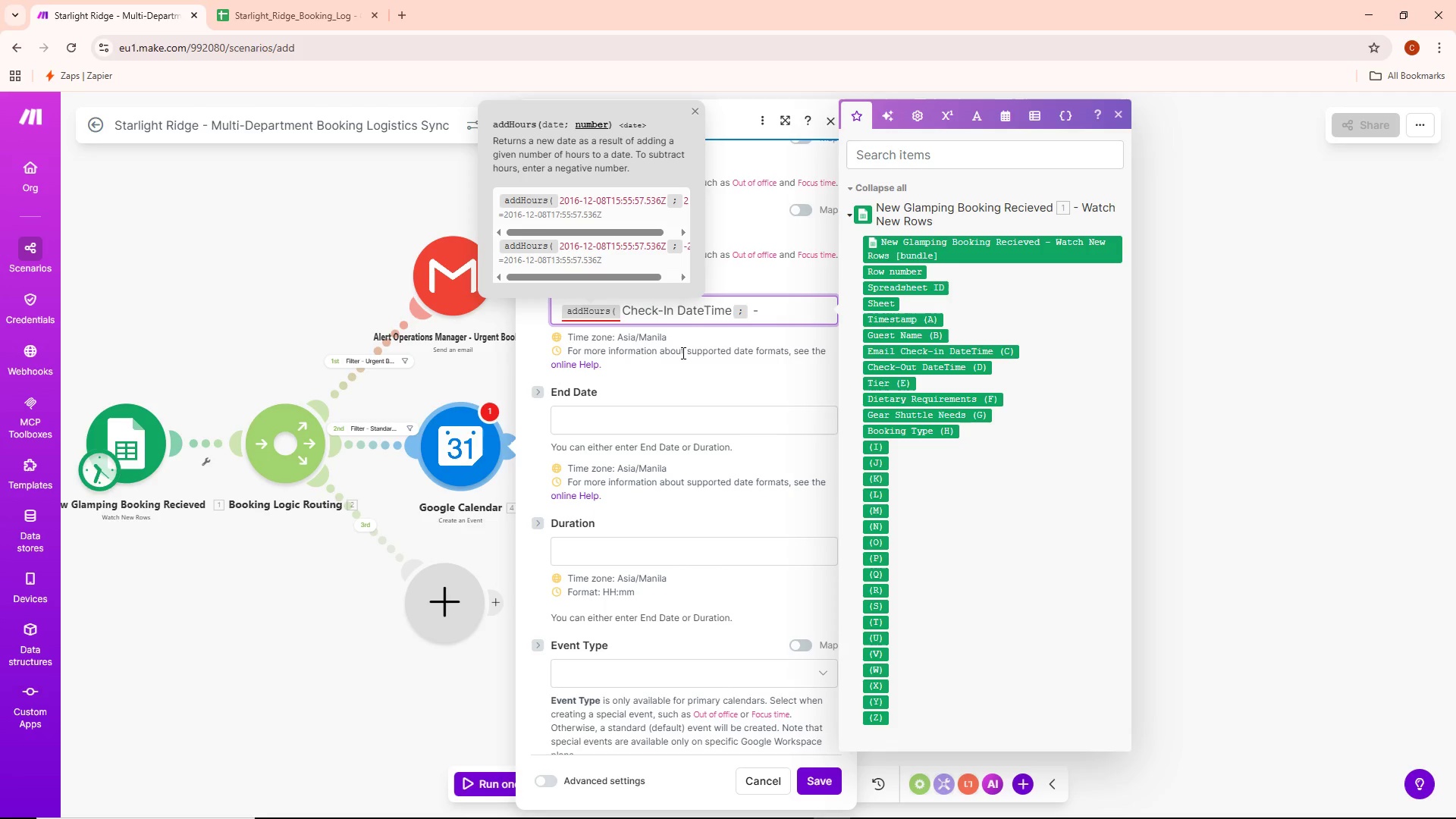 
key(3)
 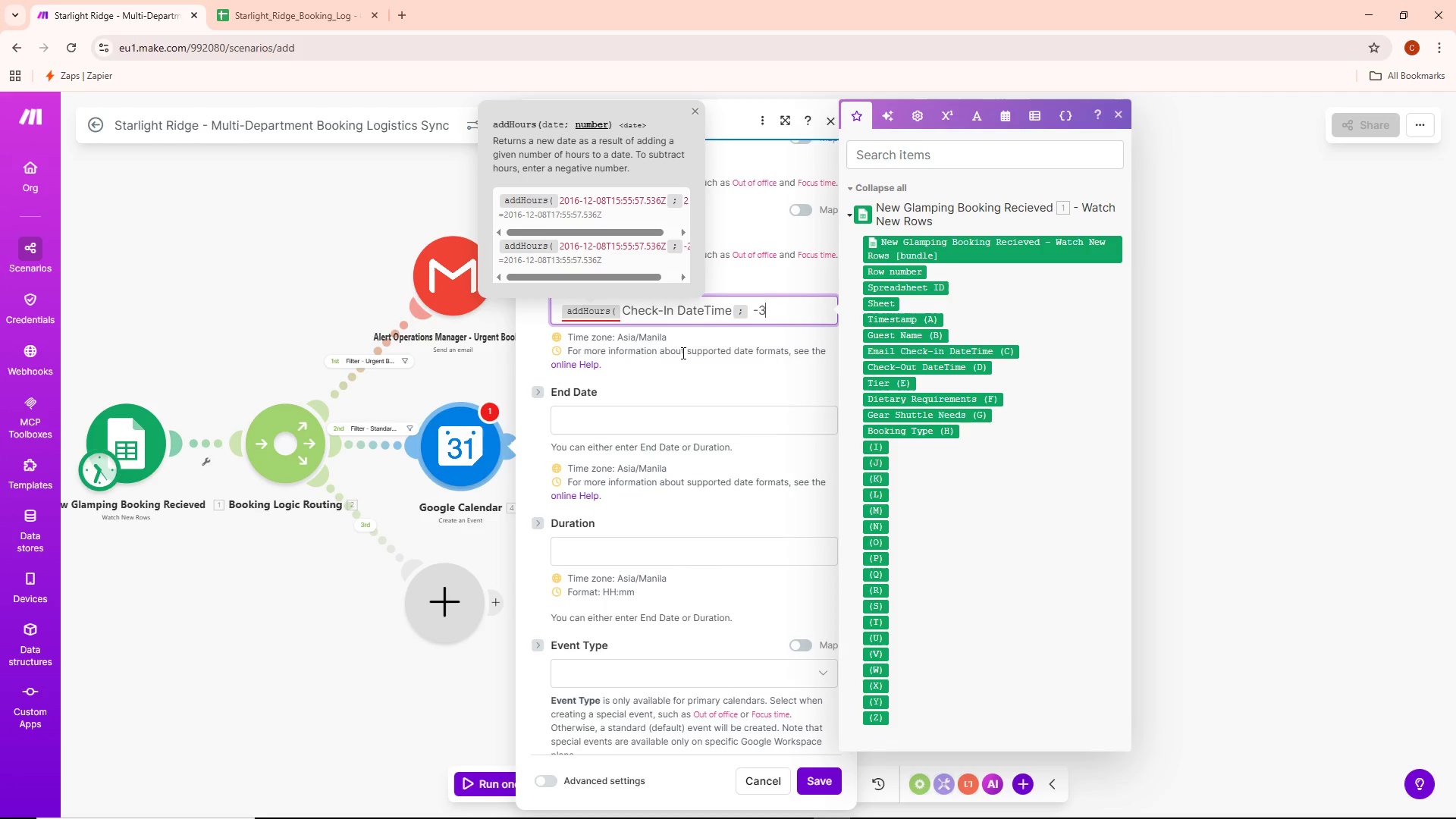 
hold_key(key=ShiftLeft, duration=1.5)
 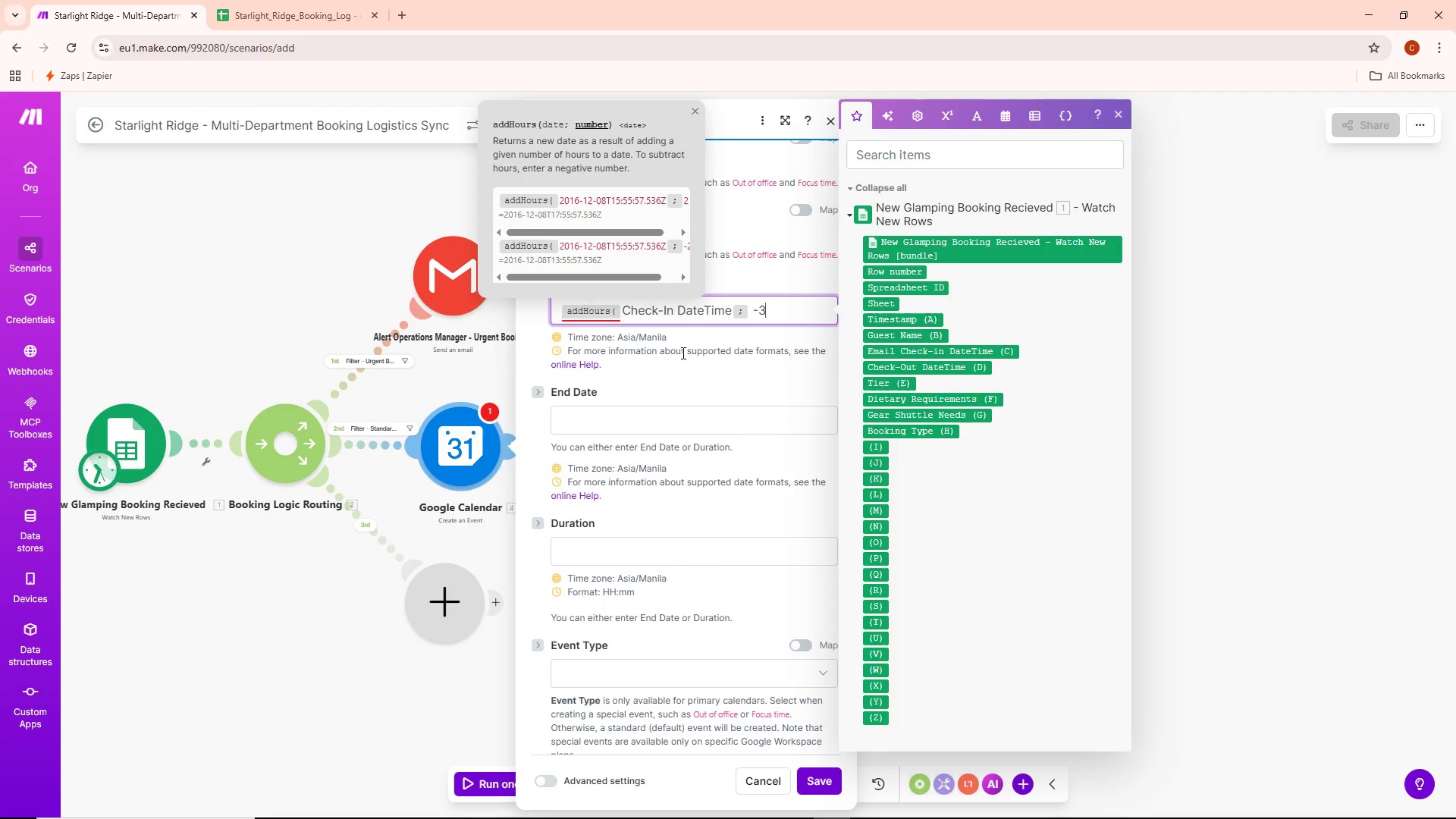 
key(Shift+ShiftLeft)
 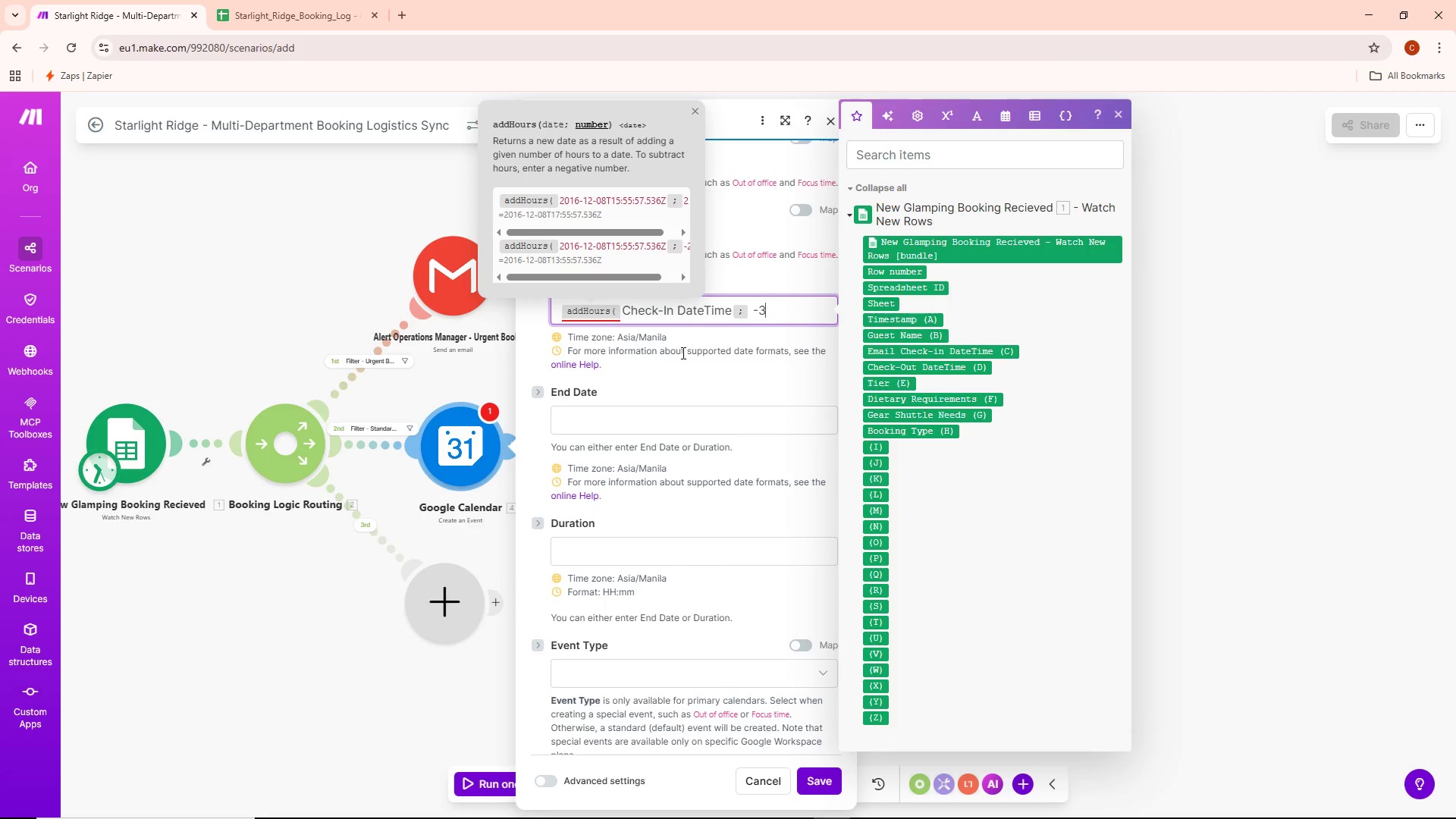 
key(Shift+ShiftLeft)
 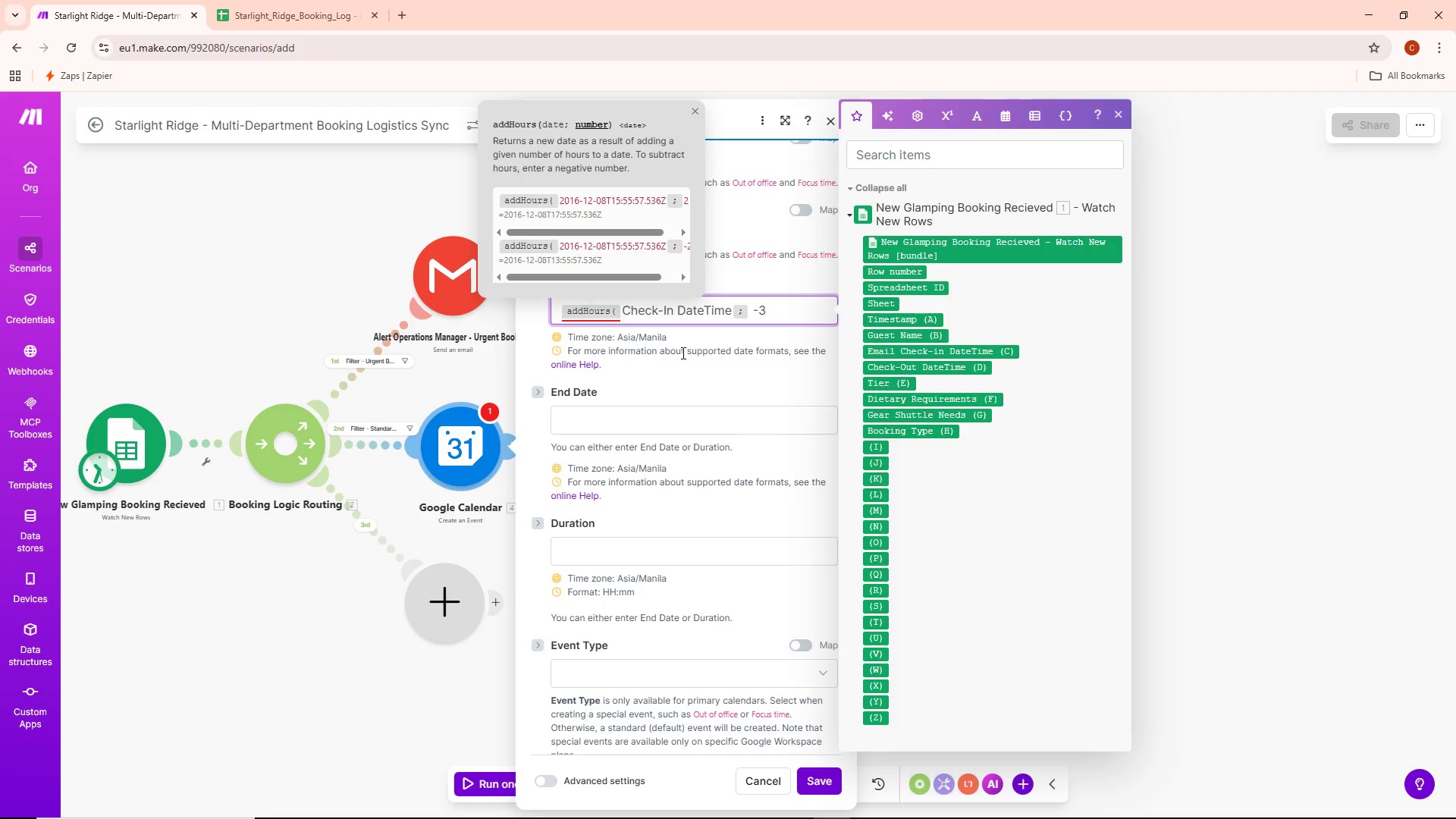 
key(Shift+ShiftLeft)
 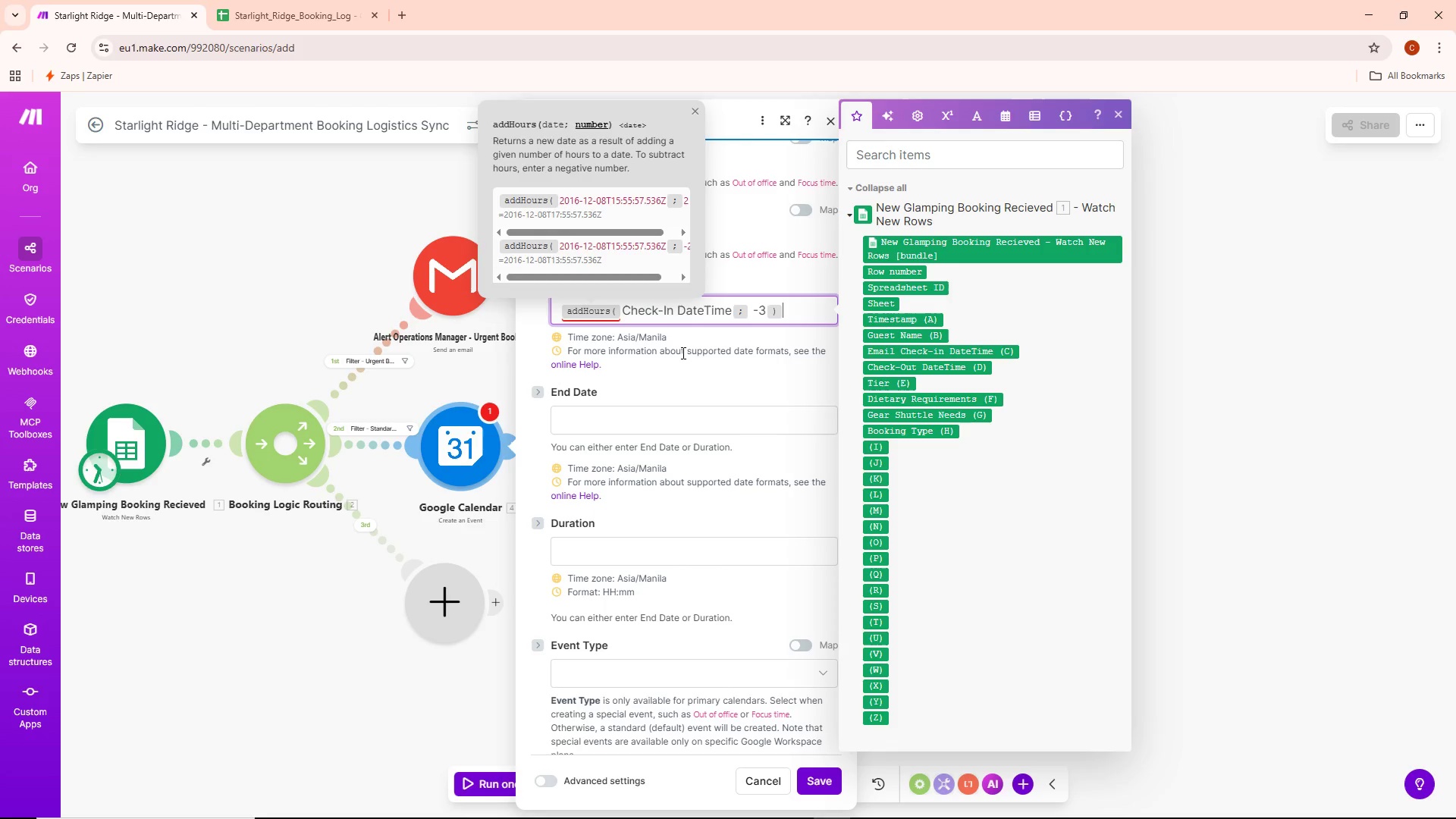 
key(Shift+0)
 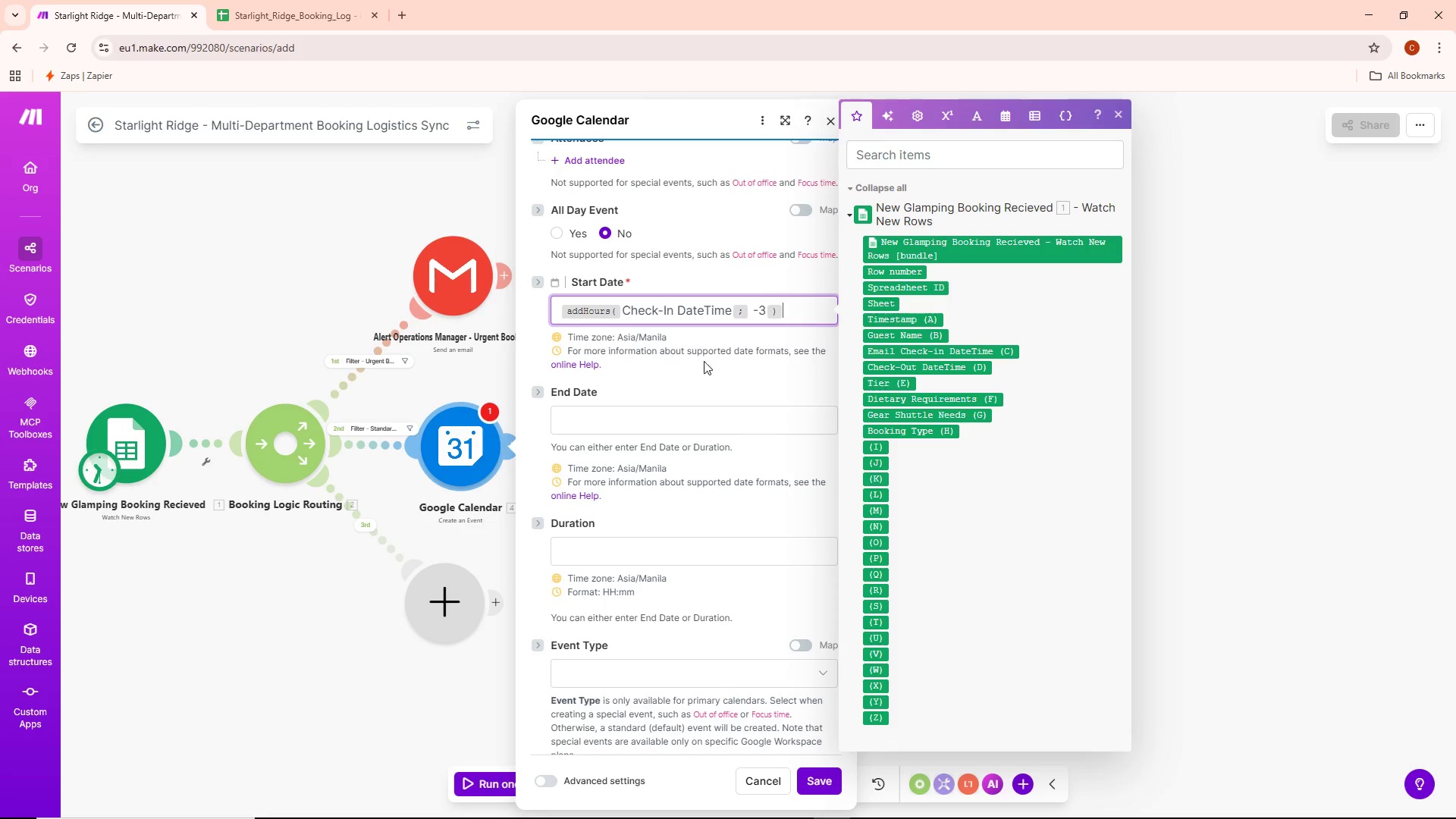 
left_click([717, 366])
 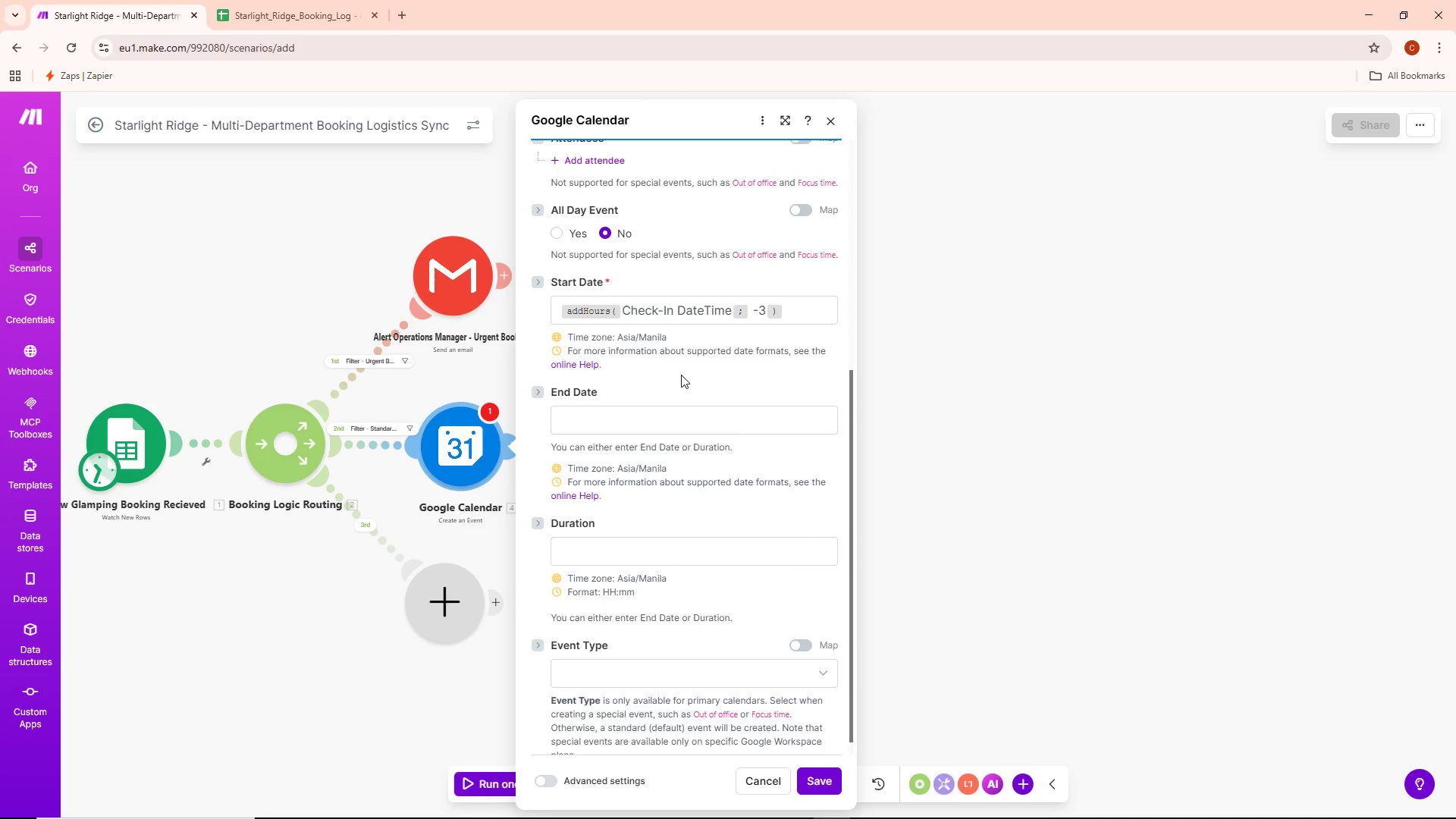 
left_click([670, 300])
 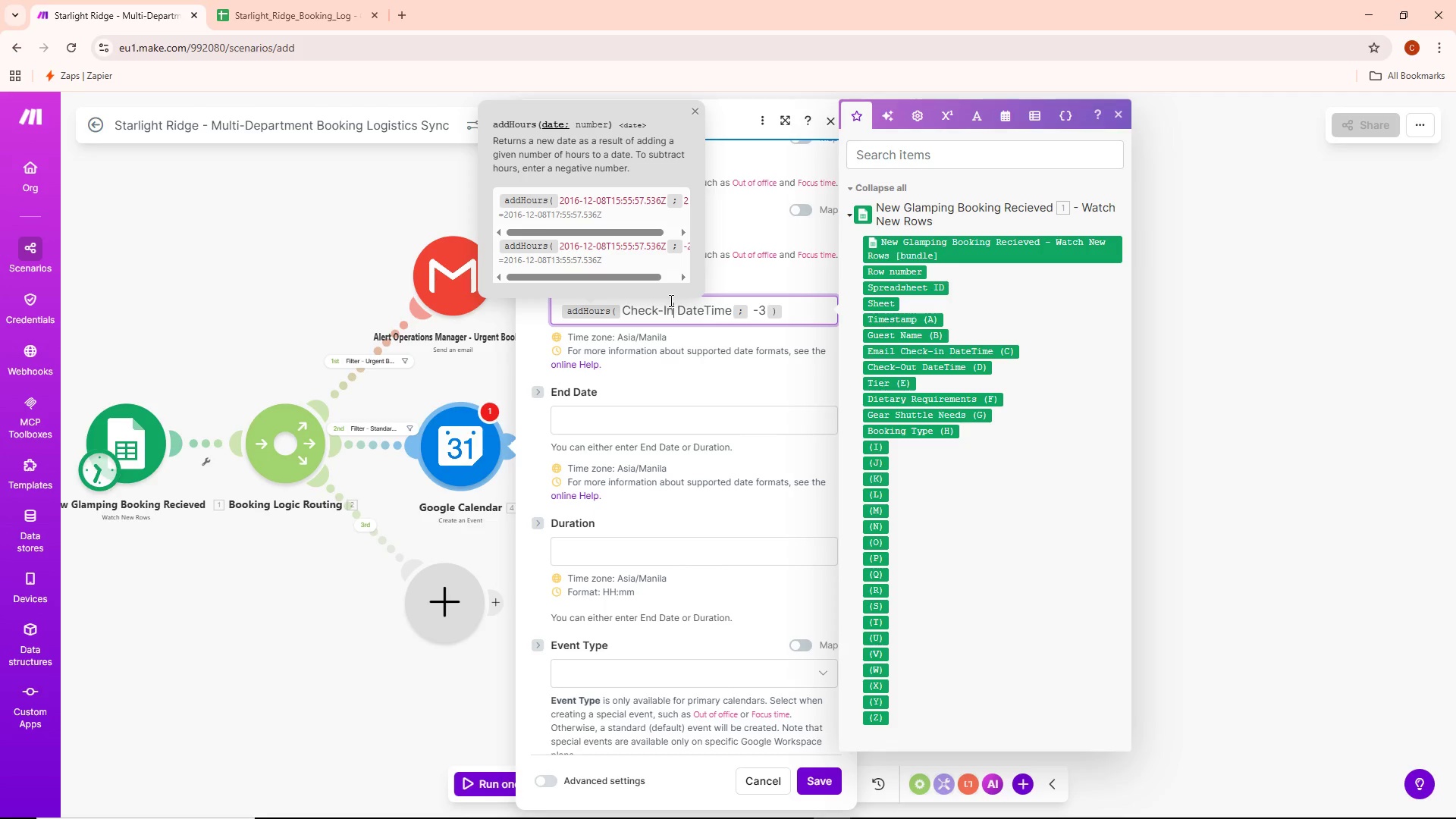 
left_click([638, 310])
 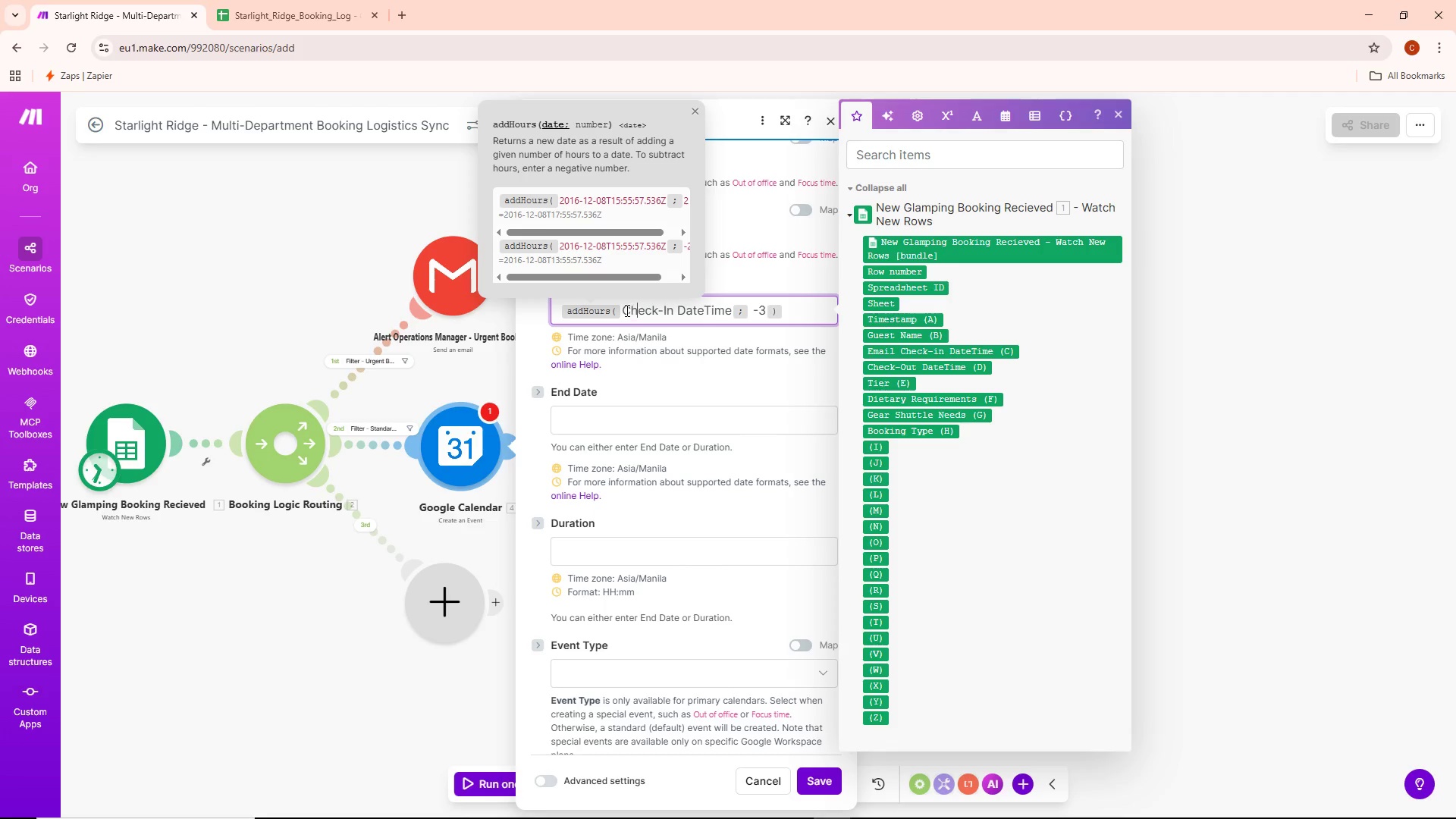 
left_click([624, 310])
 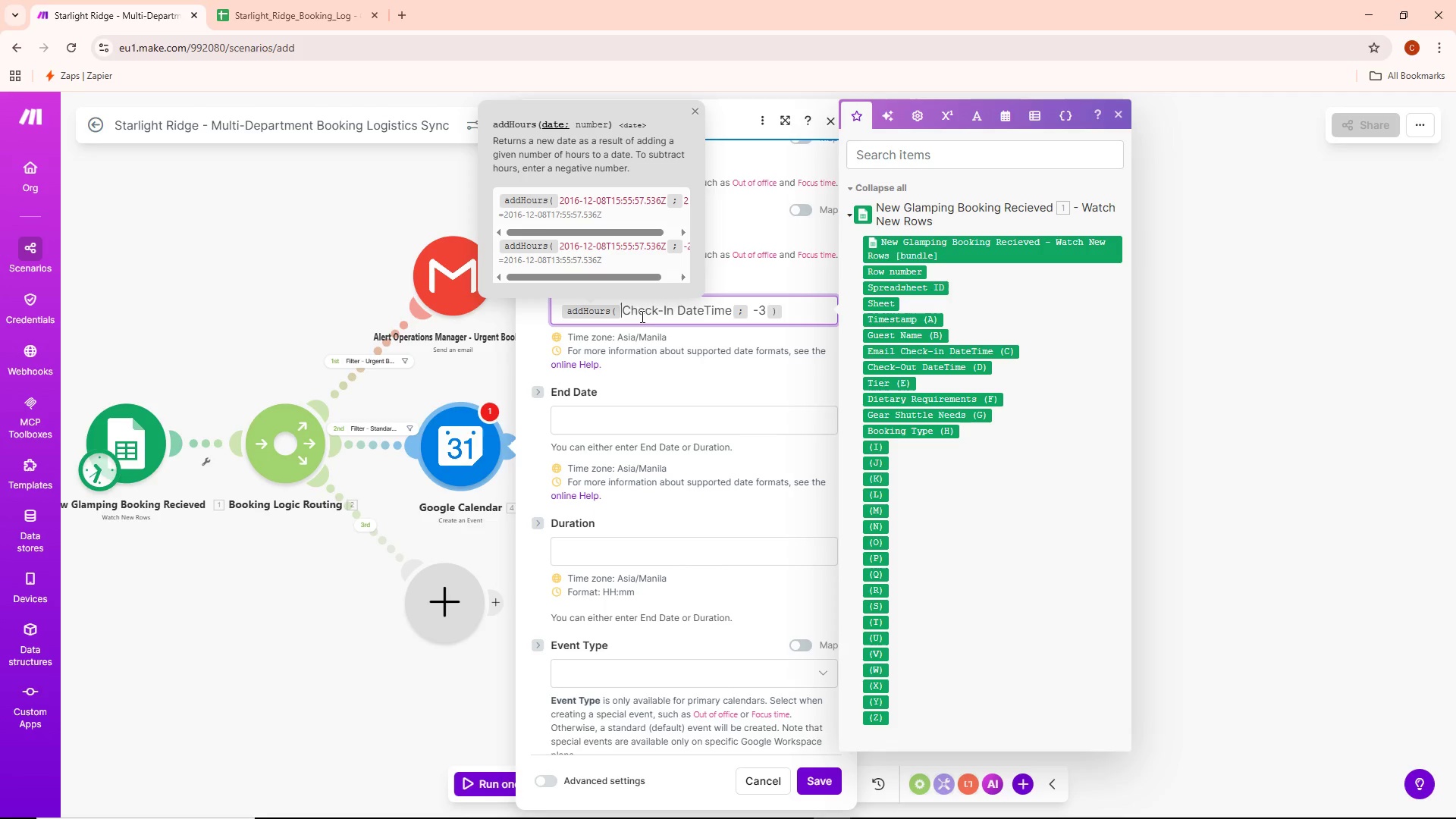 
left_click_drag(start_coordinate=[623, 309], to_coordinate=[729, 309])
 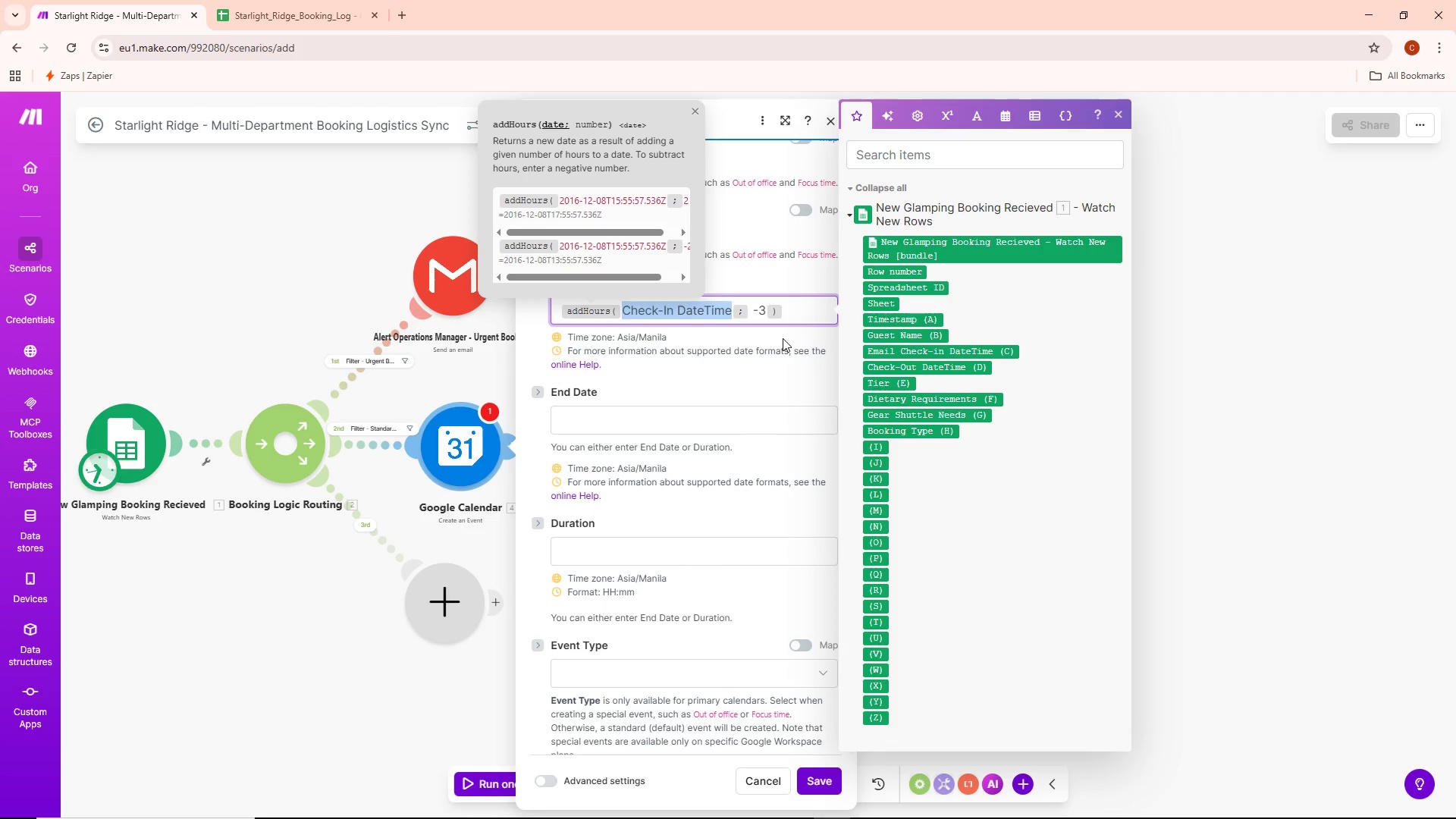 
key(Backspace)
 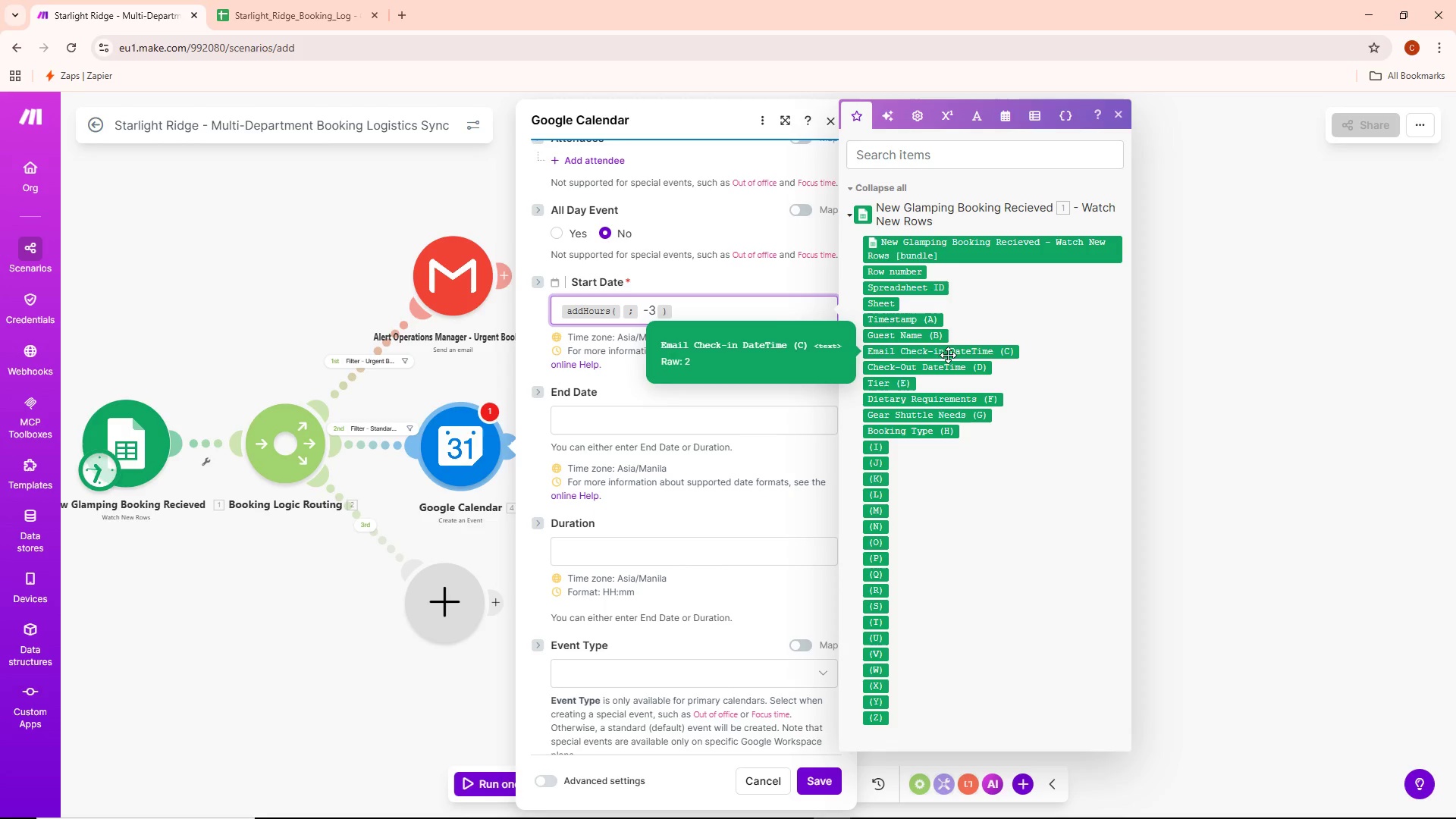 
left_click([951, 354])
 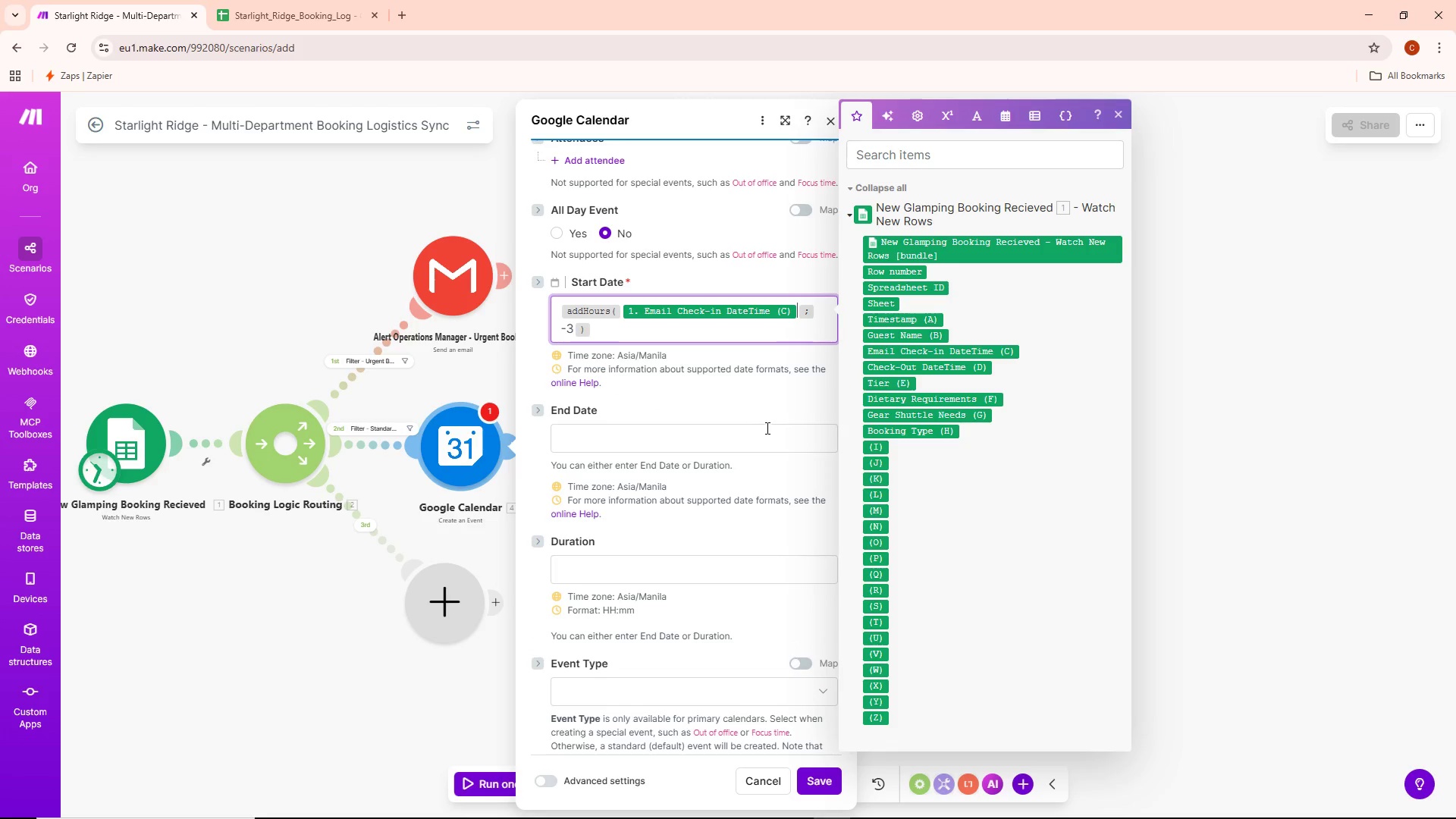 
wait(10.53)
 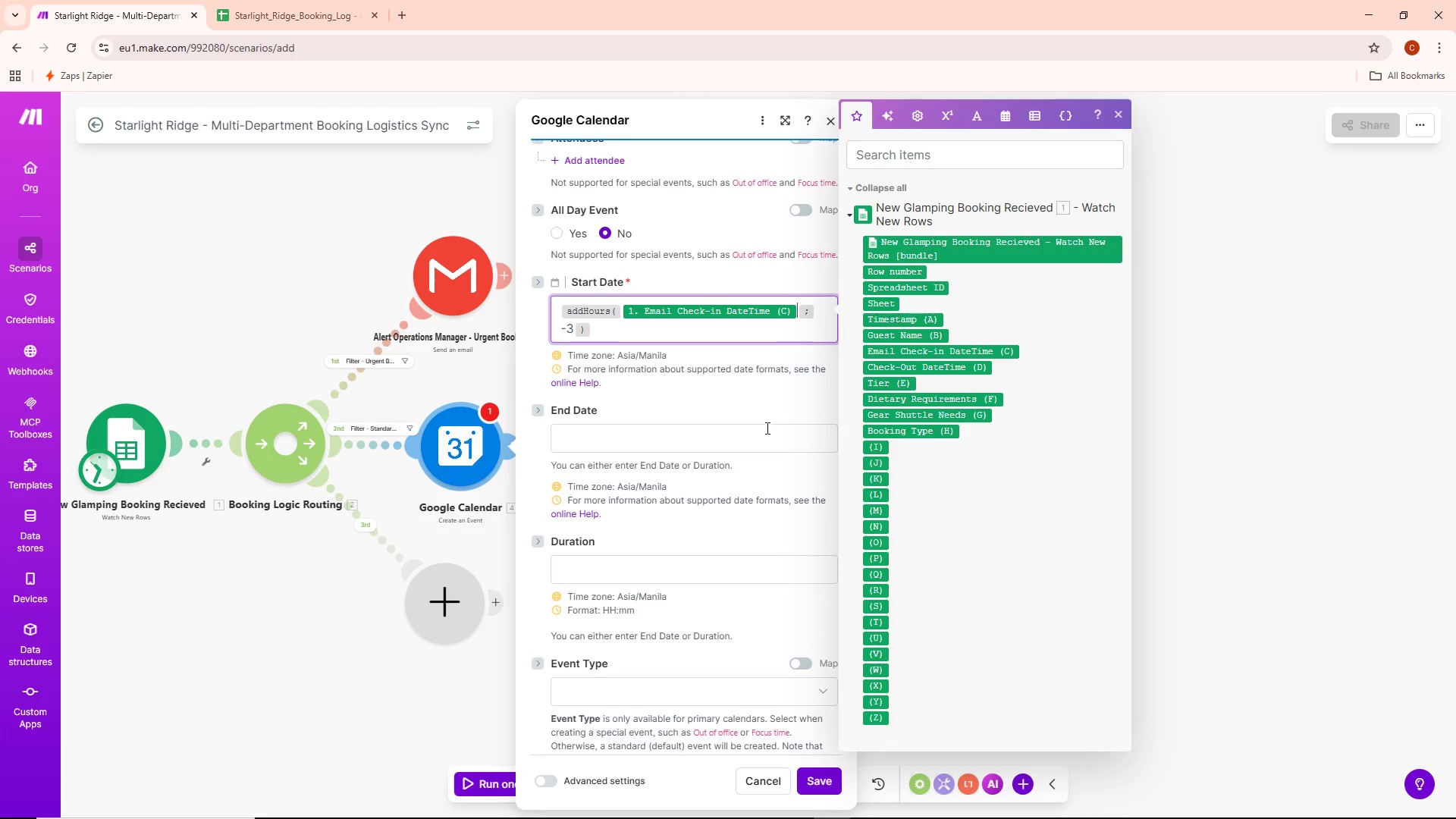 
left_click([671, 447])
 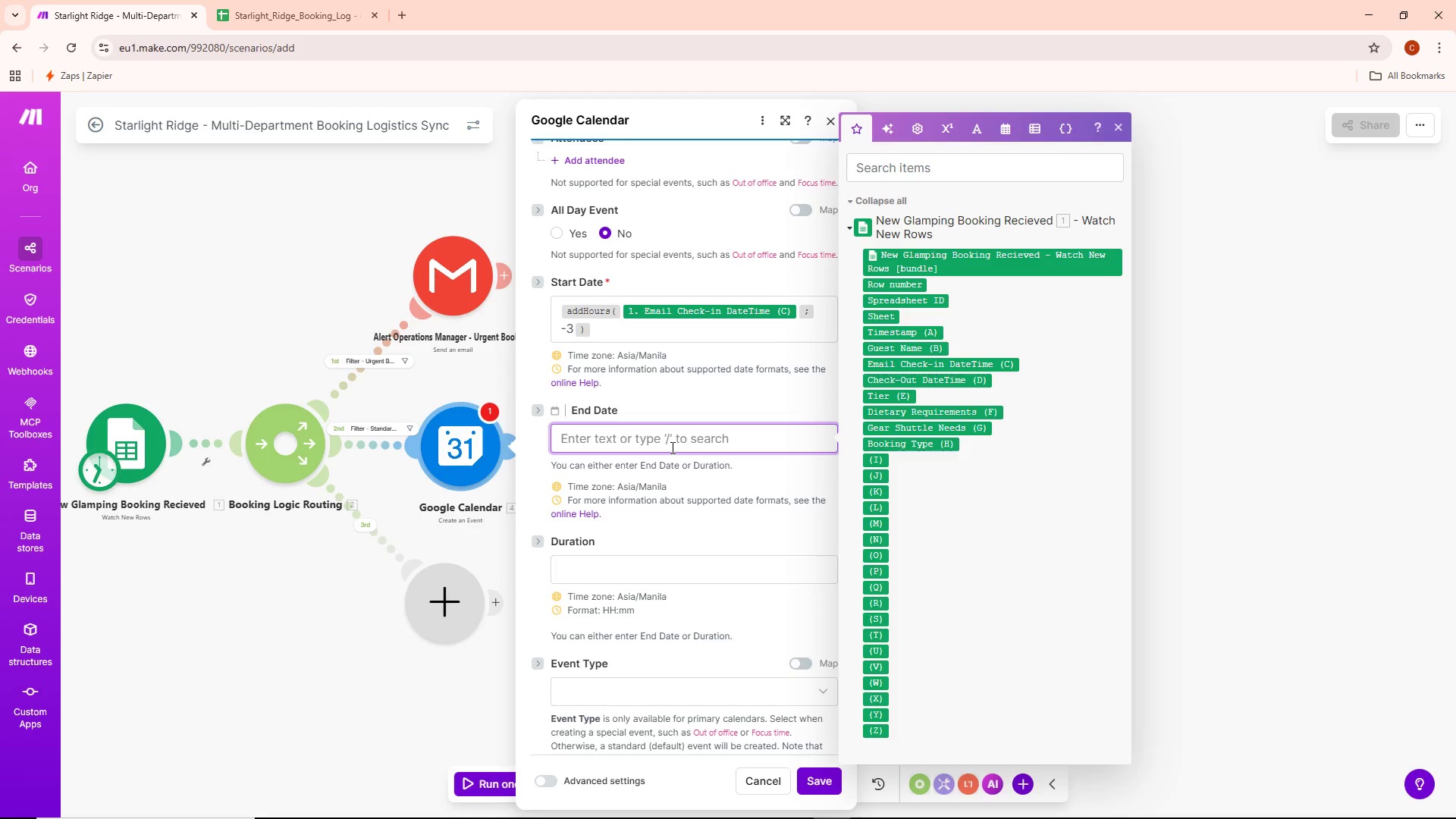 
type(addHours )
key(Backspace)
 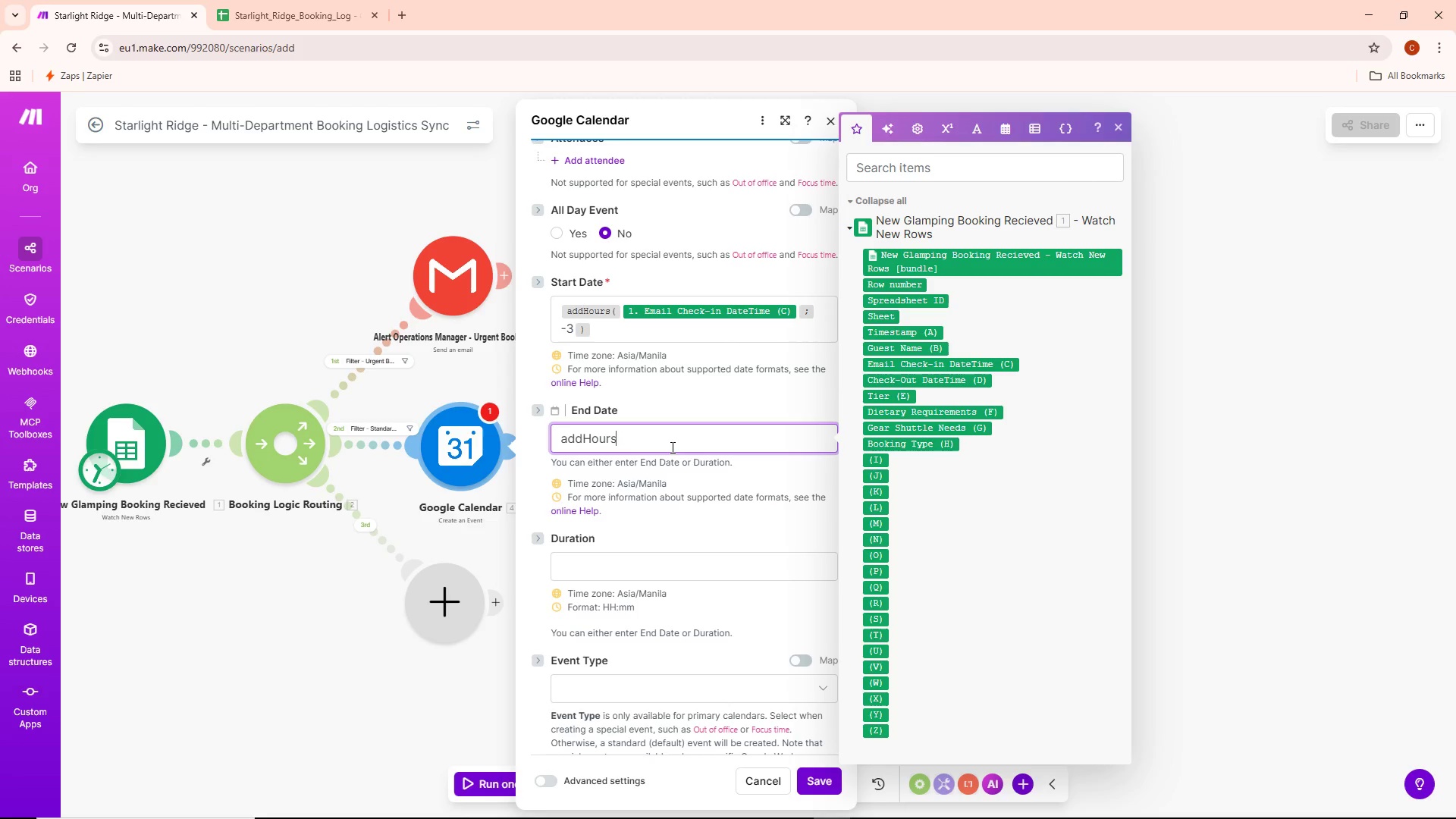 
key(Control+Backspace)
 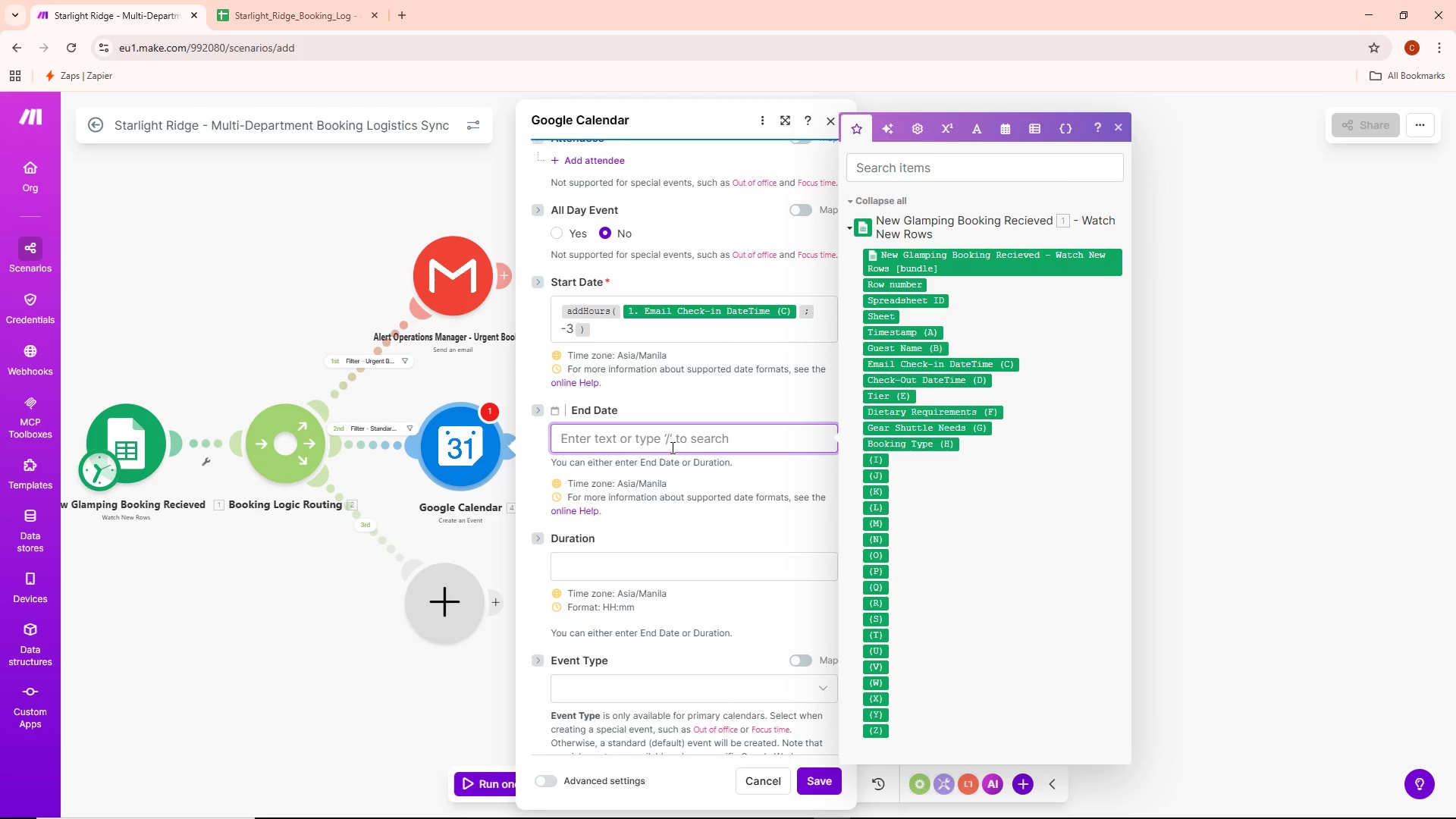 
type(addHours )
key(Backspace)
type(()
 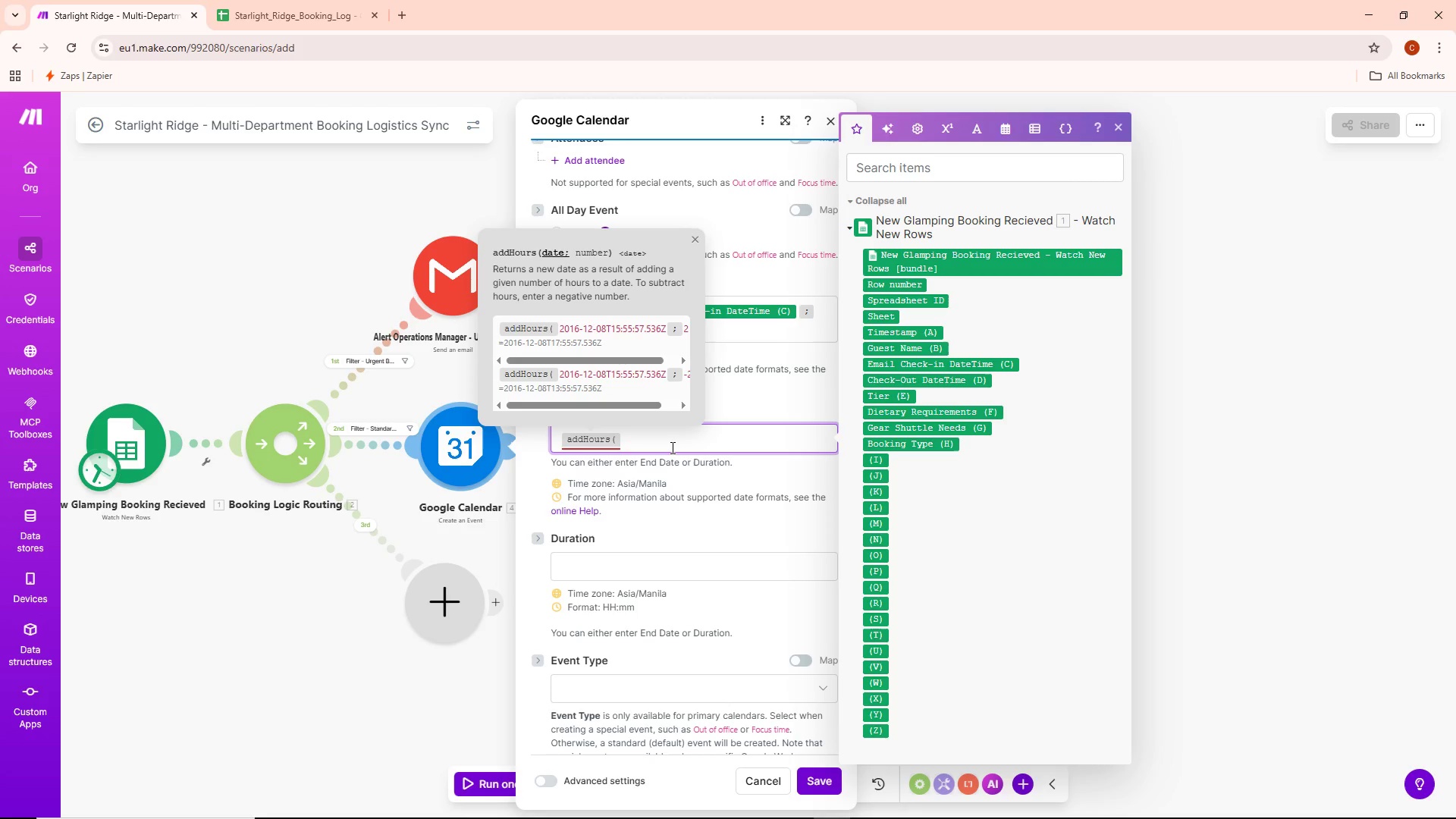 
wait(14.31)
 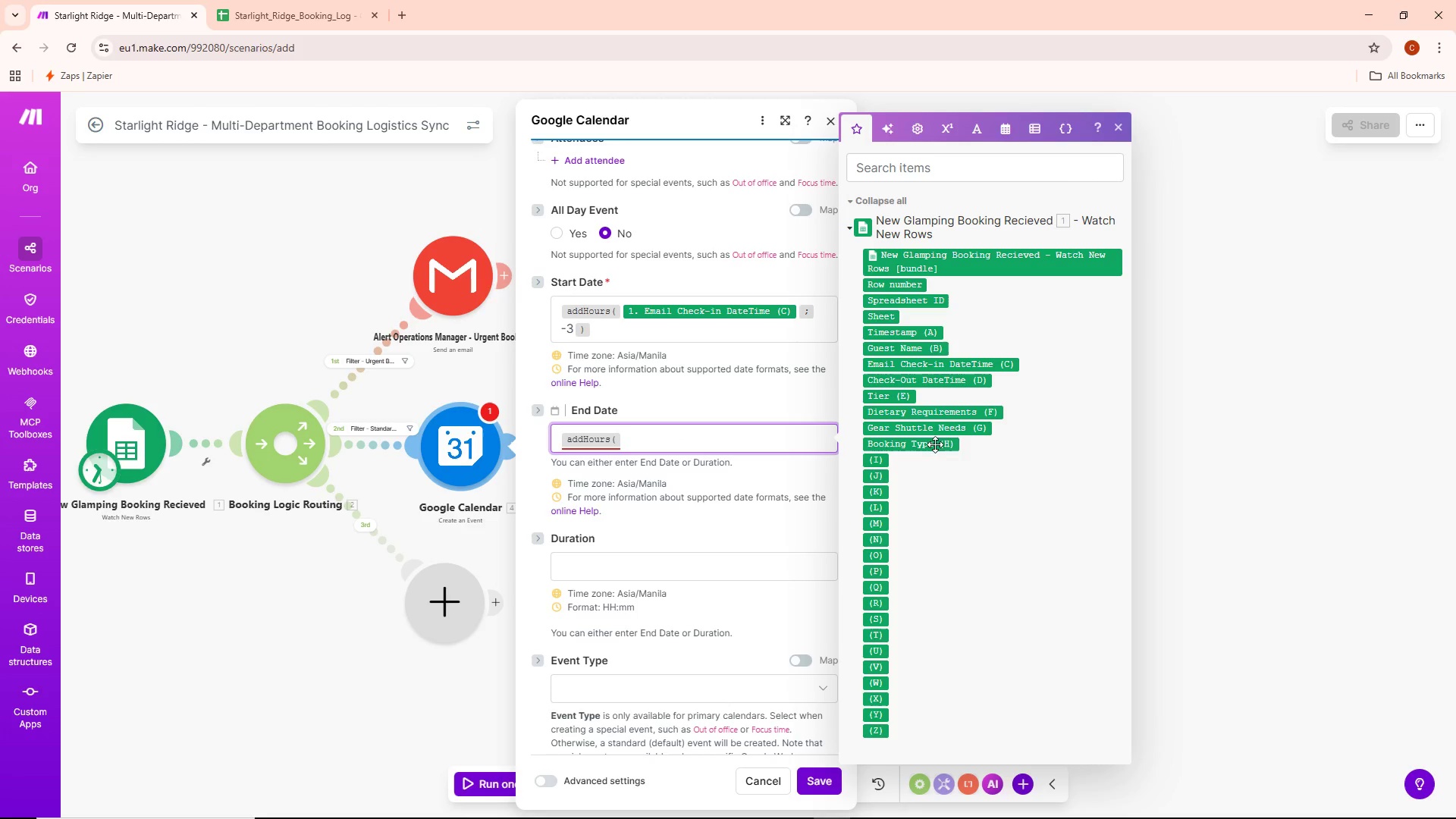 
mouse_move([938, 375])
 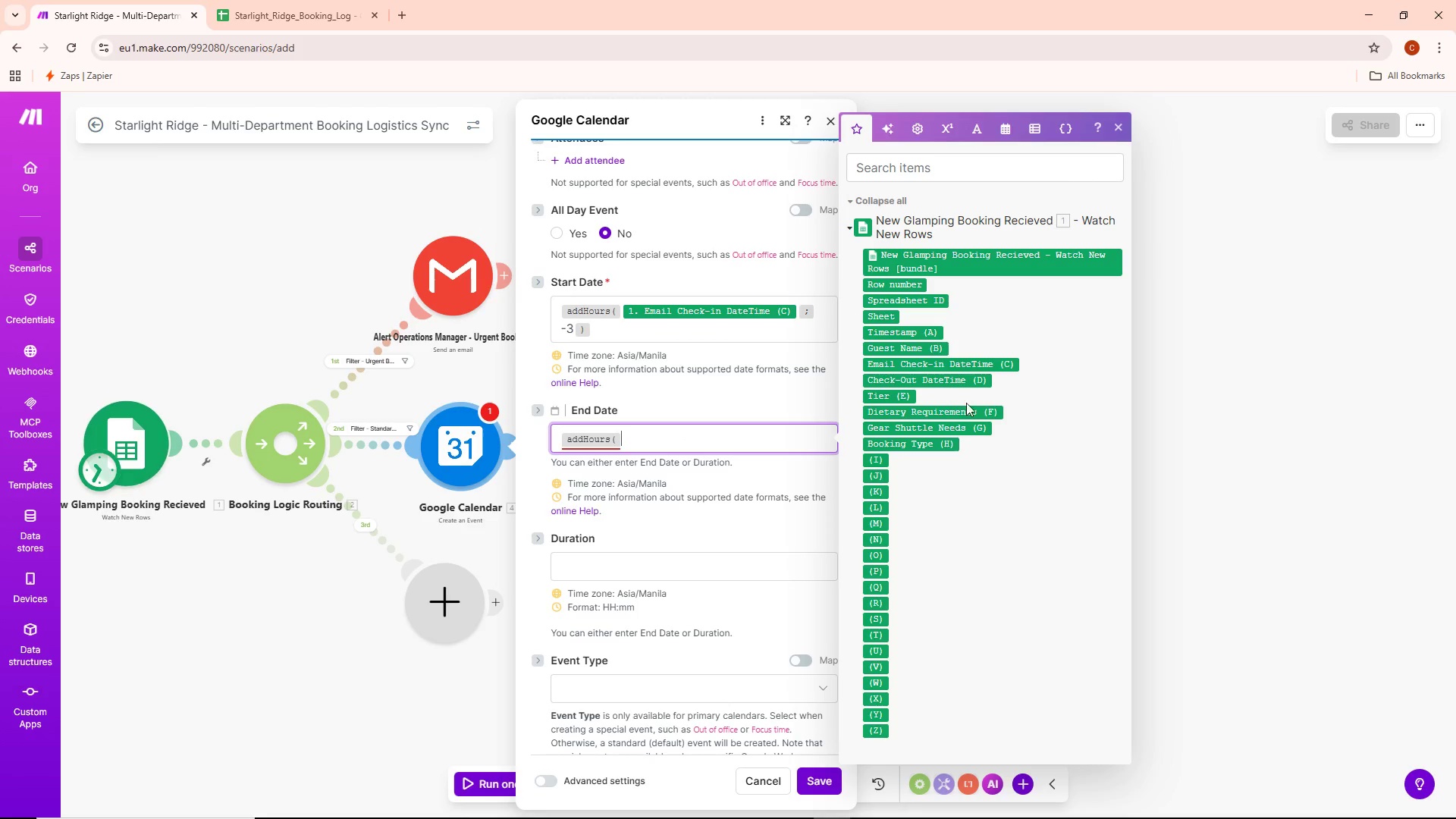 
scroll: coordinate [971, 386], scroll_direction: up, amount: 2.0
 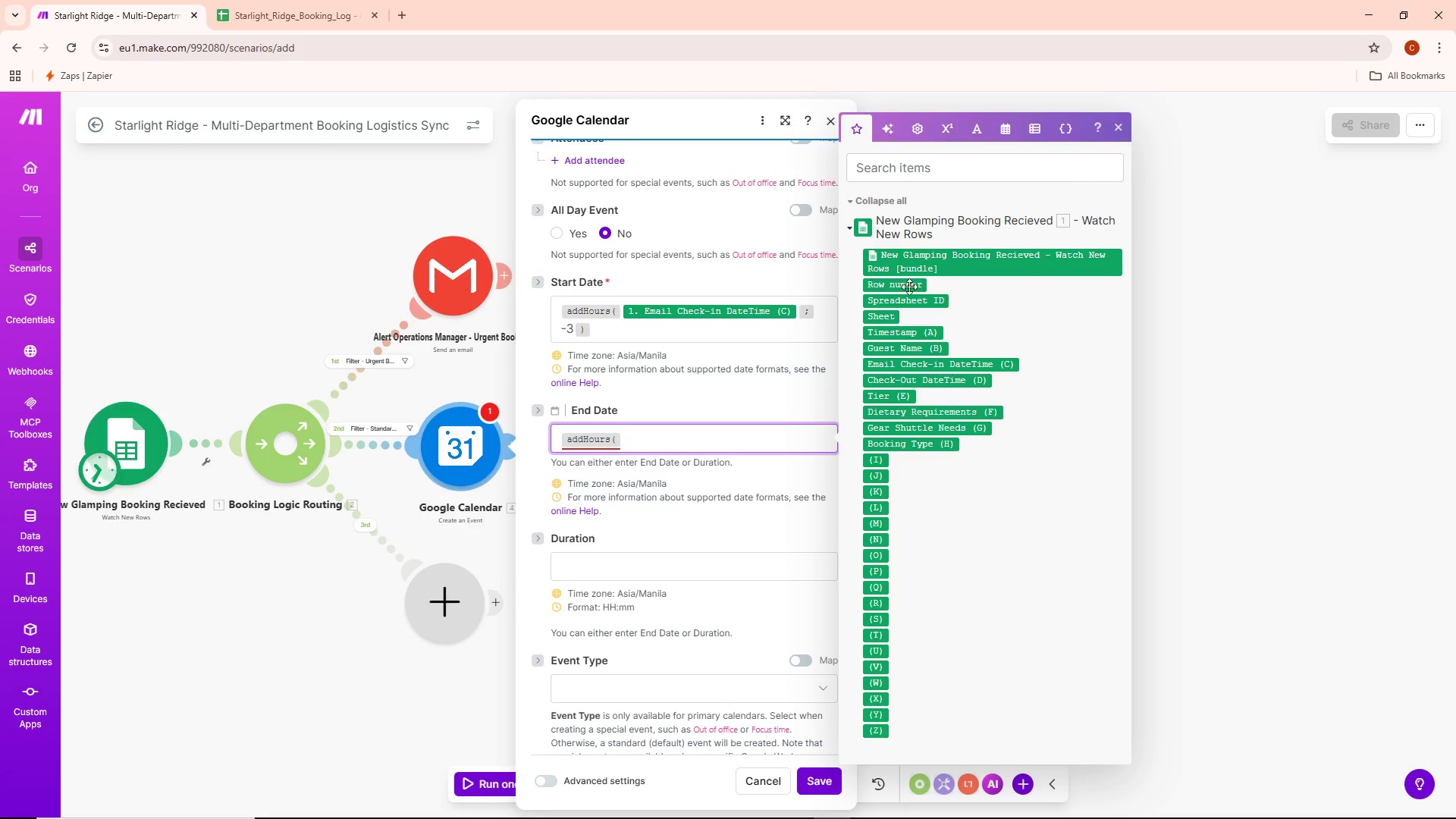 
mouse_move([929, 290])
 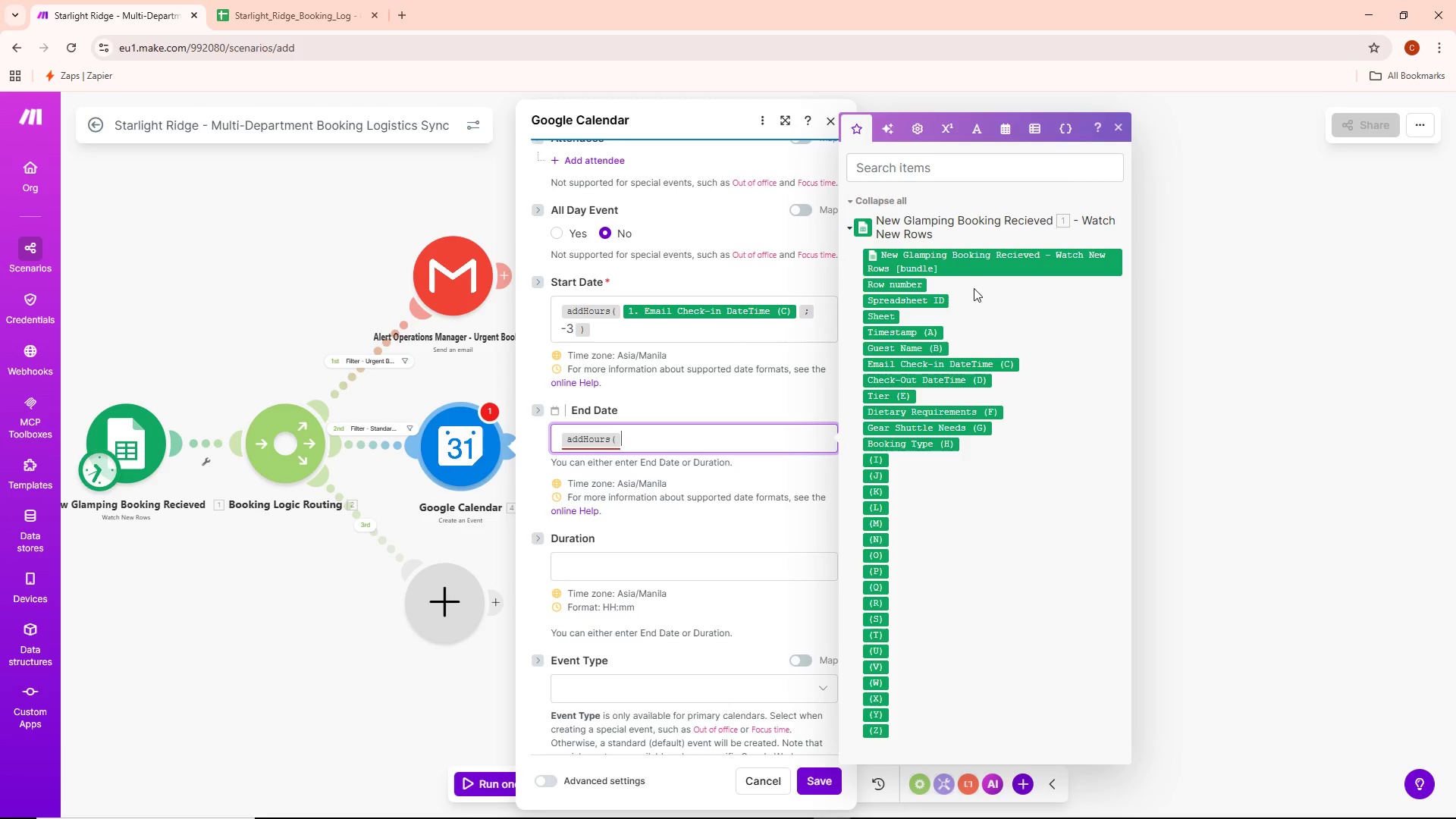 
mouse_move([936, 285])
 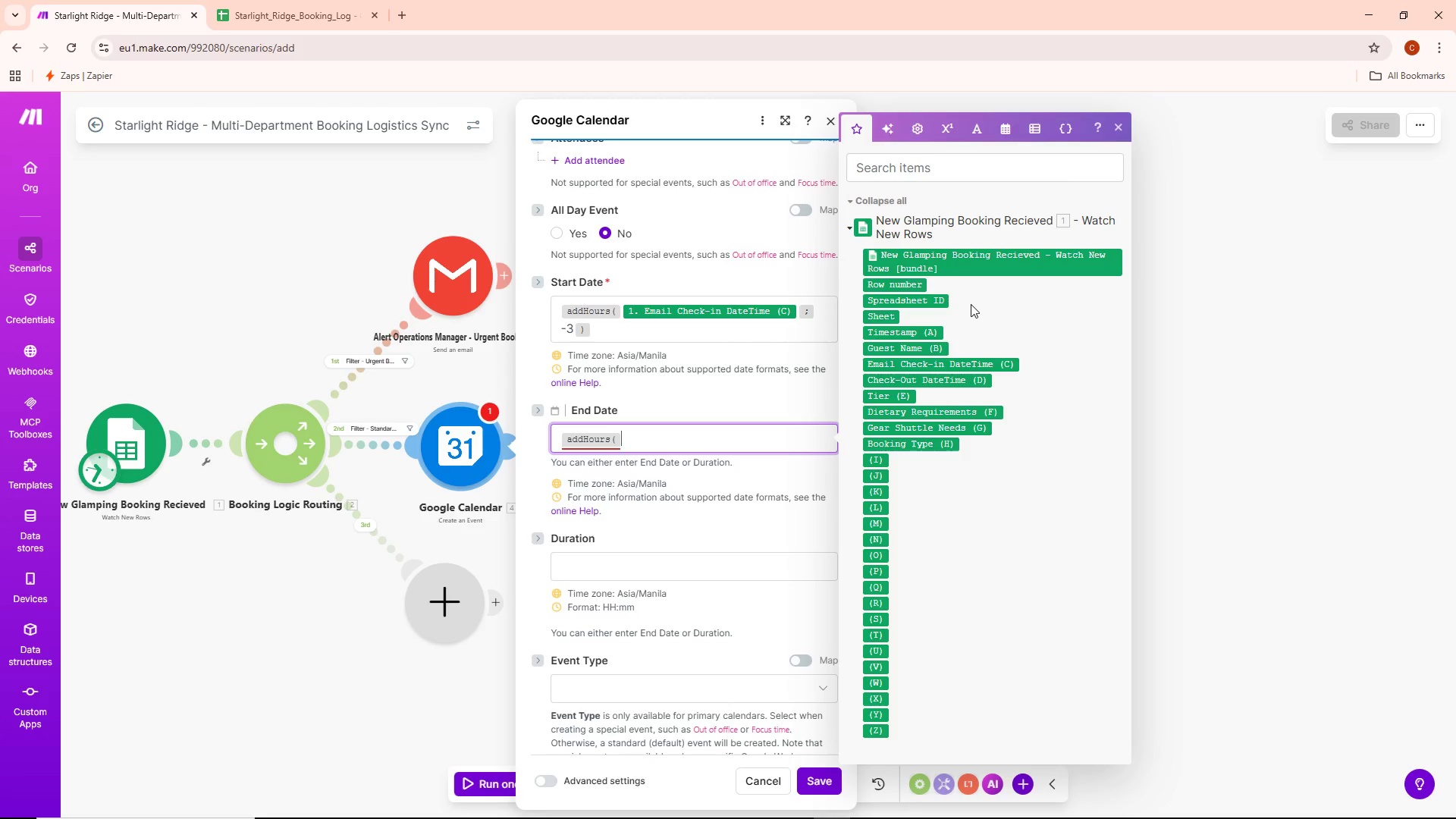 
wait(6.24)
 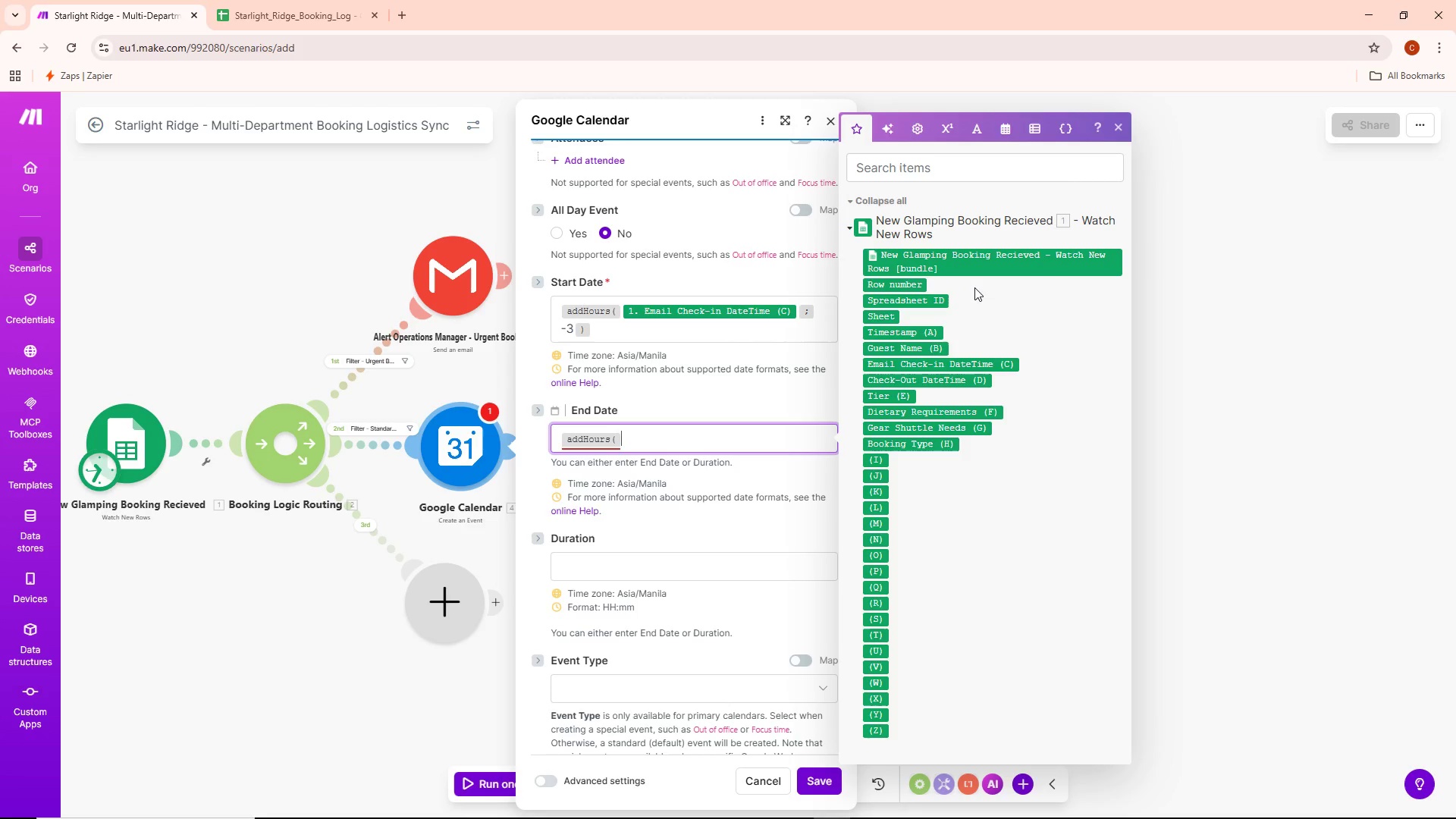 
scroll: coordinate [971, 303], scroll_direction: down, amount: 6.0
 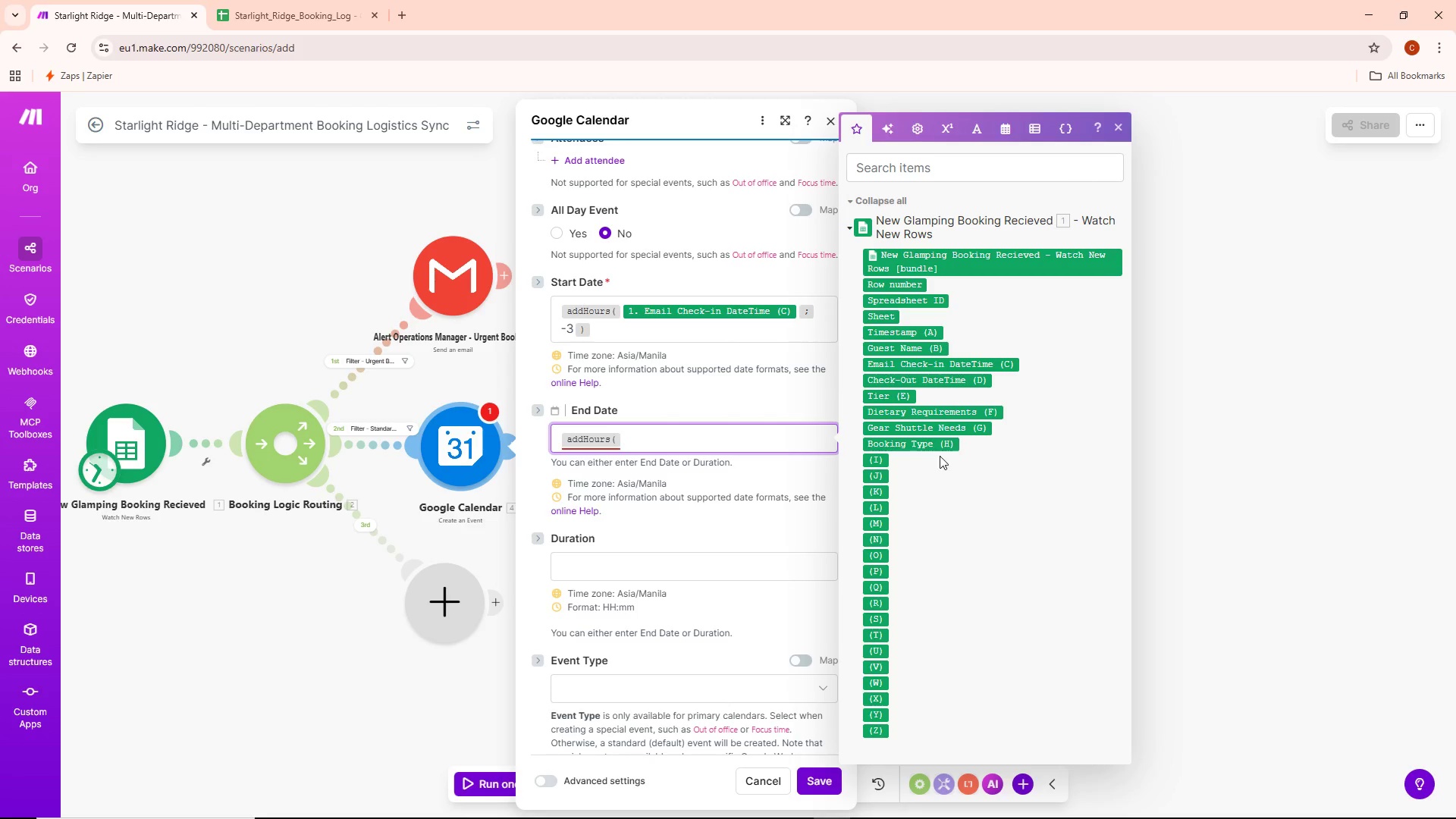 
mouse_move([920, 430])
 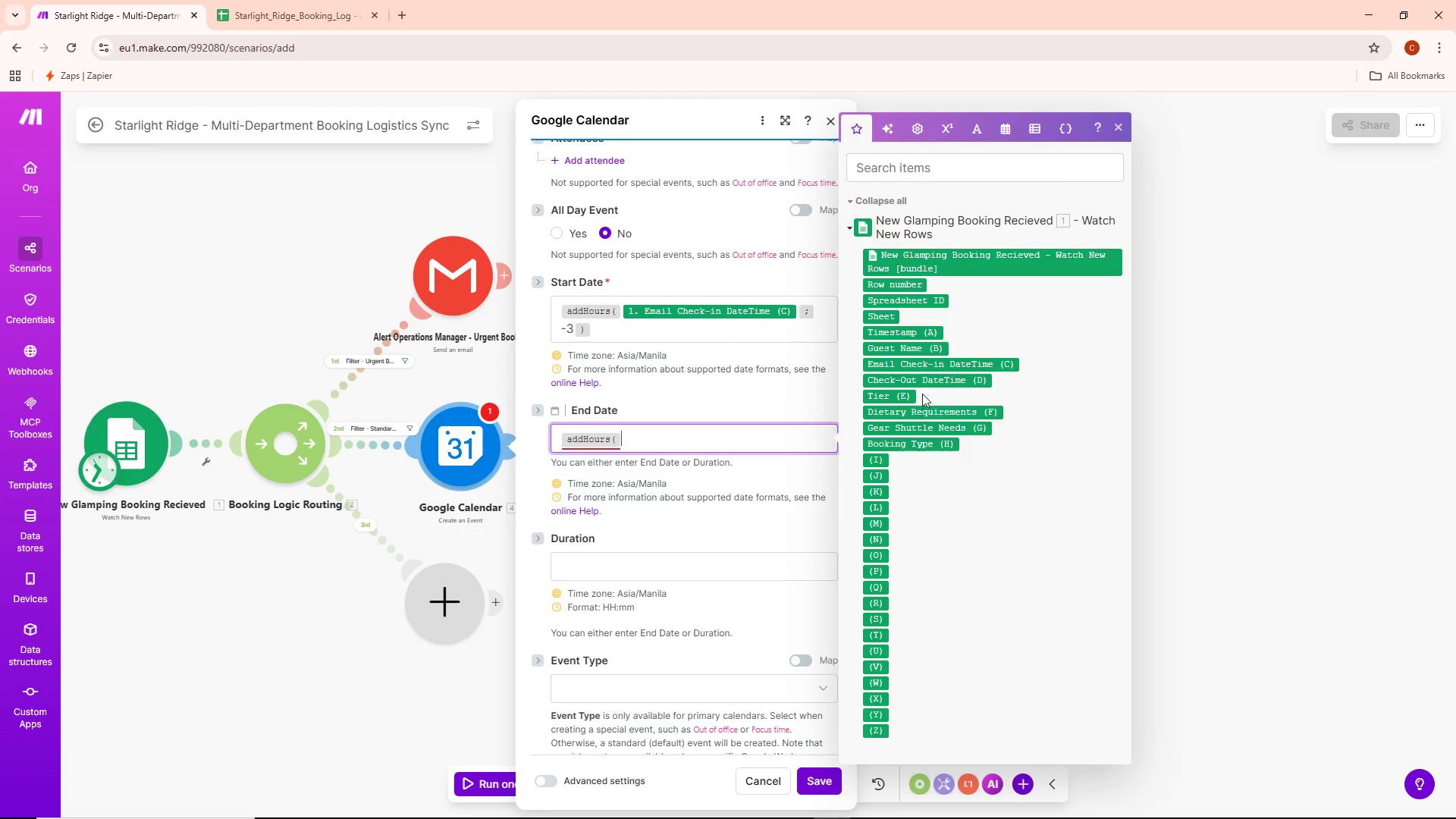 
mouse_move([939, 390])
 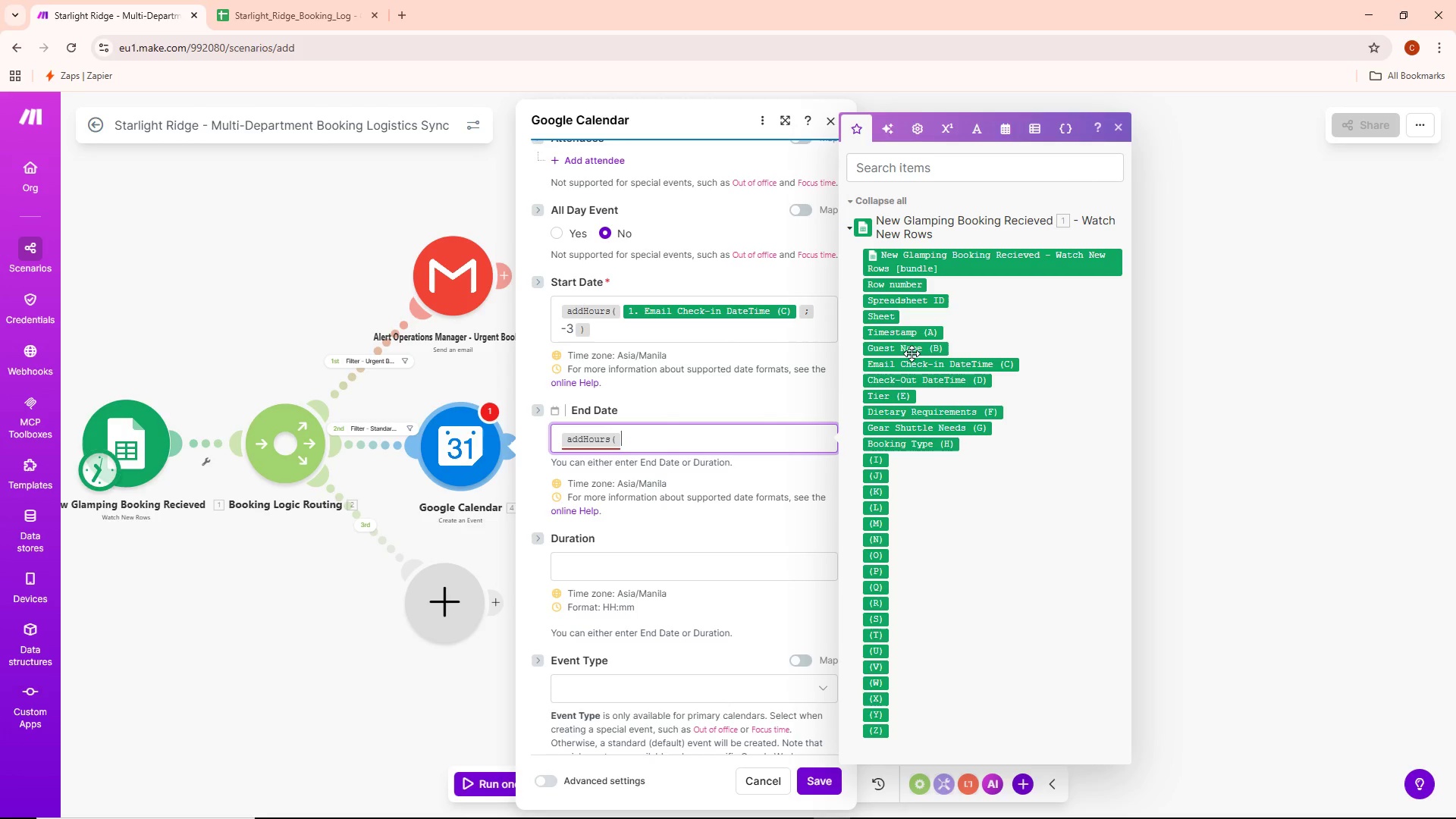 
wait(5.16)
 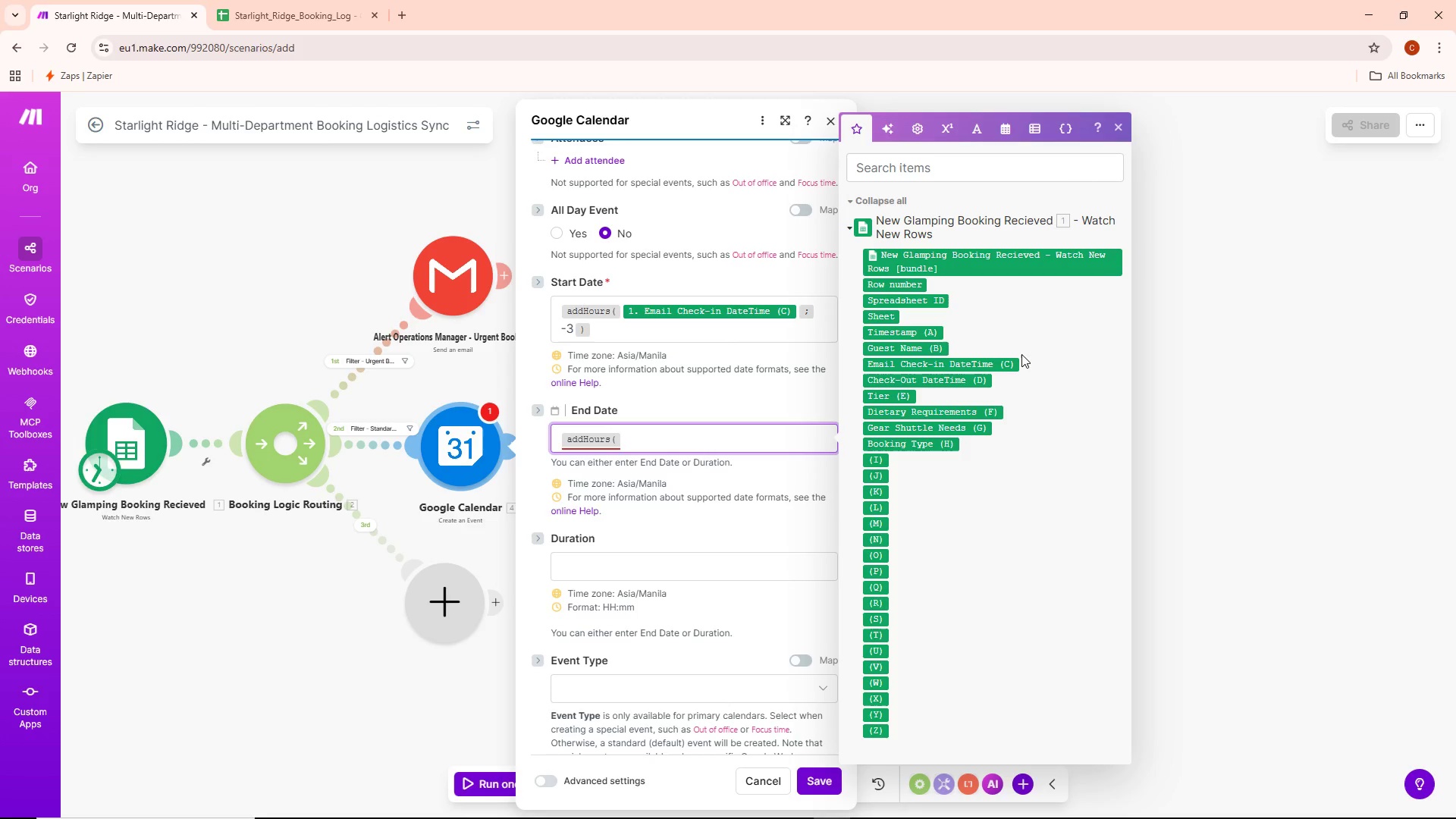 
left_click([915, 366])
 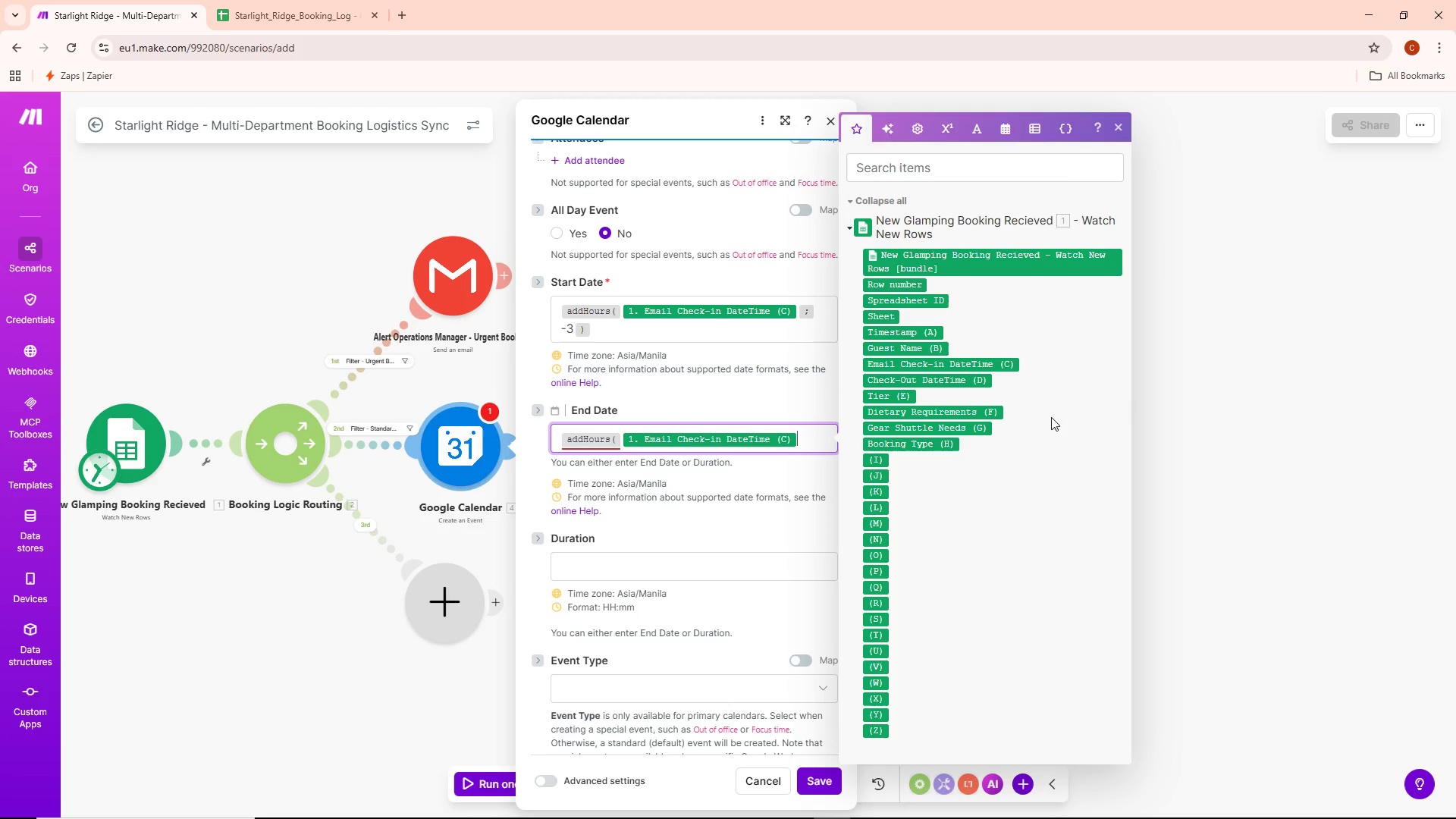 
wait(9.72)
 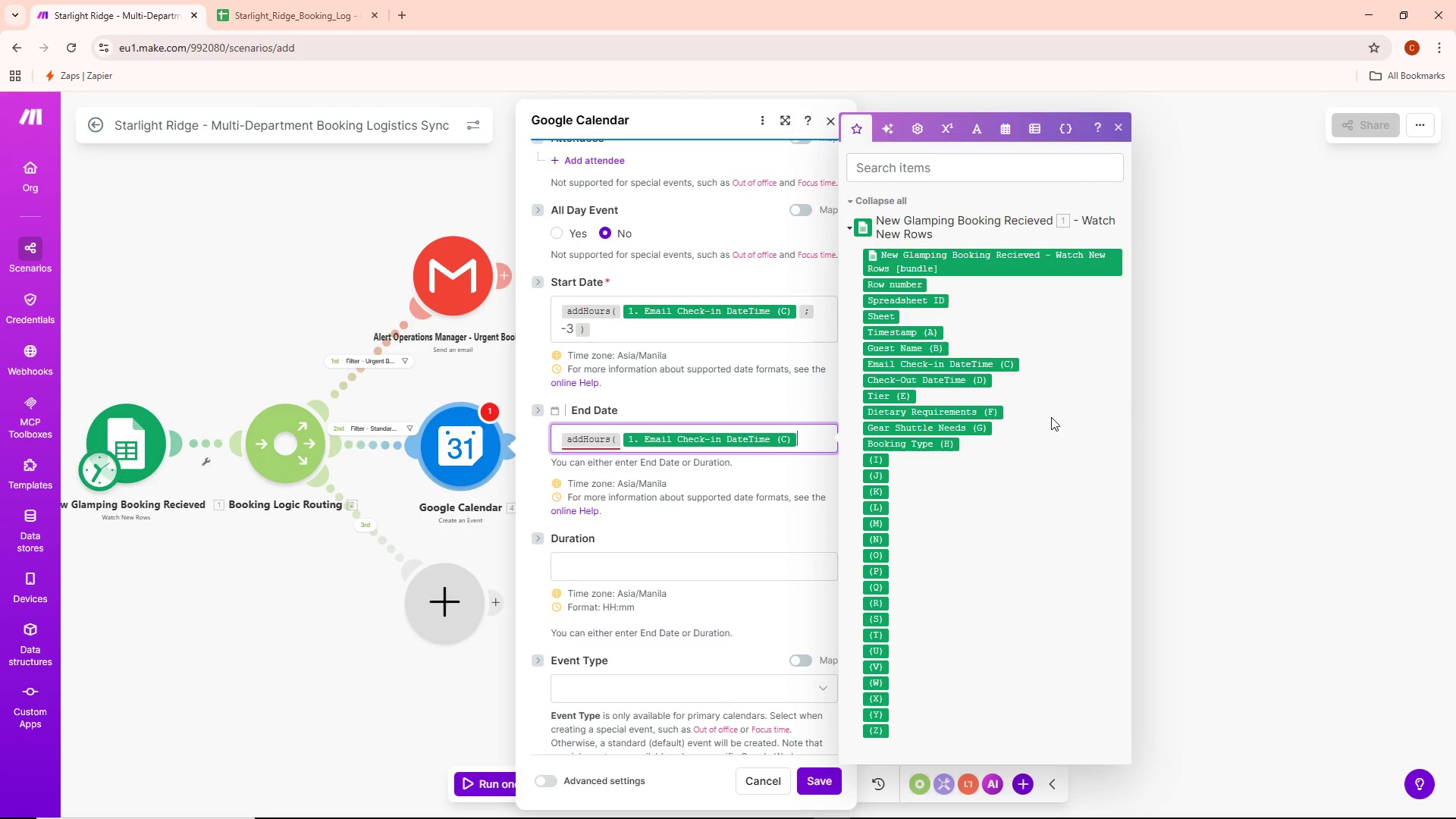 
key(Semicolon)
 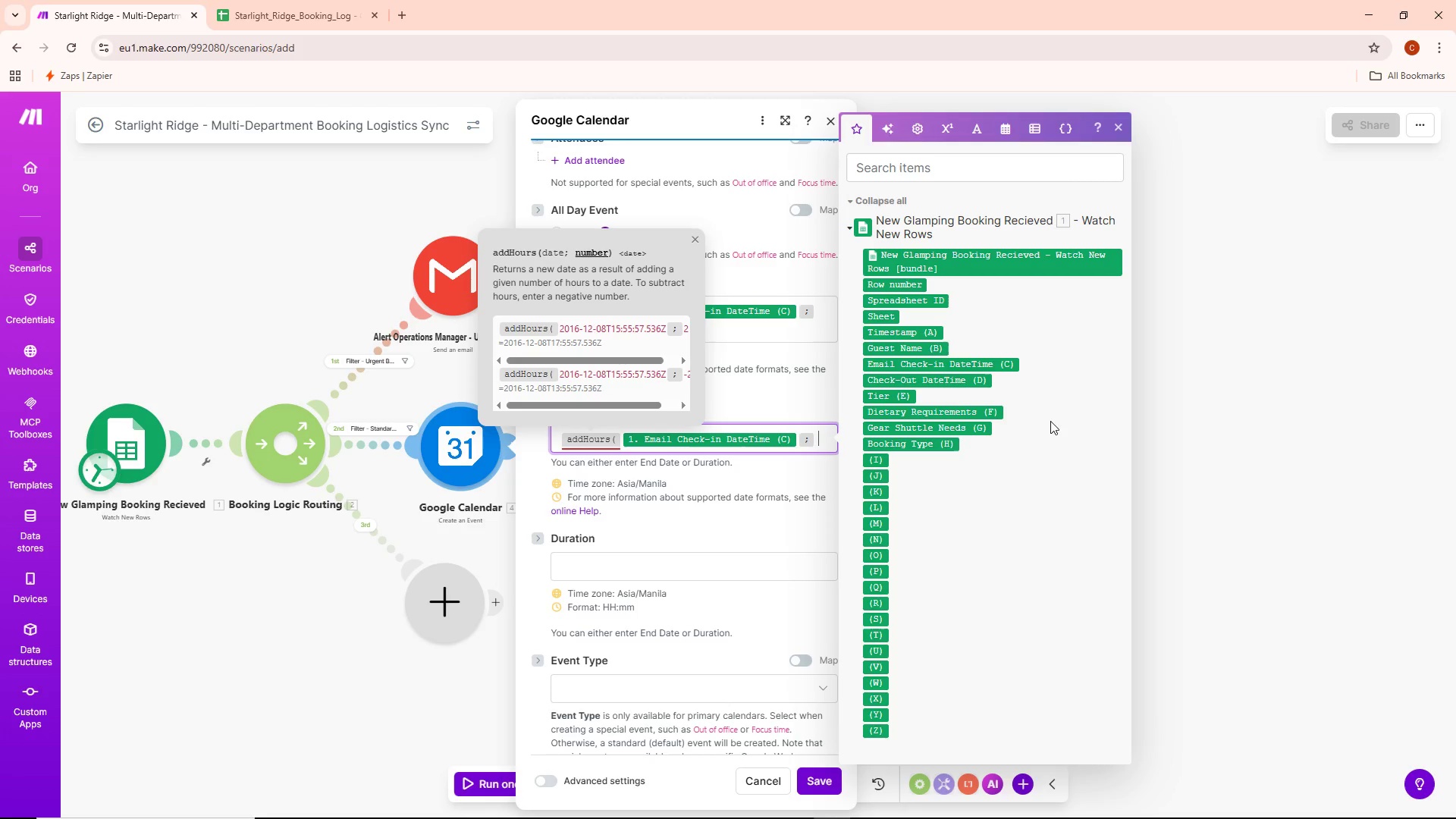 
key(Space)
 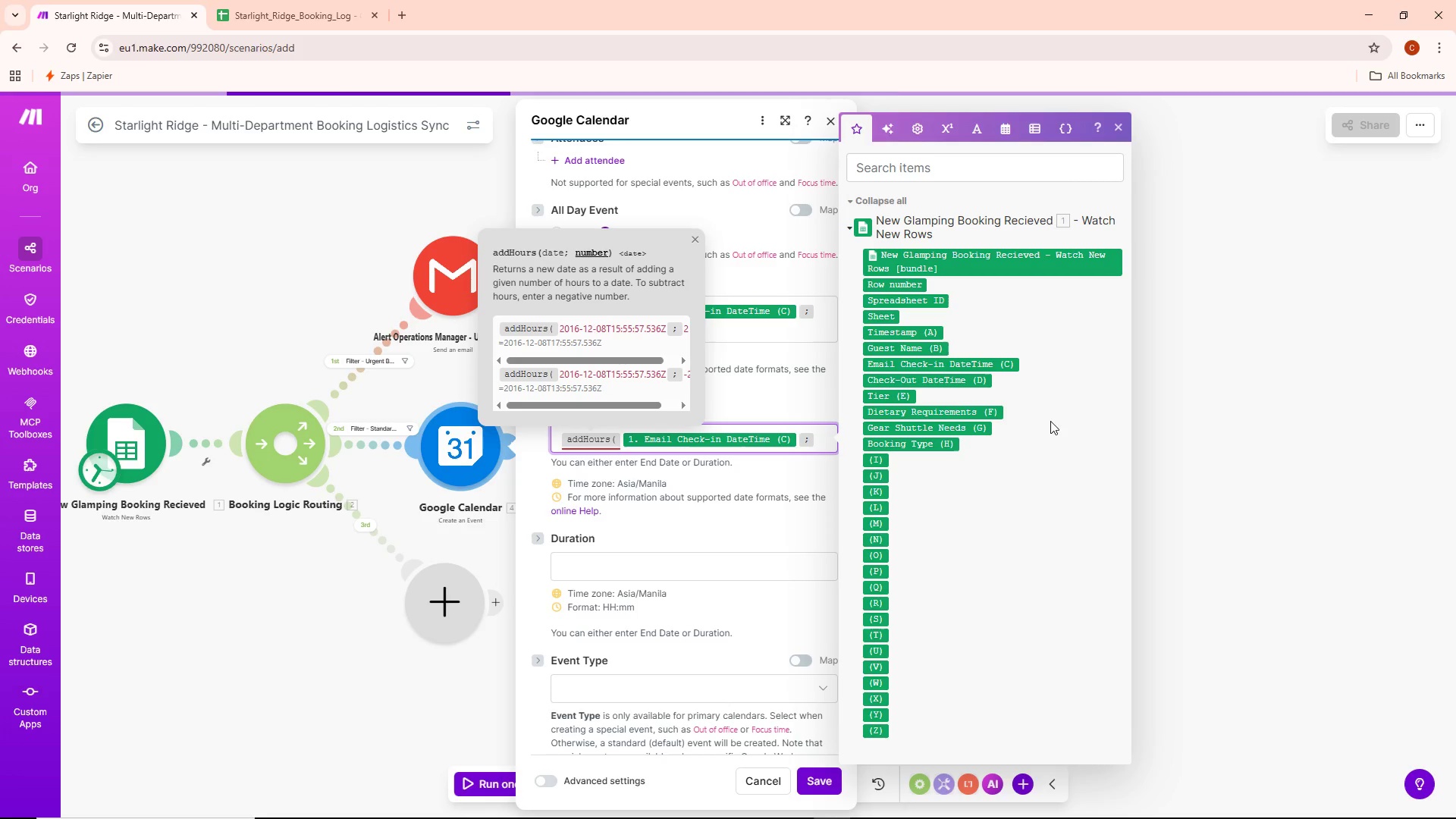 
key(Minus)
 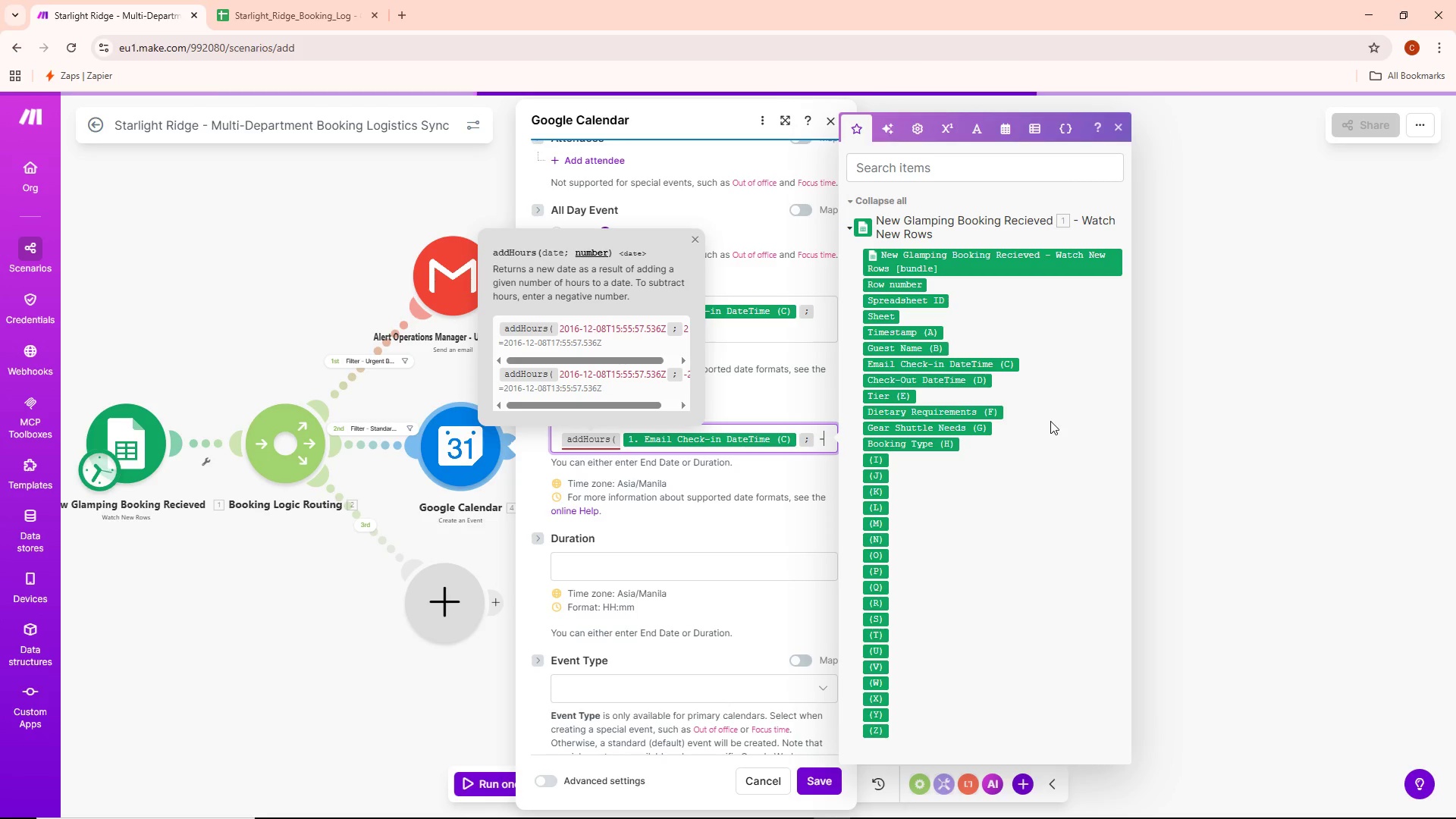 
key(1)
 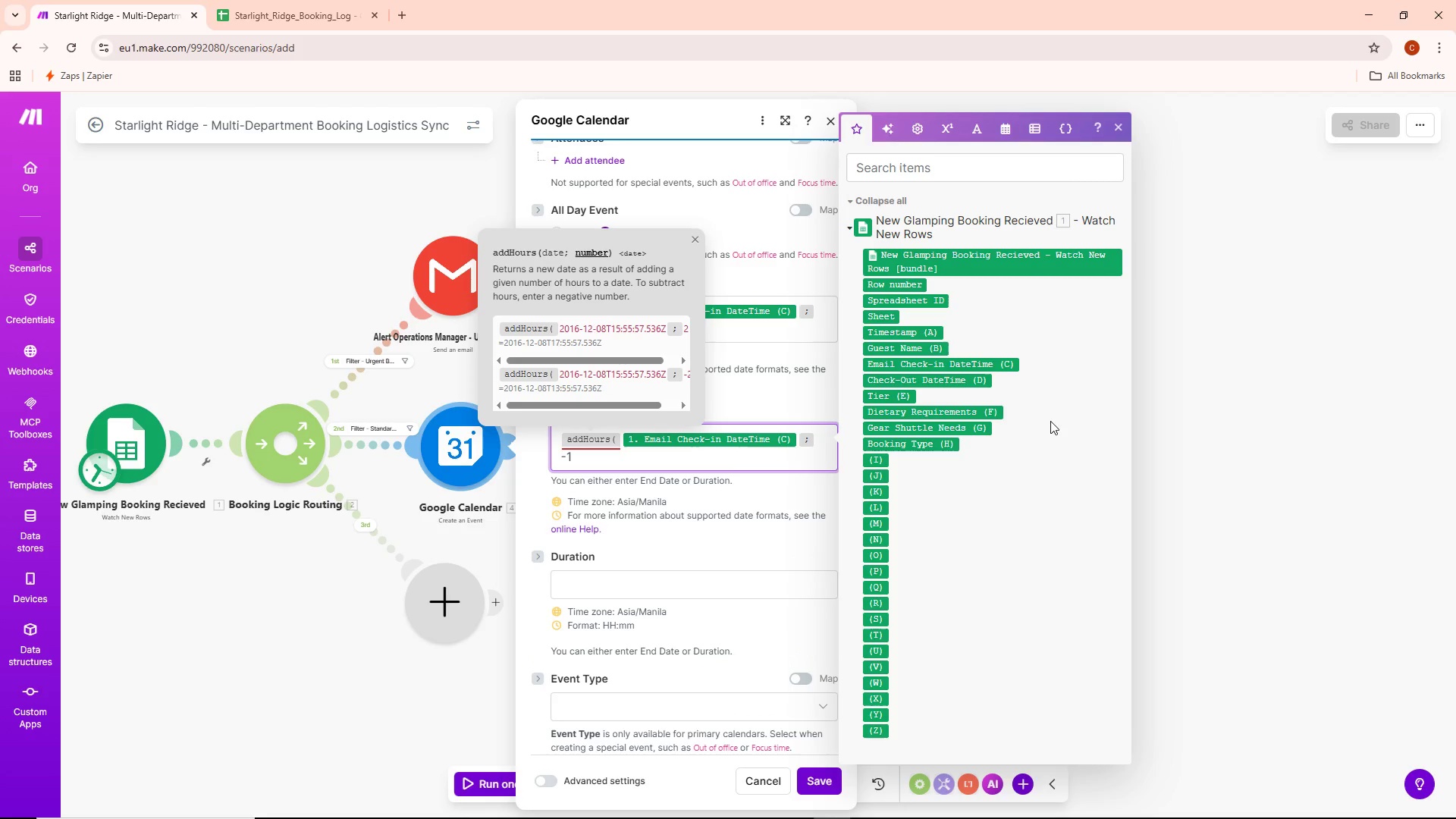 
key(Shift+ShiftLeft)
 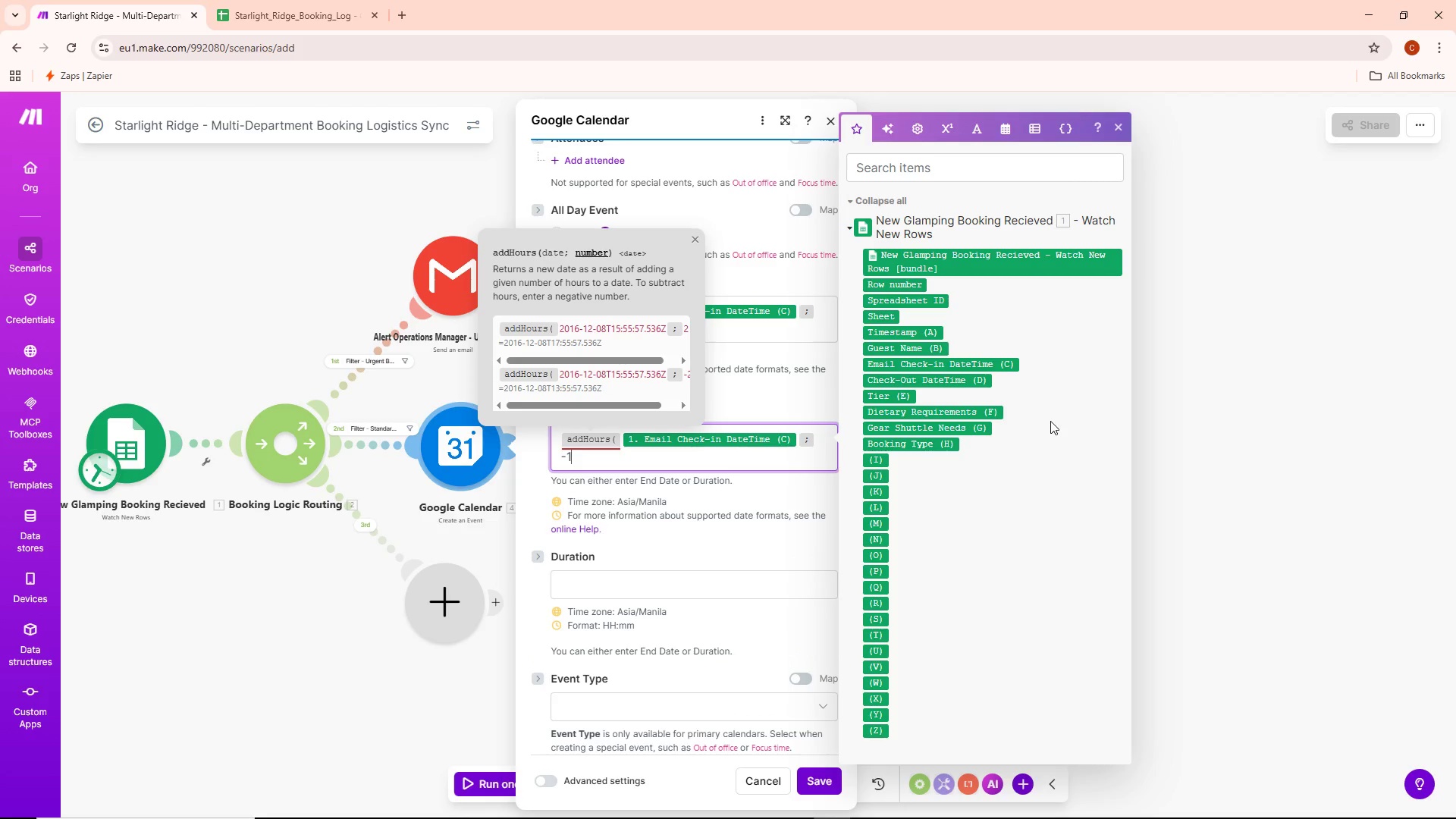 
key(Shift+0)
 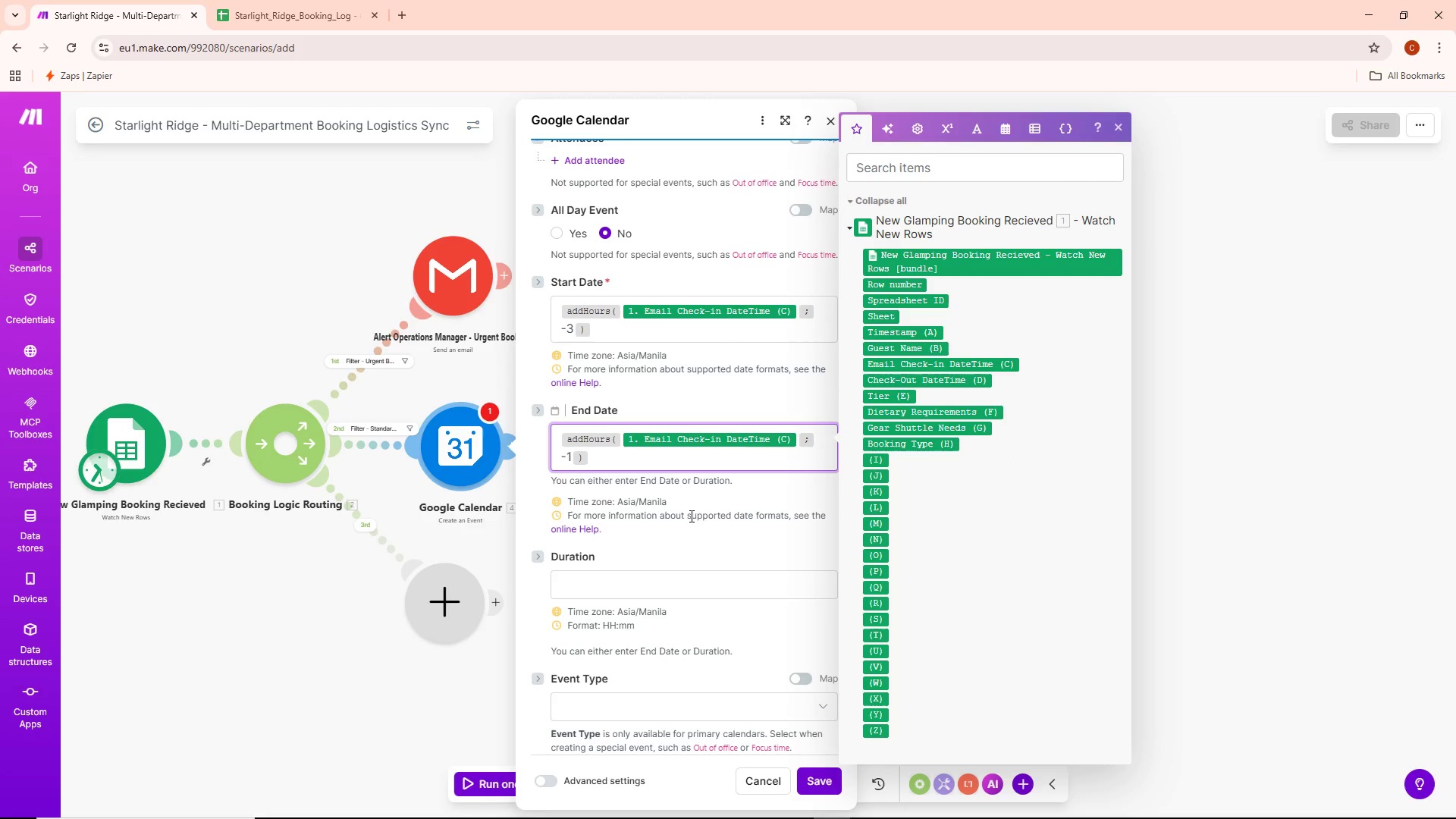 
wait(14.06)
 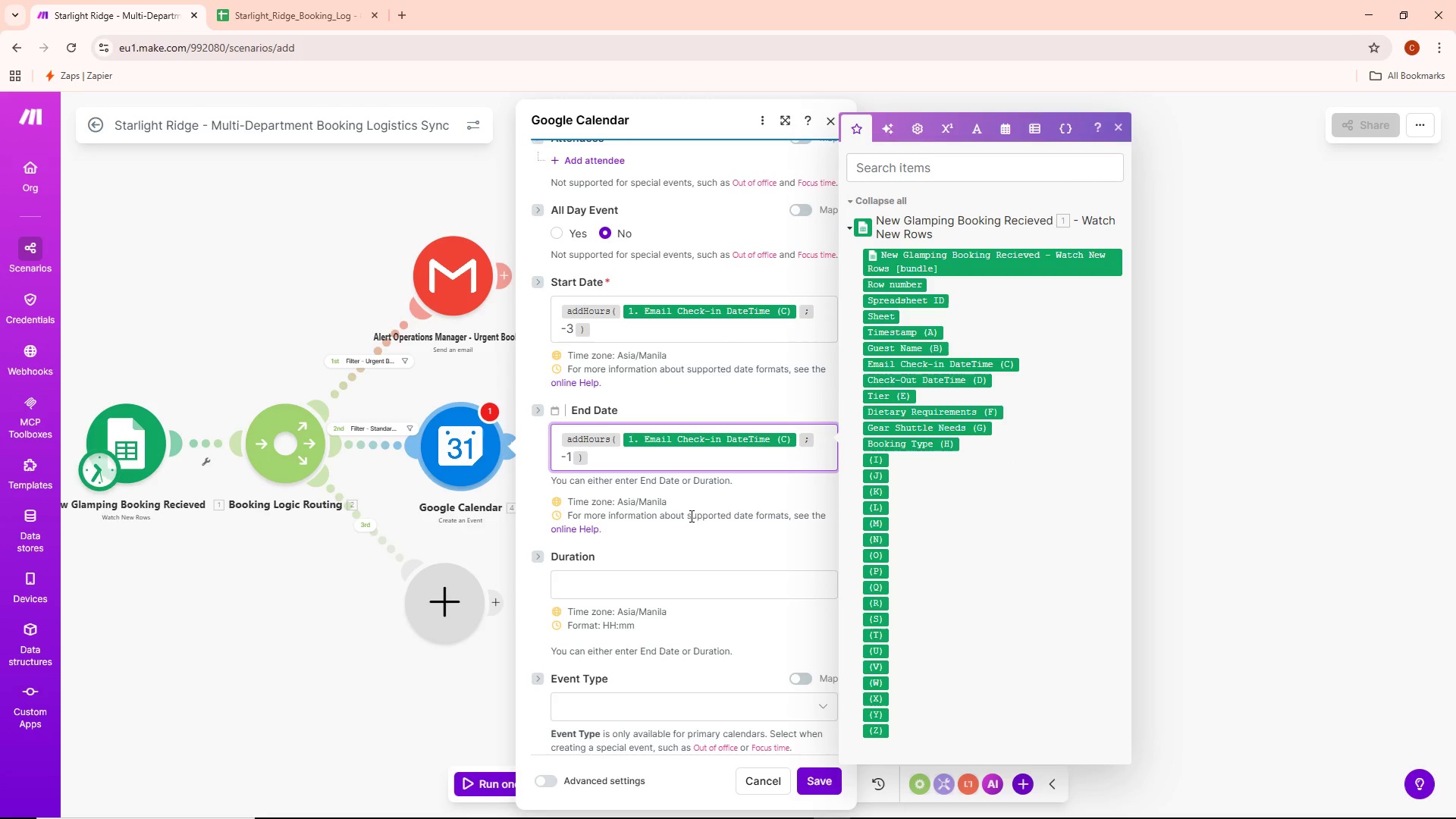 
scroll: coordinate [630, 557], scroll_direction: down, amount: 3.0
 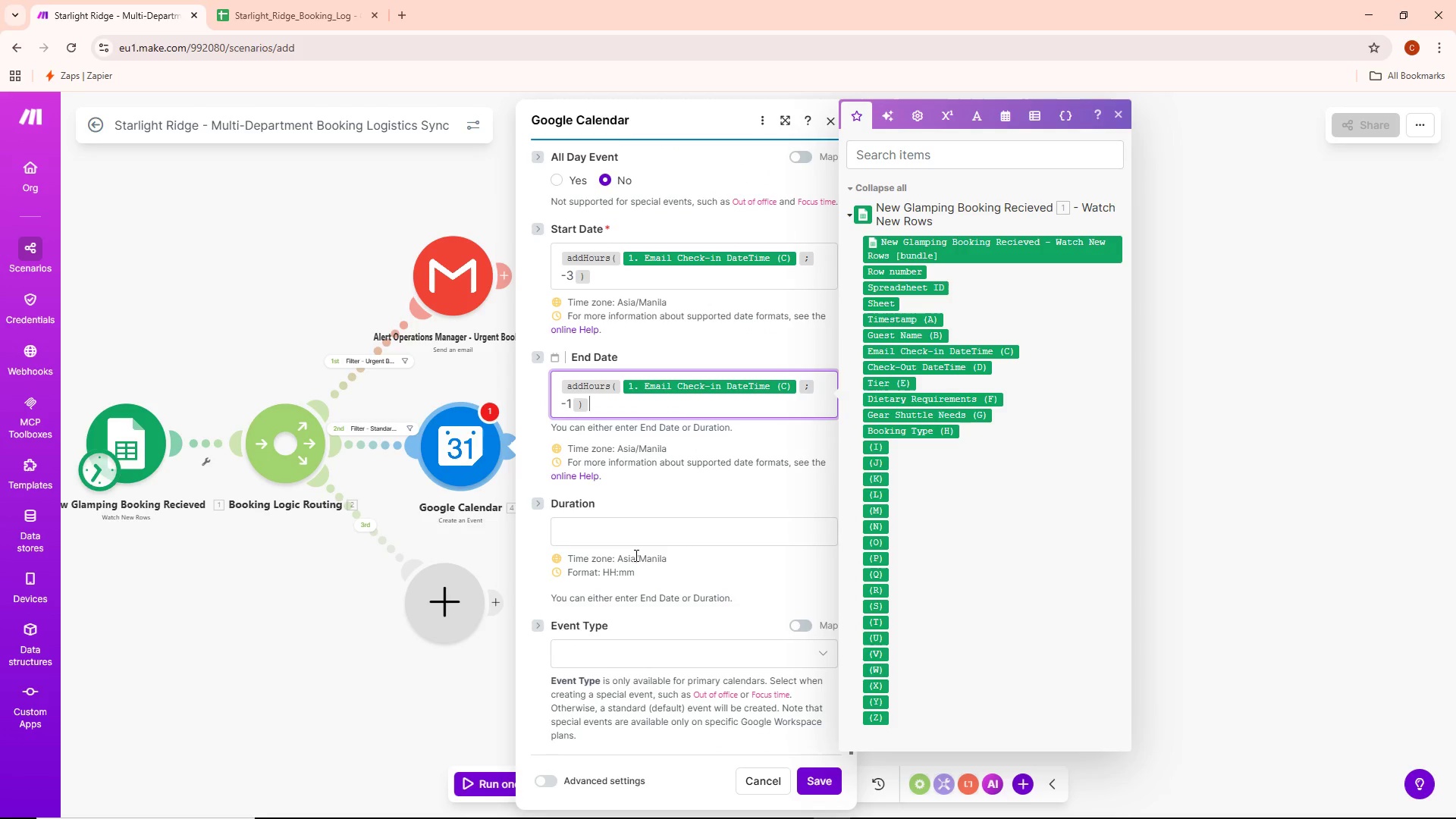 
wait(7.54)
 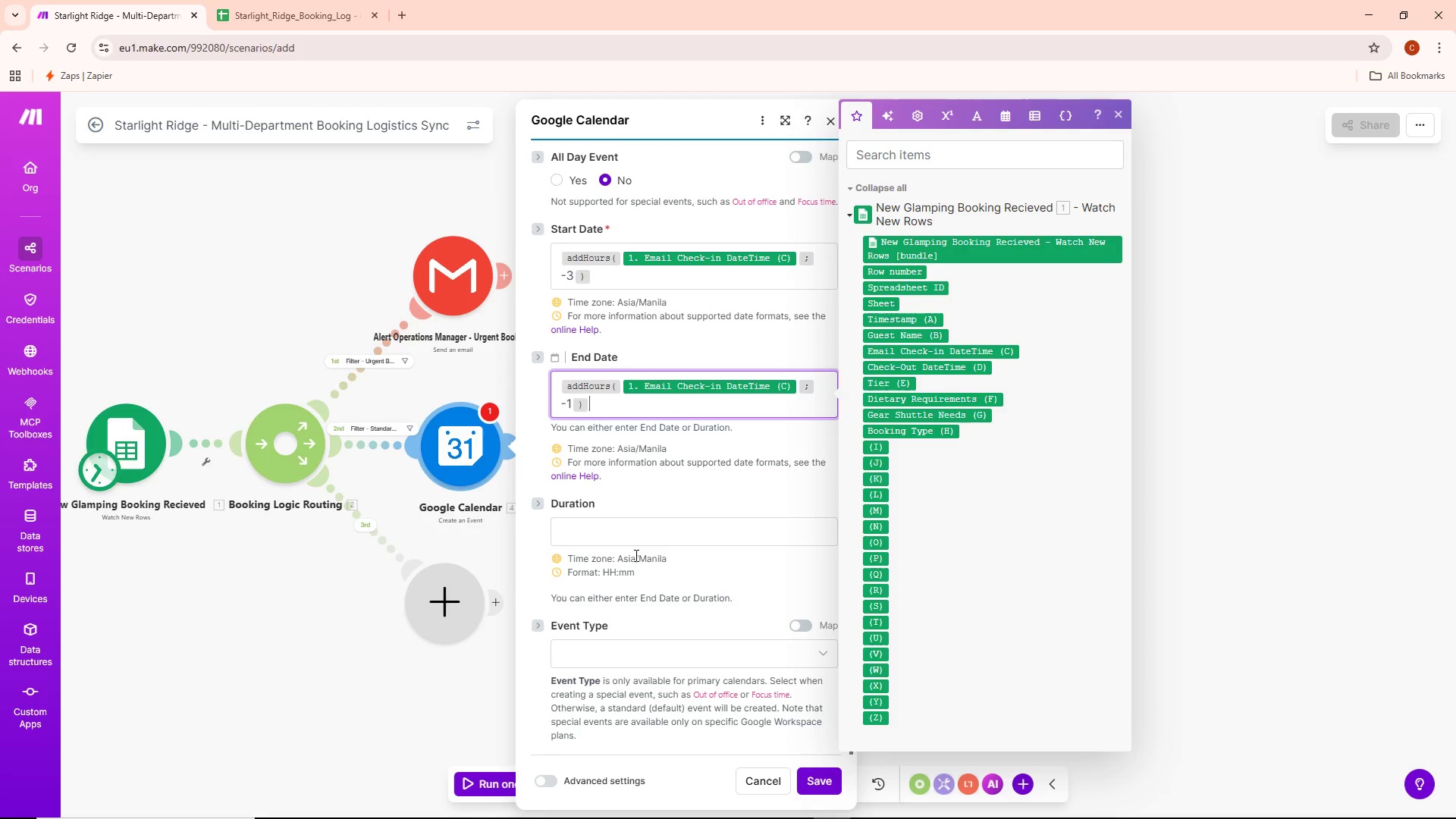 
scroll: coordinate [646, 556], scroll_direction: down, amount: 3.0
 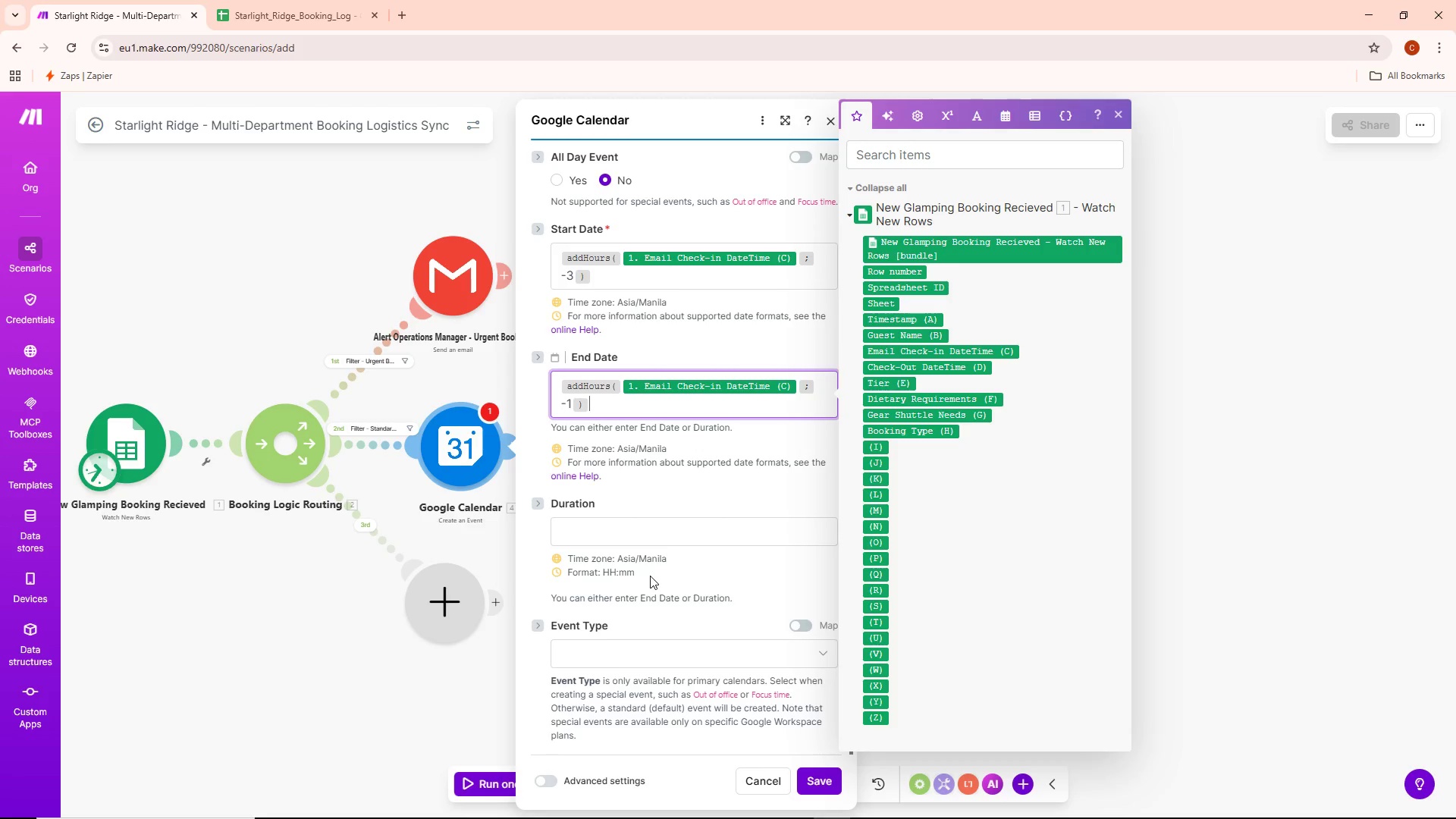 
scroll: coordinate [656, 570], scroll_direction: up, amount: 7.0
 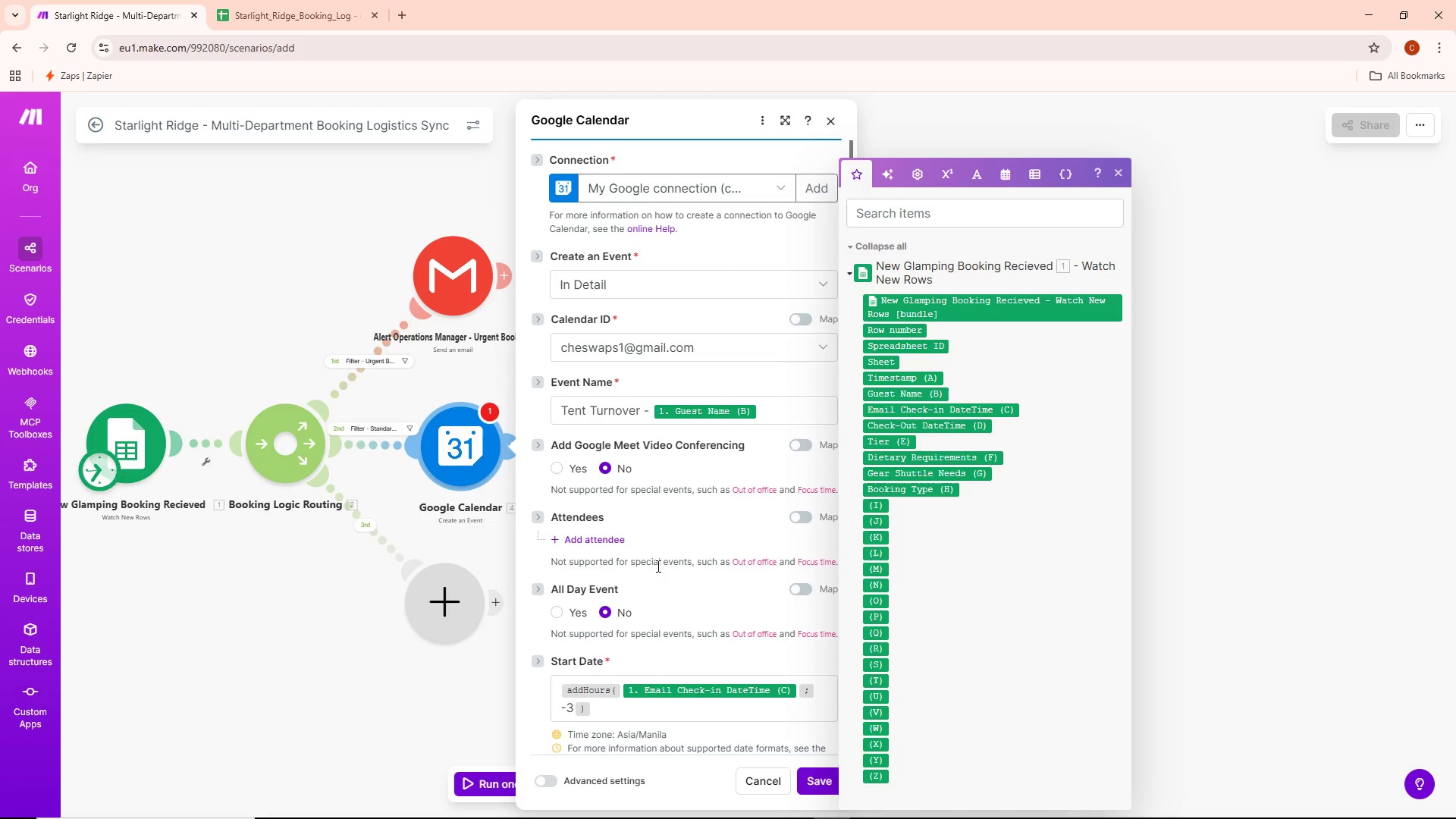 
scroll: coordinate [657, 576], scroll_direction: down, amount: 6.0
 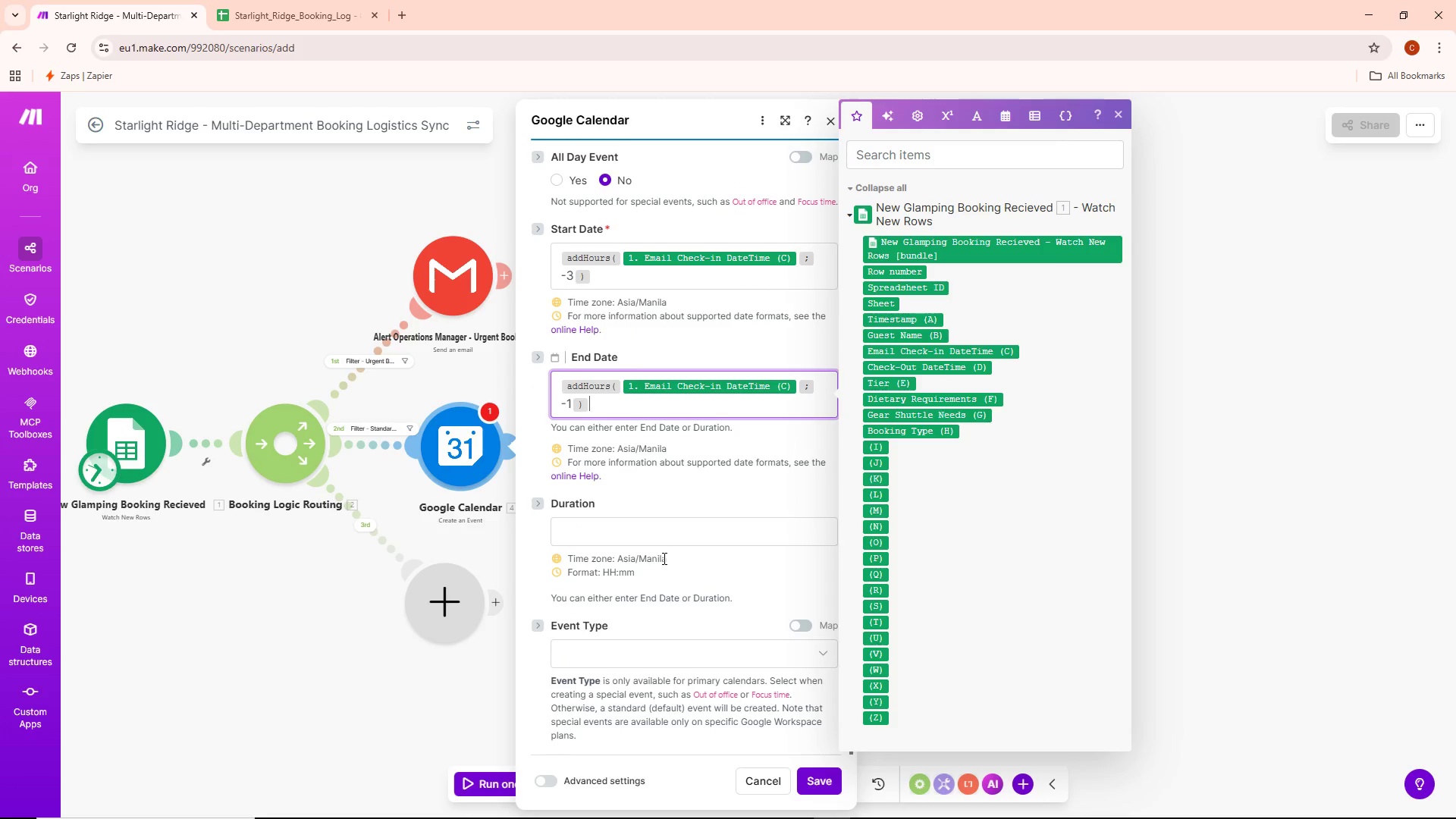 
wait(5.39)
 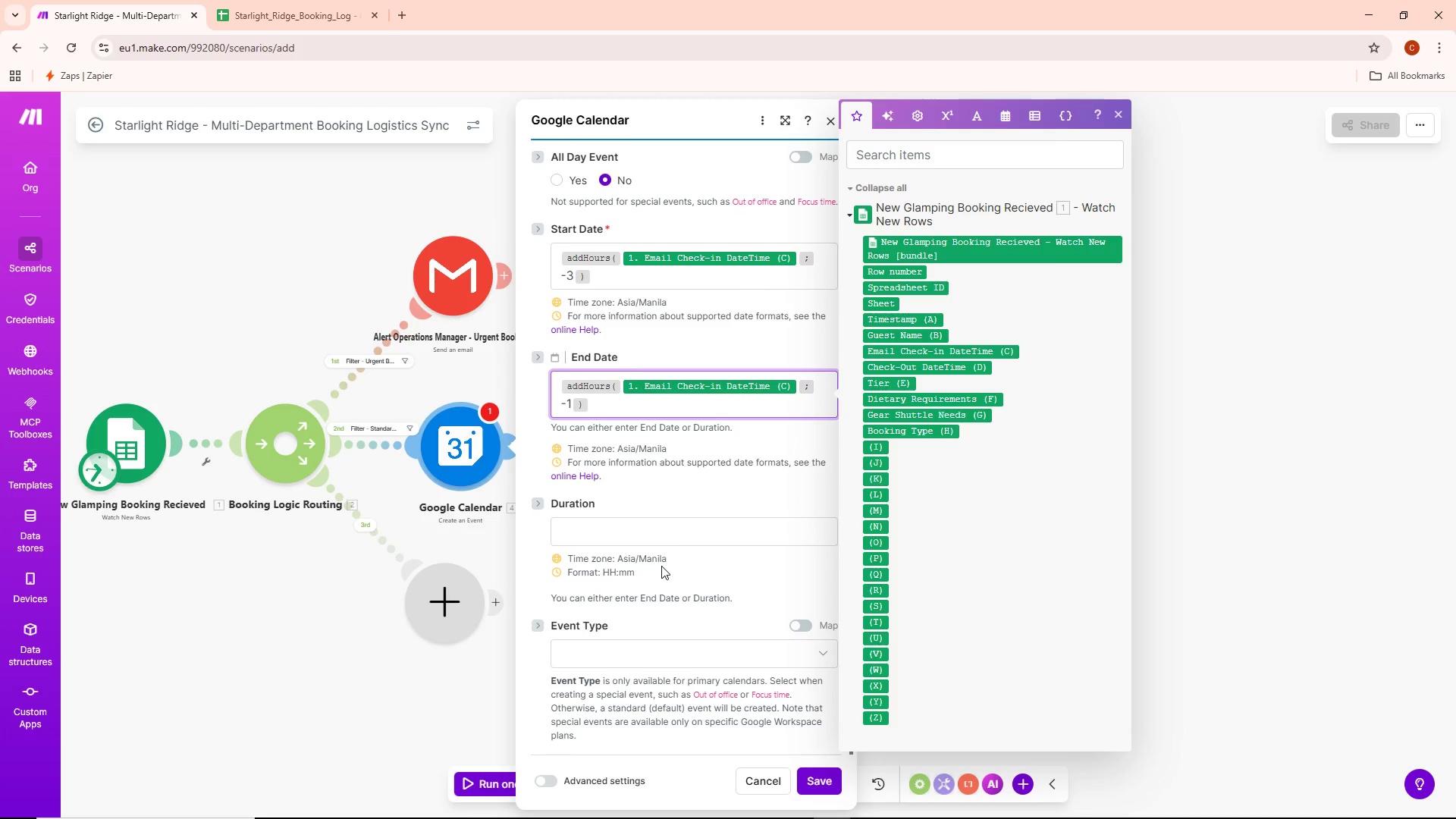 
scroll: coordinate [696, 579], scroll_direction: up, amount: 11.0
 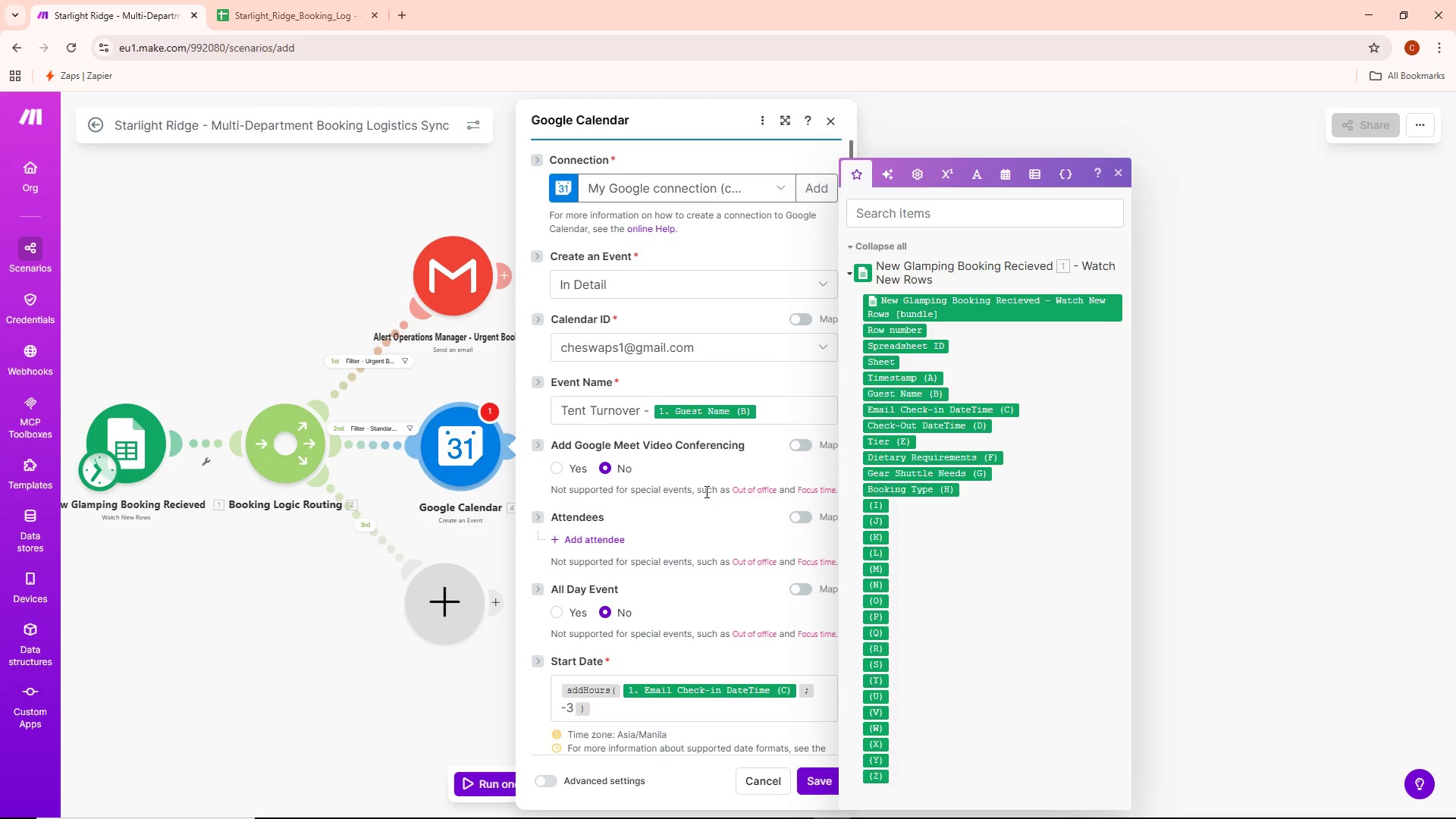 
wait(6.13)
 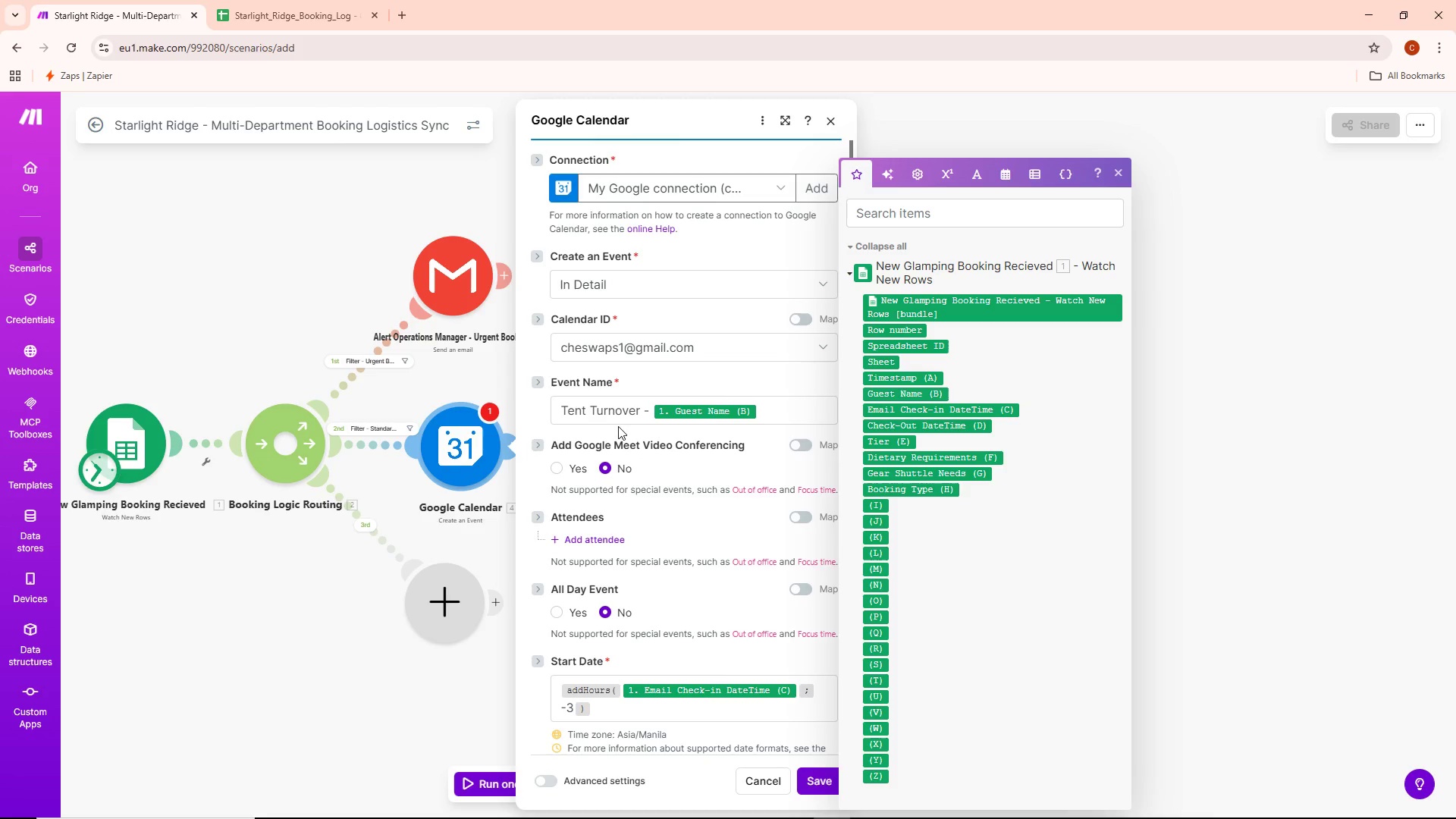 
scroll: coordinate [670, 529], scroll_direction: down, amount: 7.0
 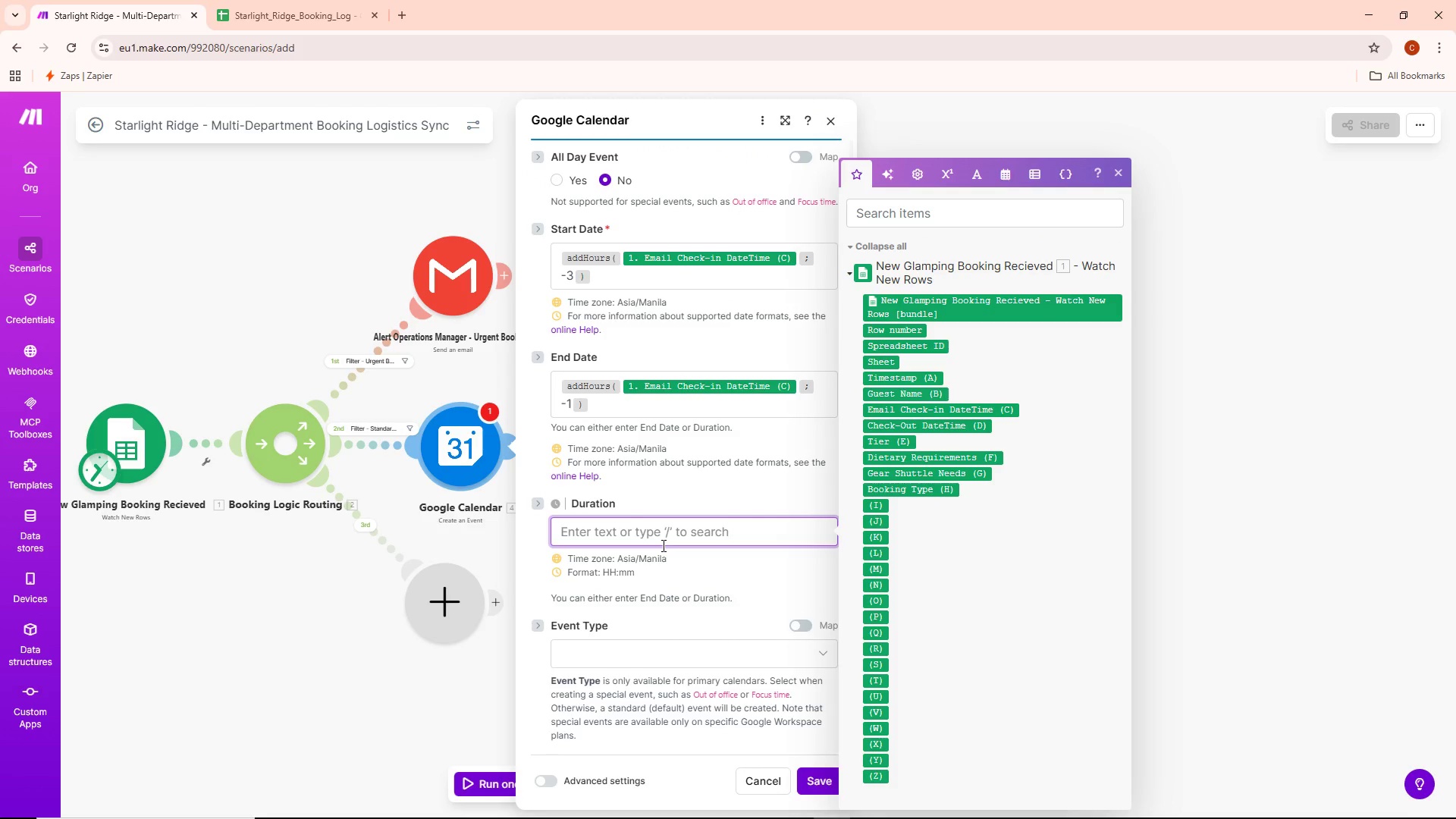 
scroll: coordinate [662, 562], scroll_direction: down, amount: 1.0
 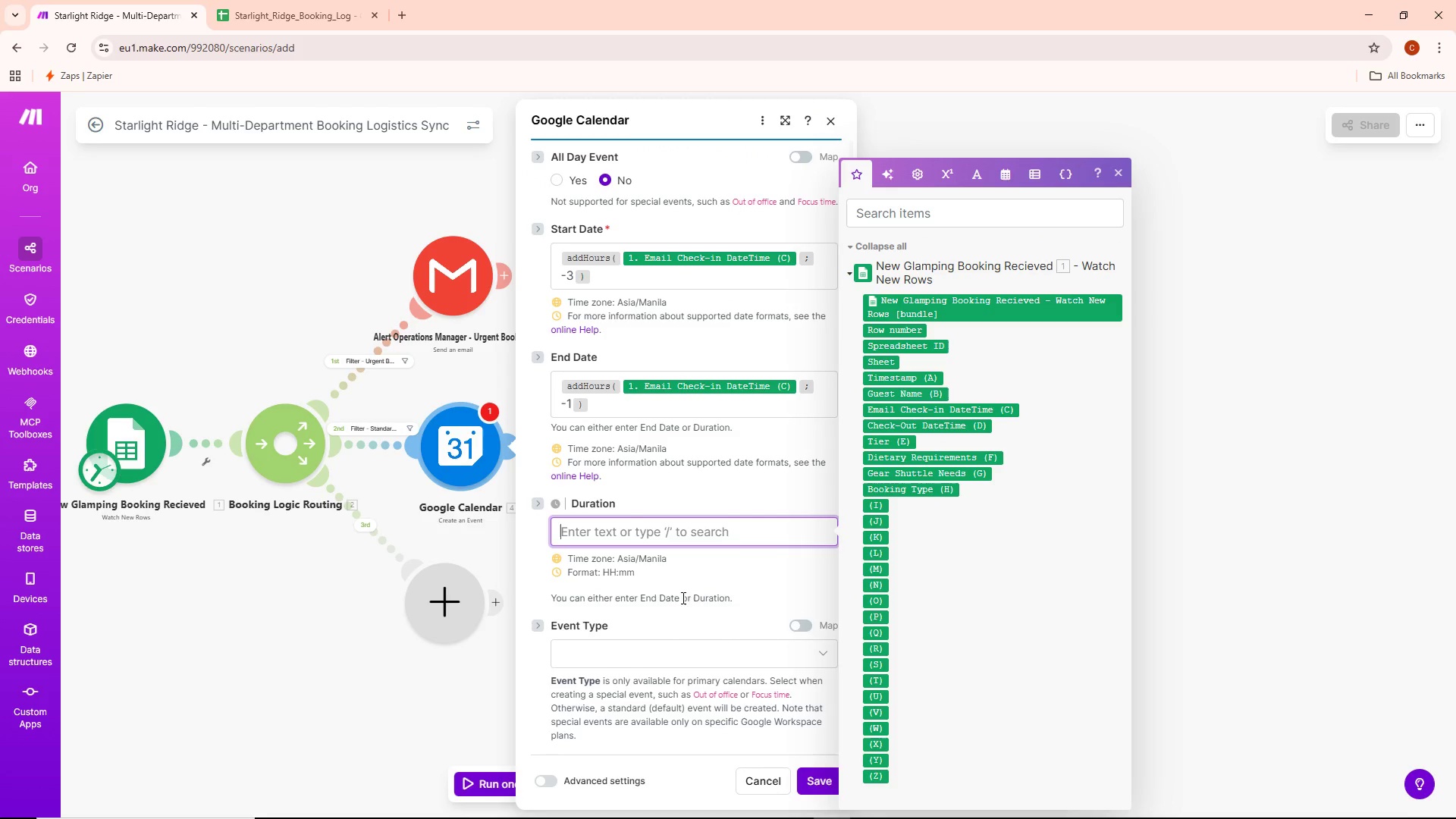 
left_click([390, 529])
 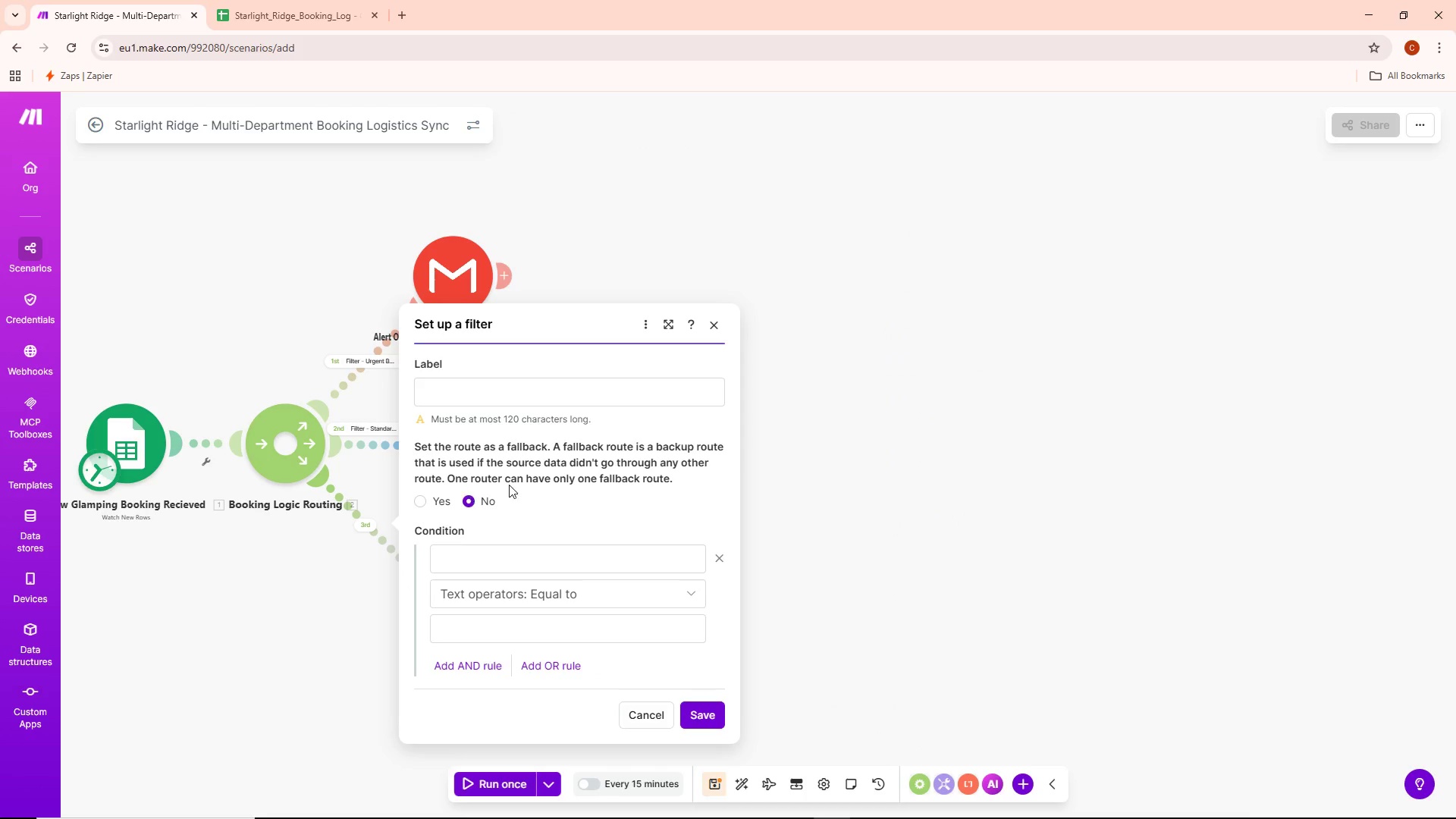 
left_click([780, 449])
 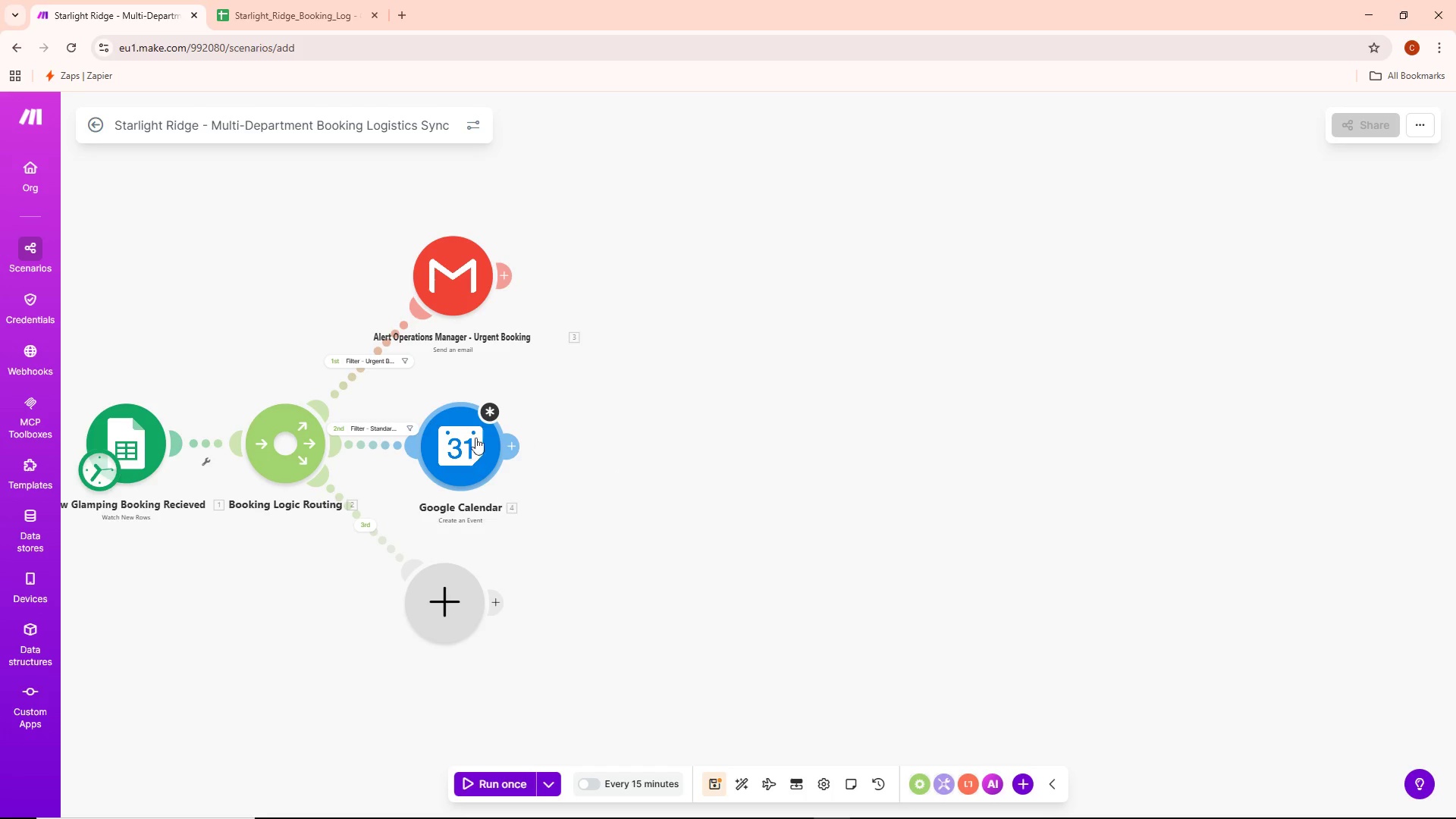 
left_click([488, 410])
 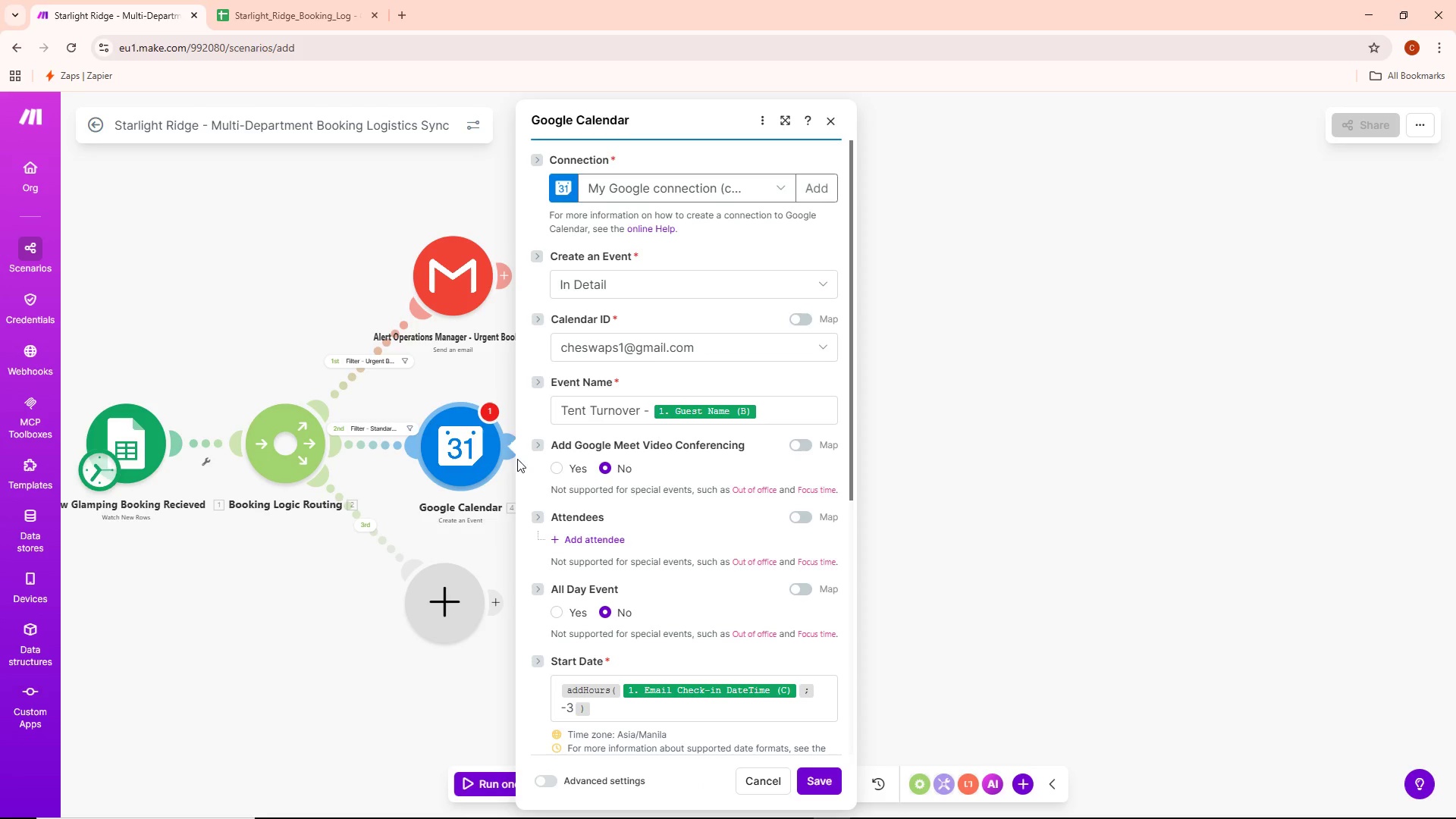 
scroll: coordinate [686, 542], scroll_direction: down, amount: 5.0
 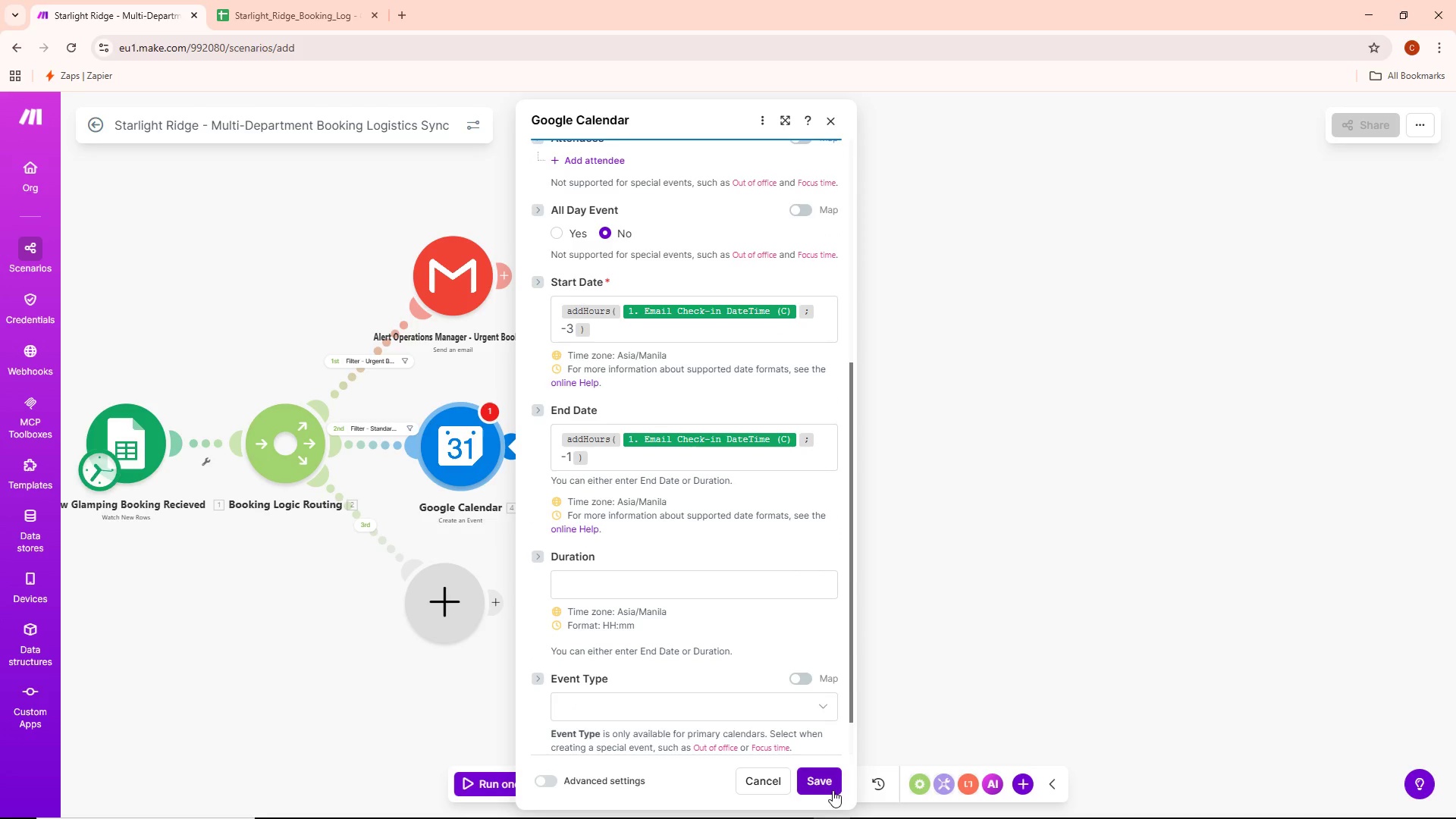 
left_click([827, 783])
 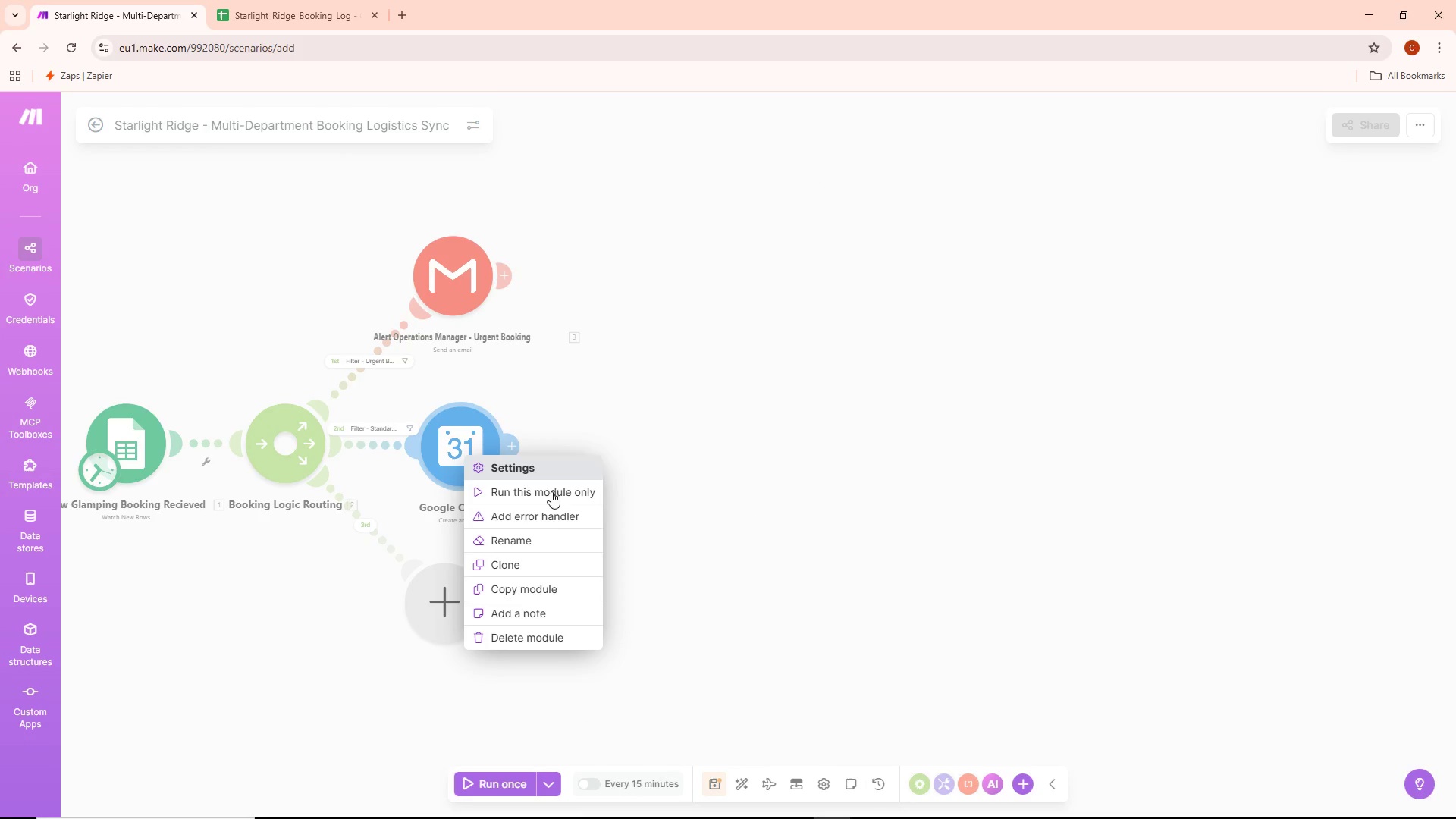 
left_click([535, 539])
 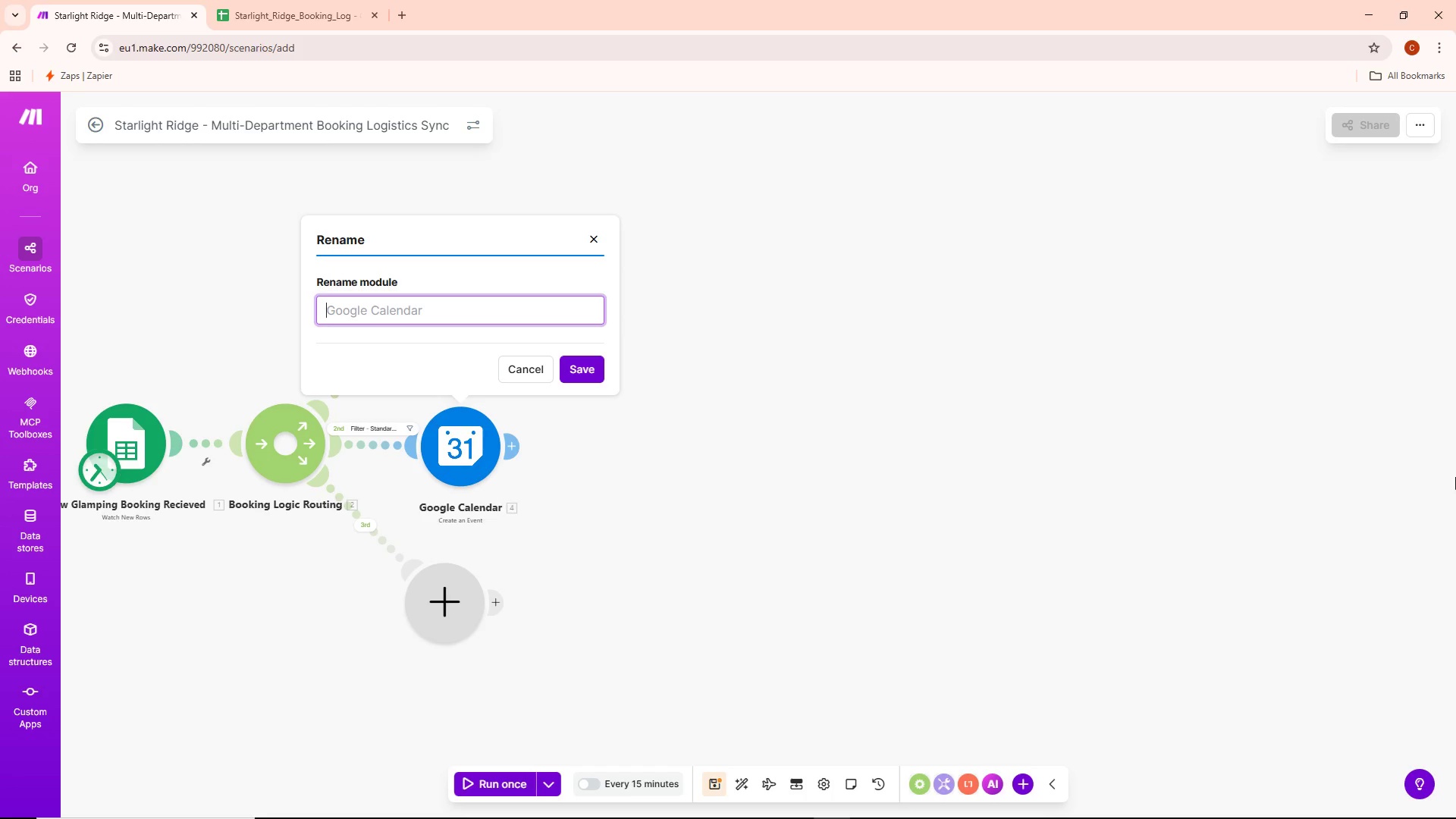 
wait(7.12)
 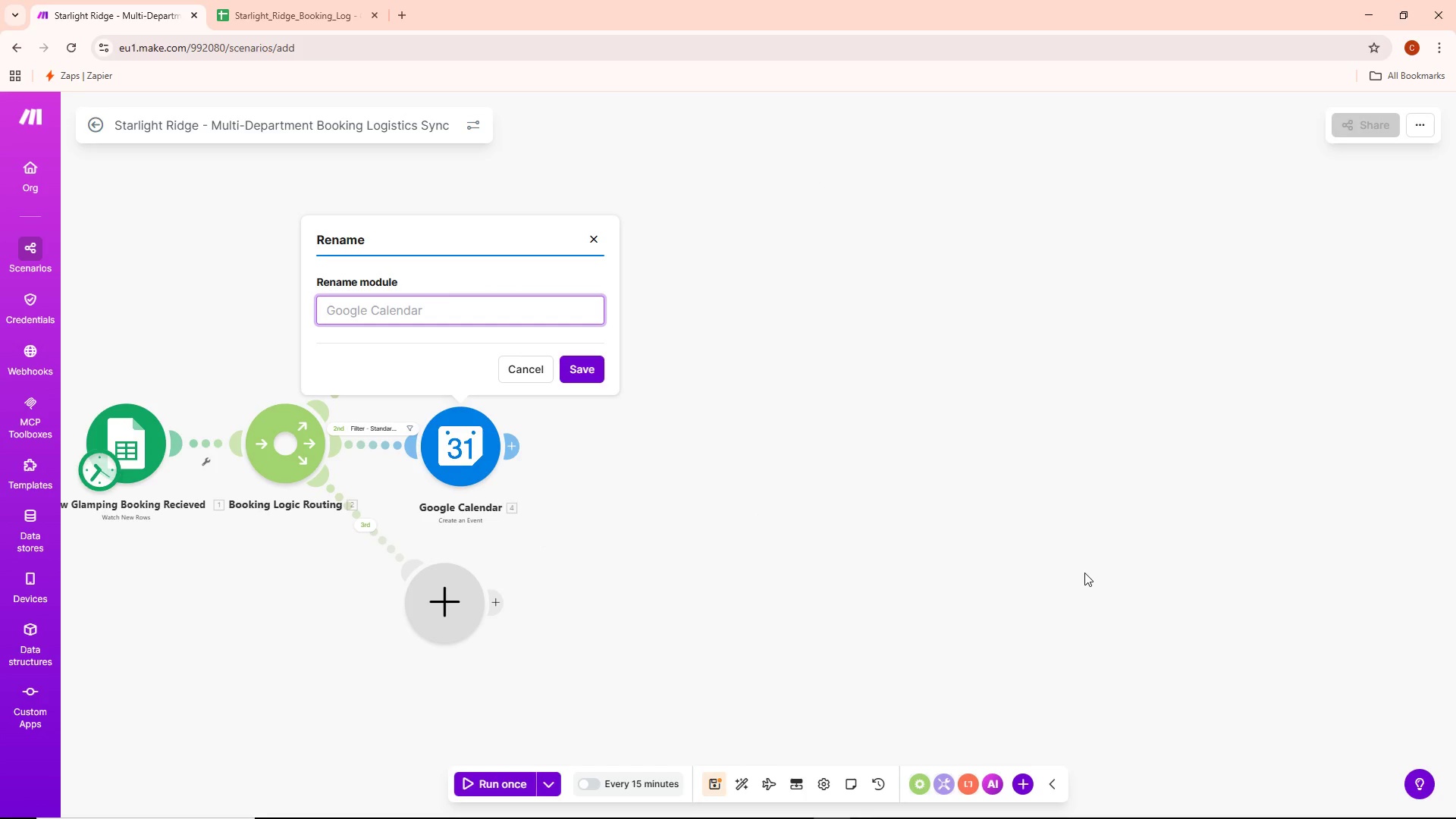 
type(Schedul;e)
key(Backspace)
key(Backspace)
key(Backspace)
type(le Luggage Ferry - )
 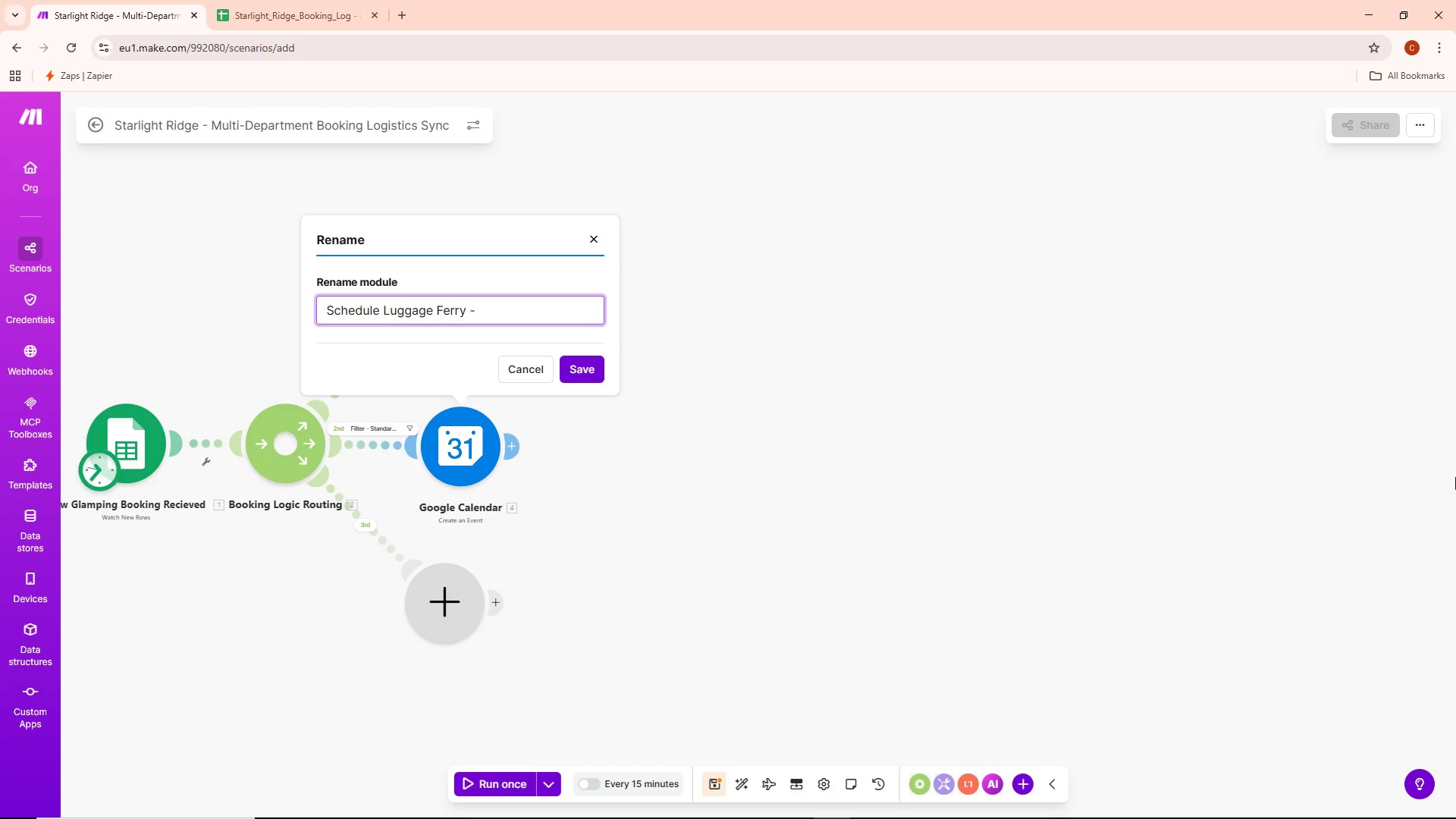 
left_click([524, 317])
 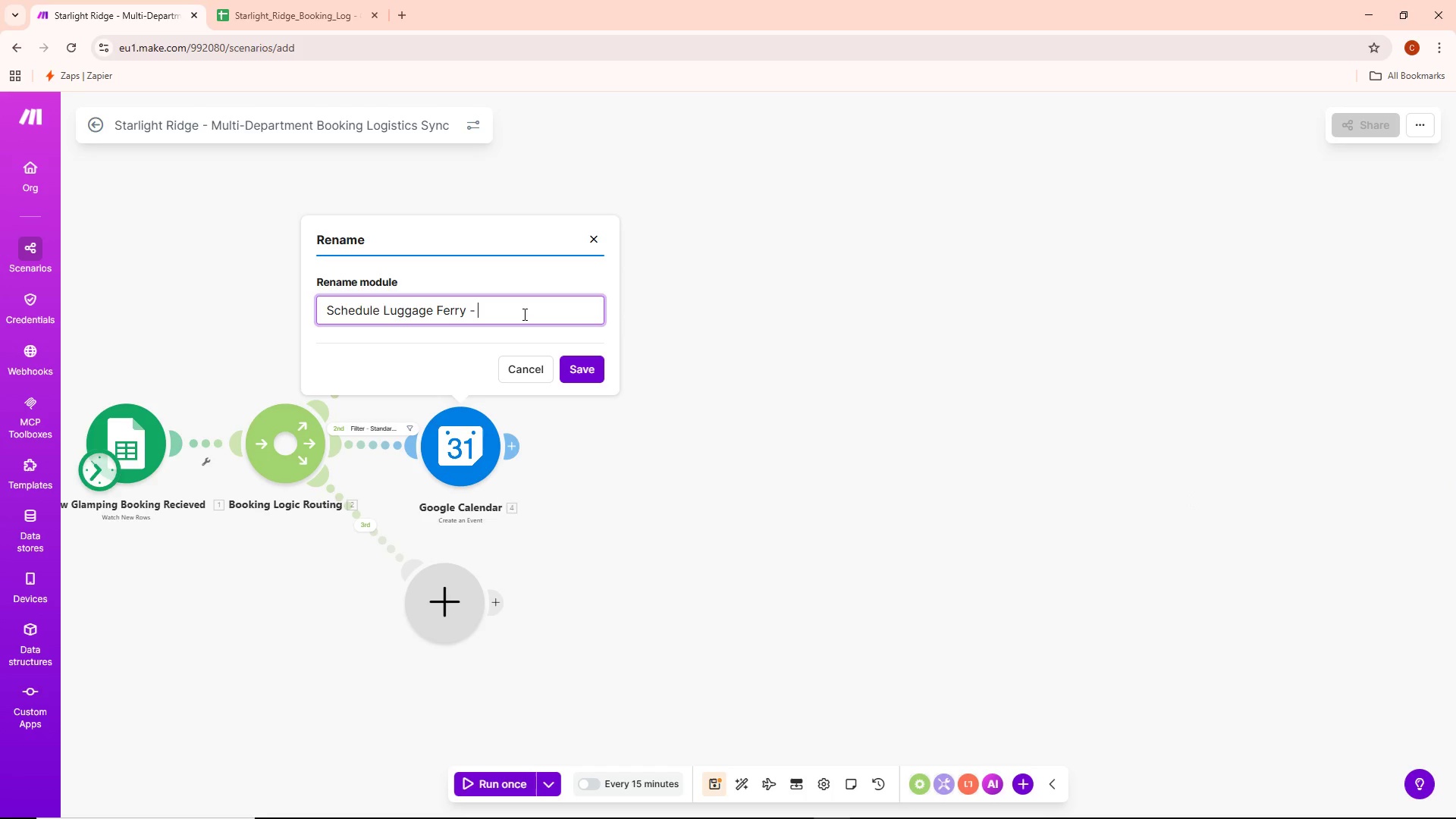 
key(Shift+ShiftLeft)
 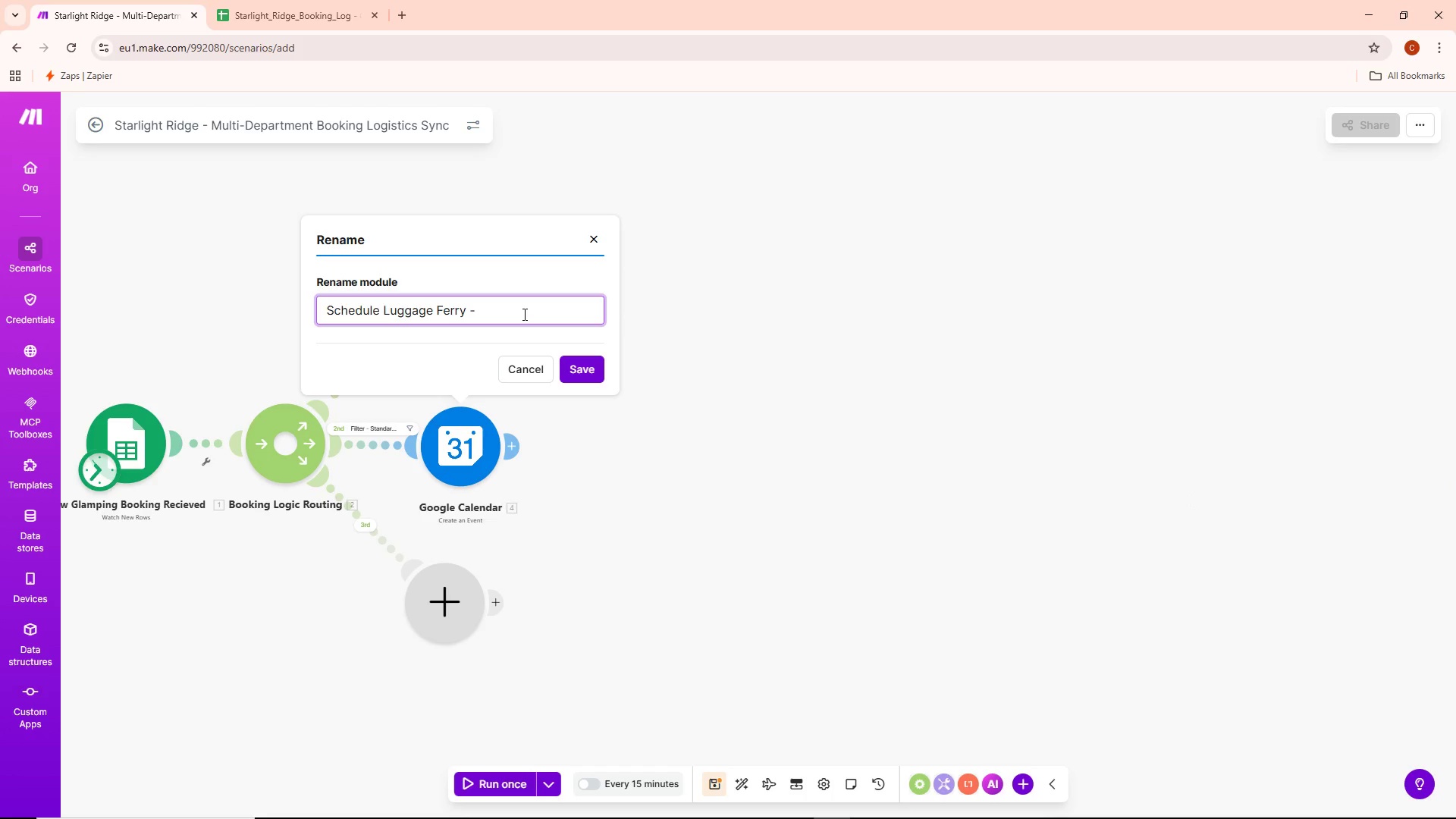 
key(Shift+Backspace)
 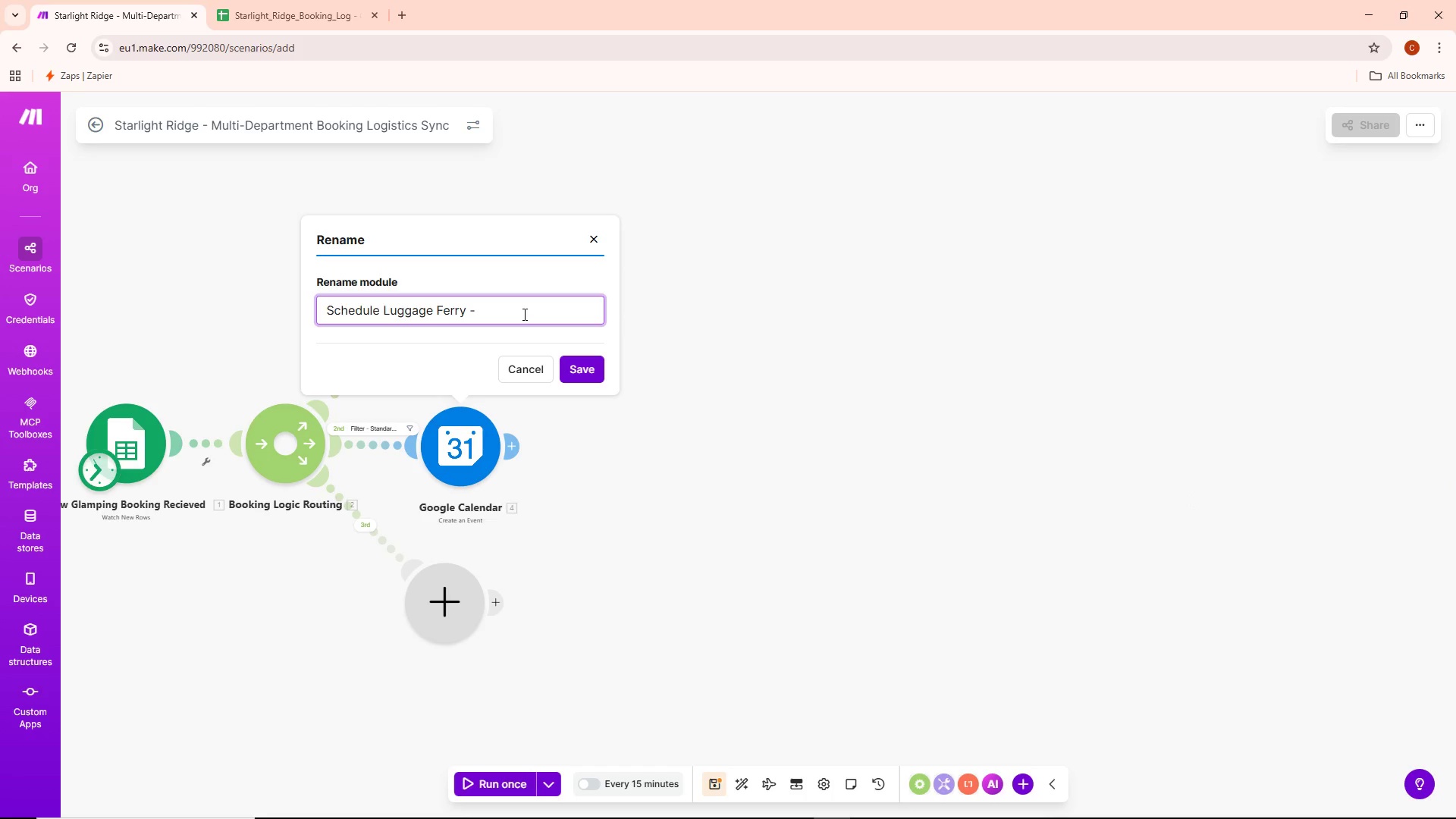 
key(Control+ControlLeft)
 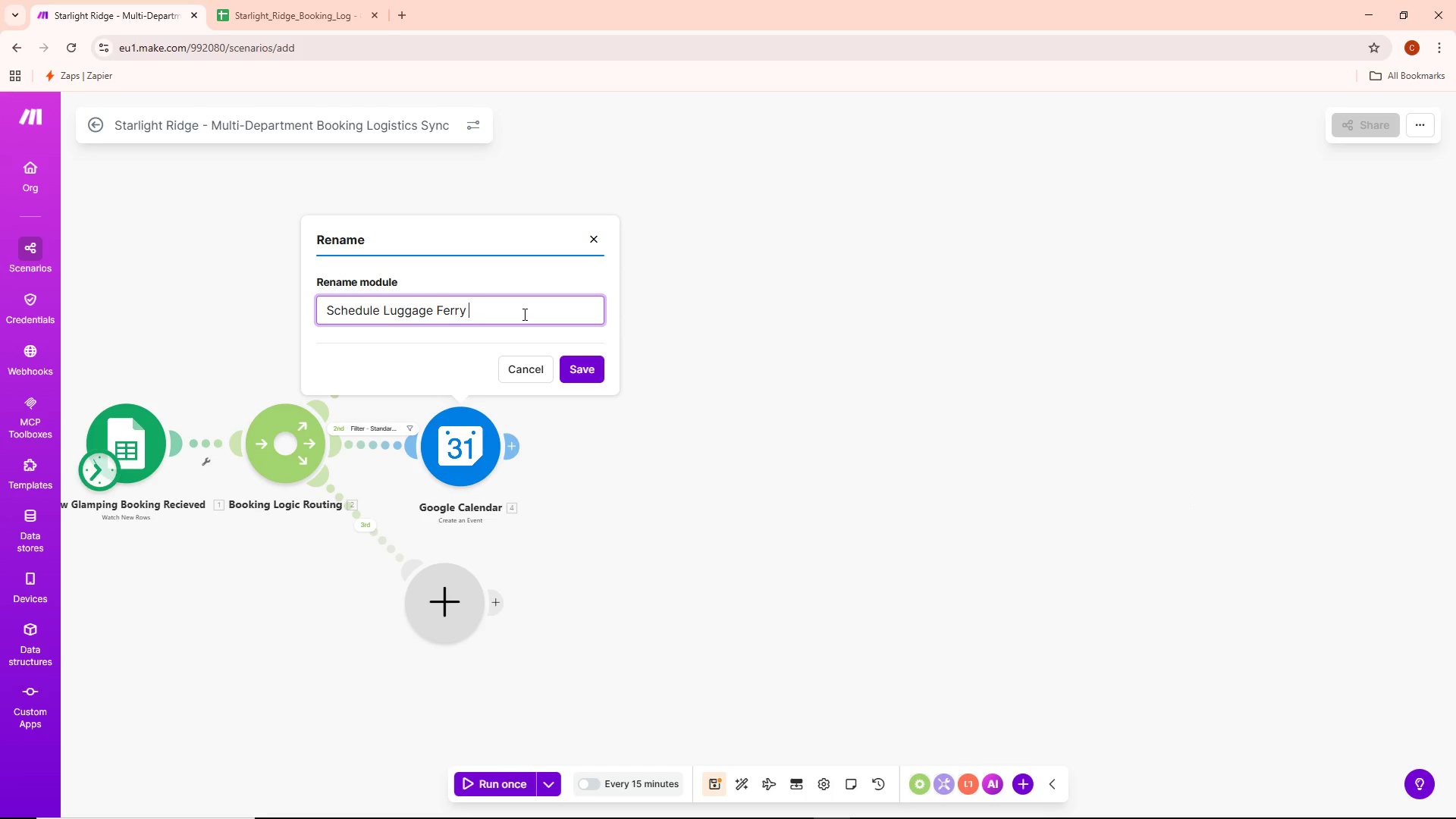 
key(Control+Backspace)
 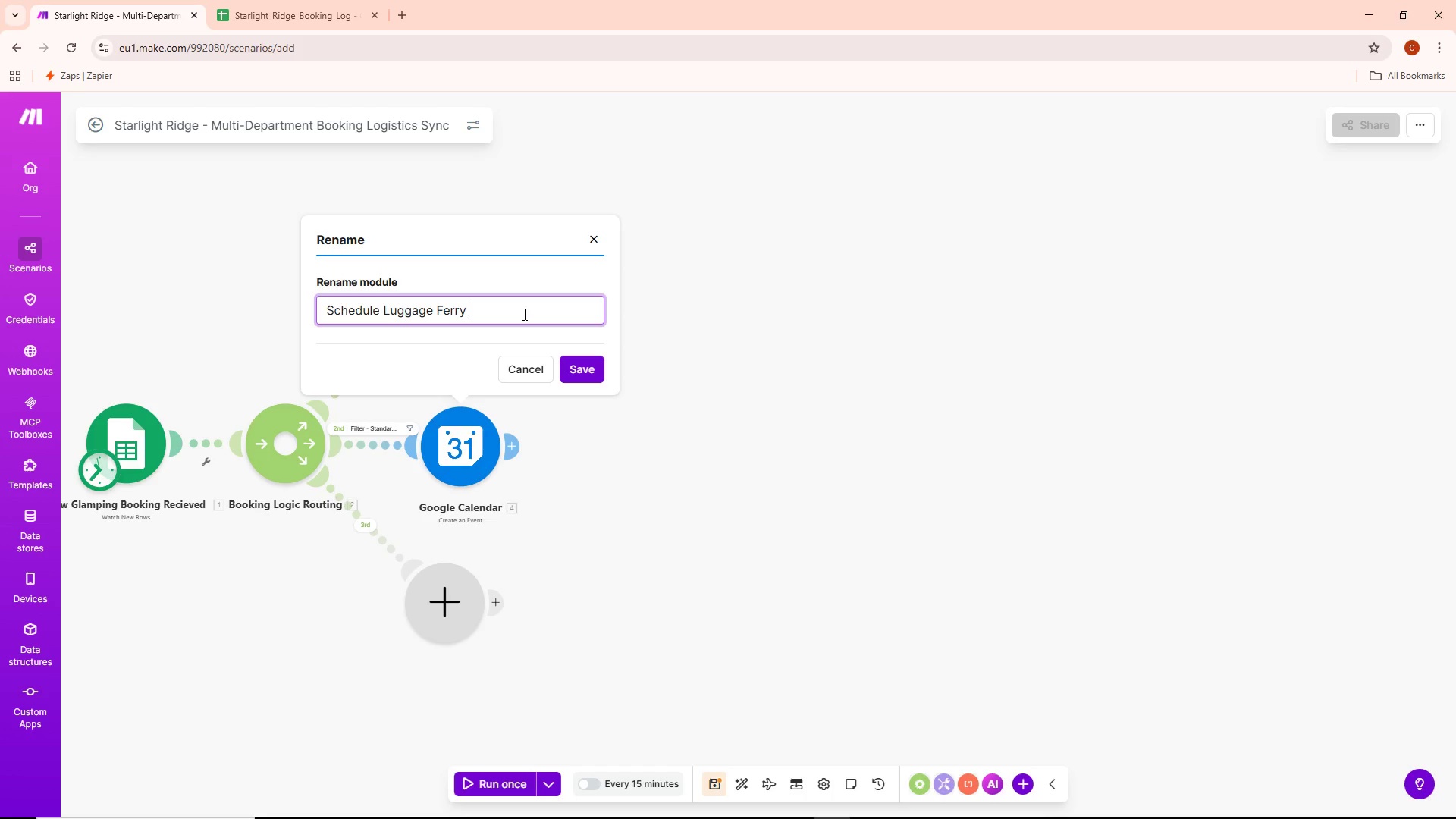 
type((Transport Team))
 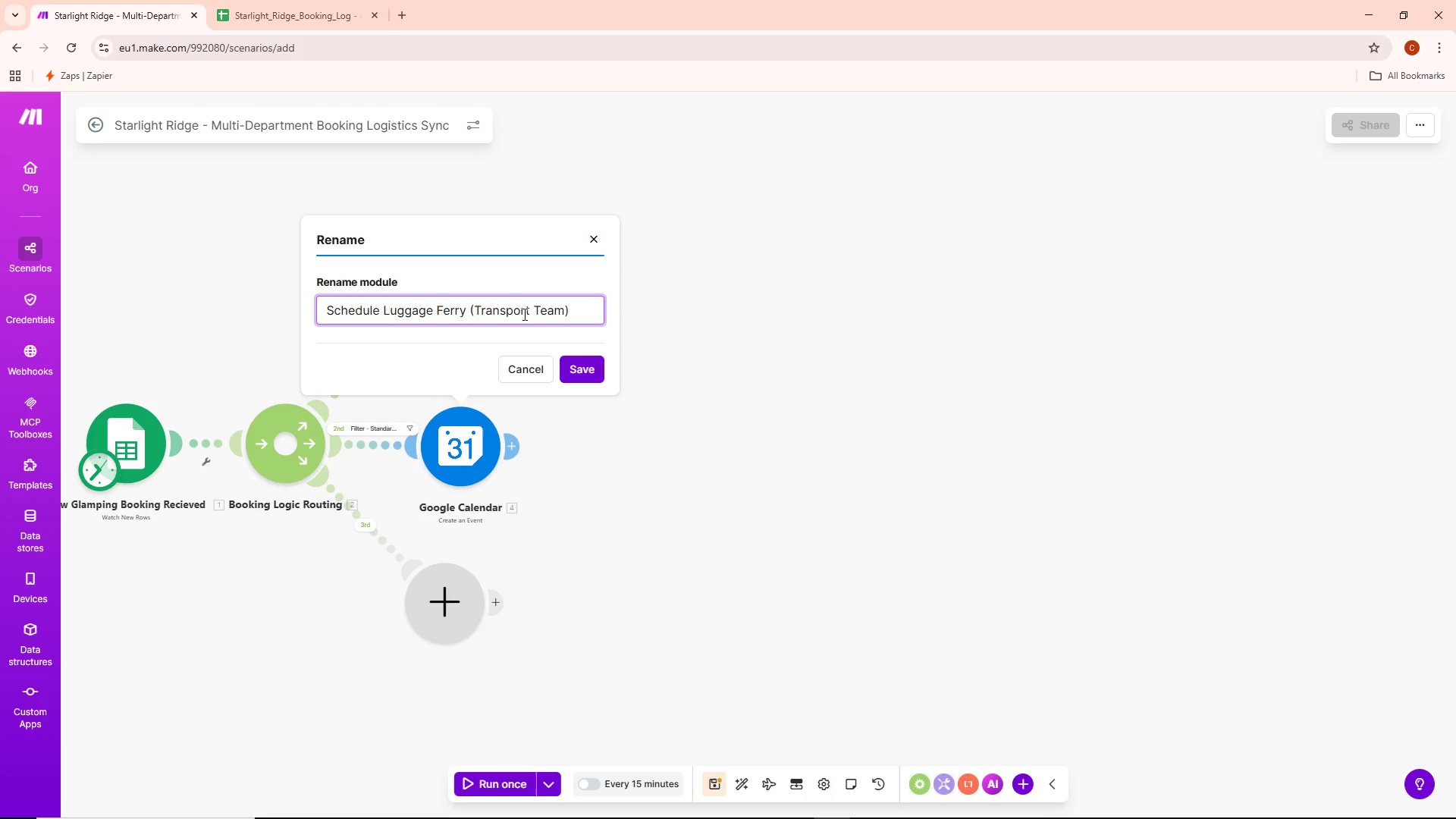 
left_click([571, 371])
 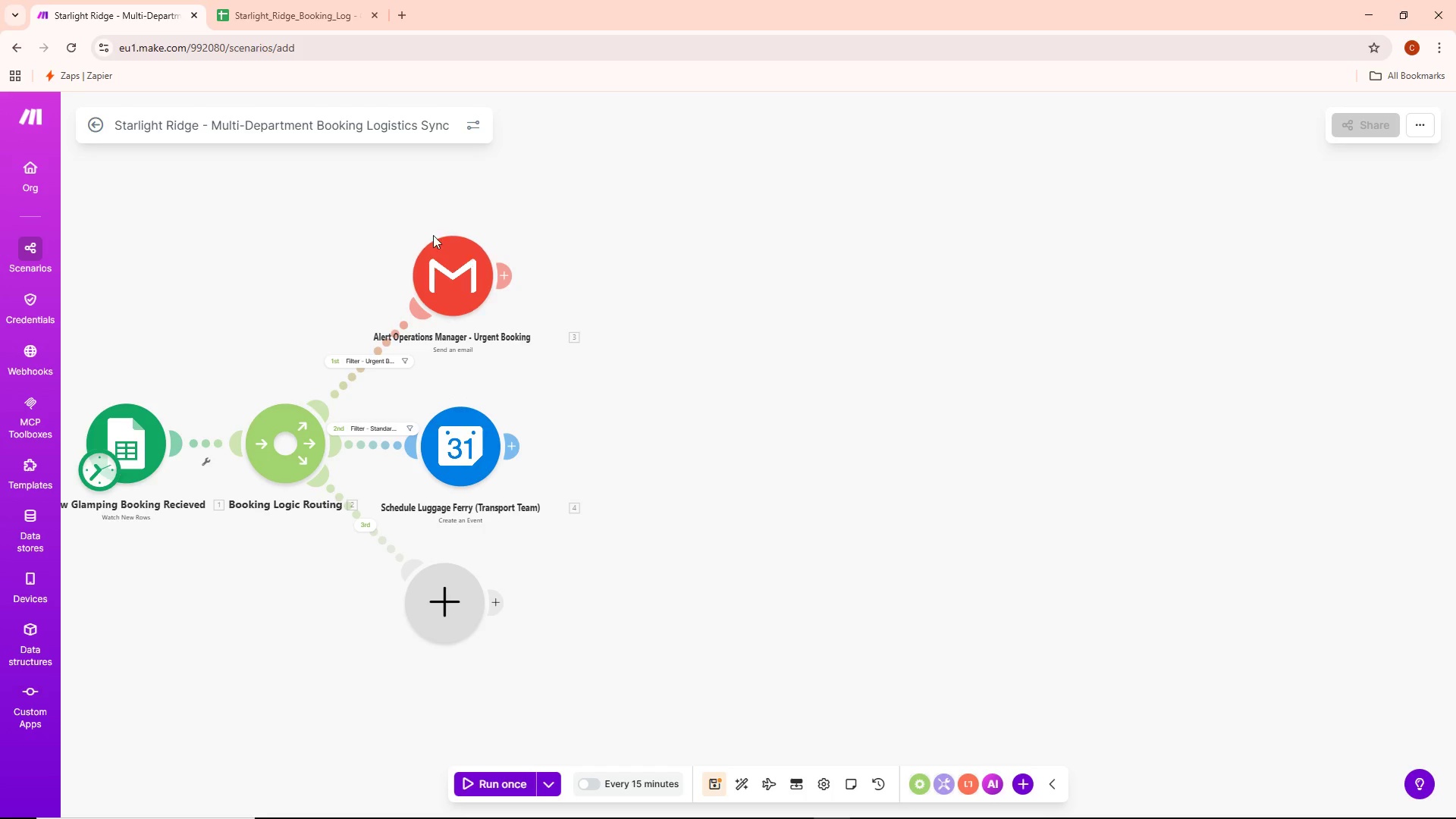 
left_click_drag(start_coordinate=[478, 283], to_coordinate=[489, 295])
 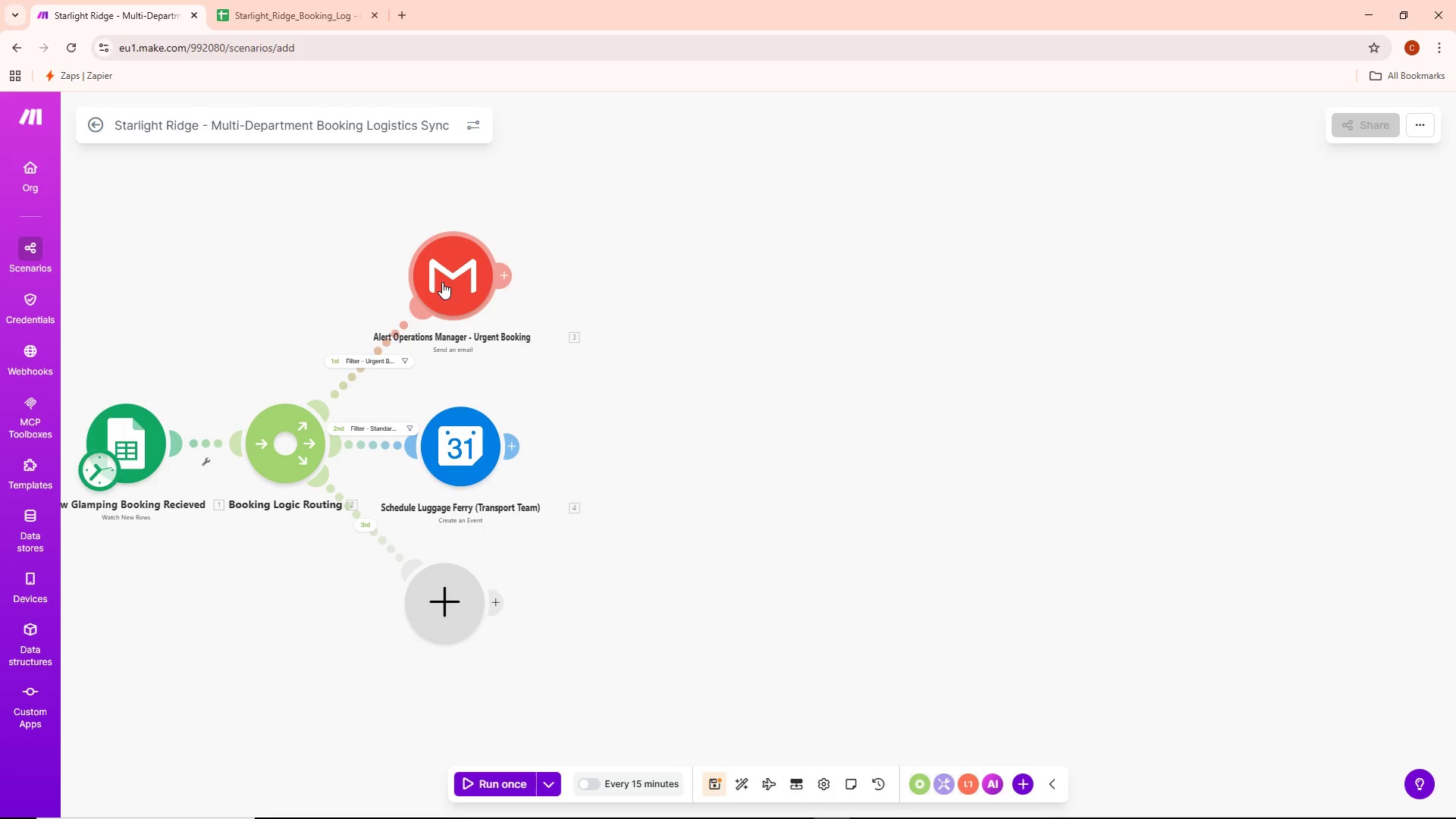 
left_click_drag(start_coordinate=[442, 282], to_coordinate=[459, 287])
 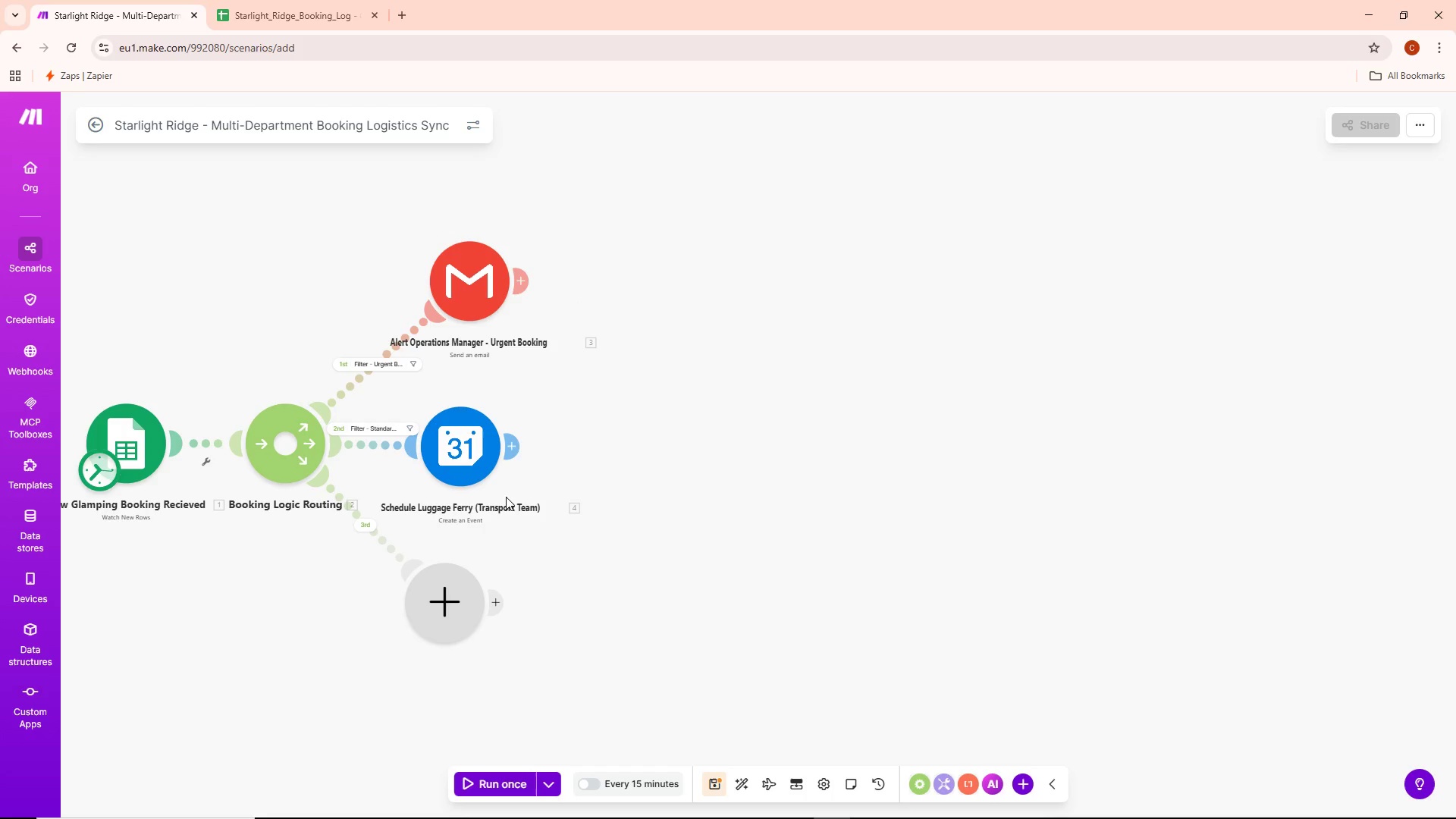 
left_click([520, 450])
 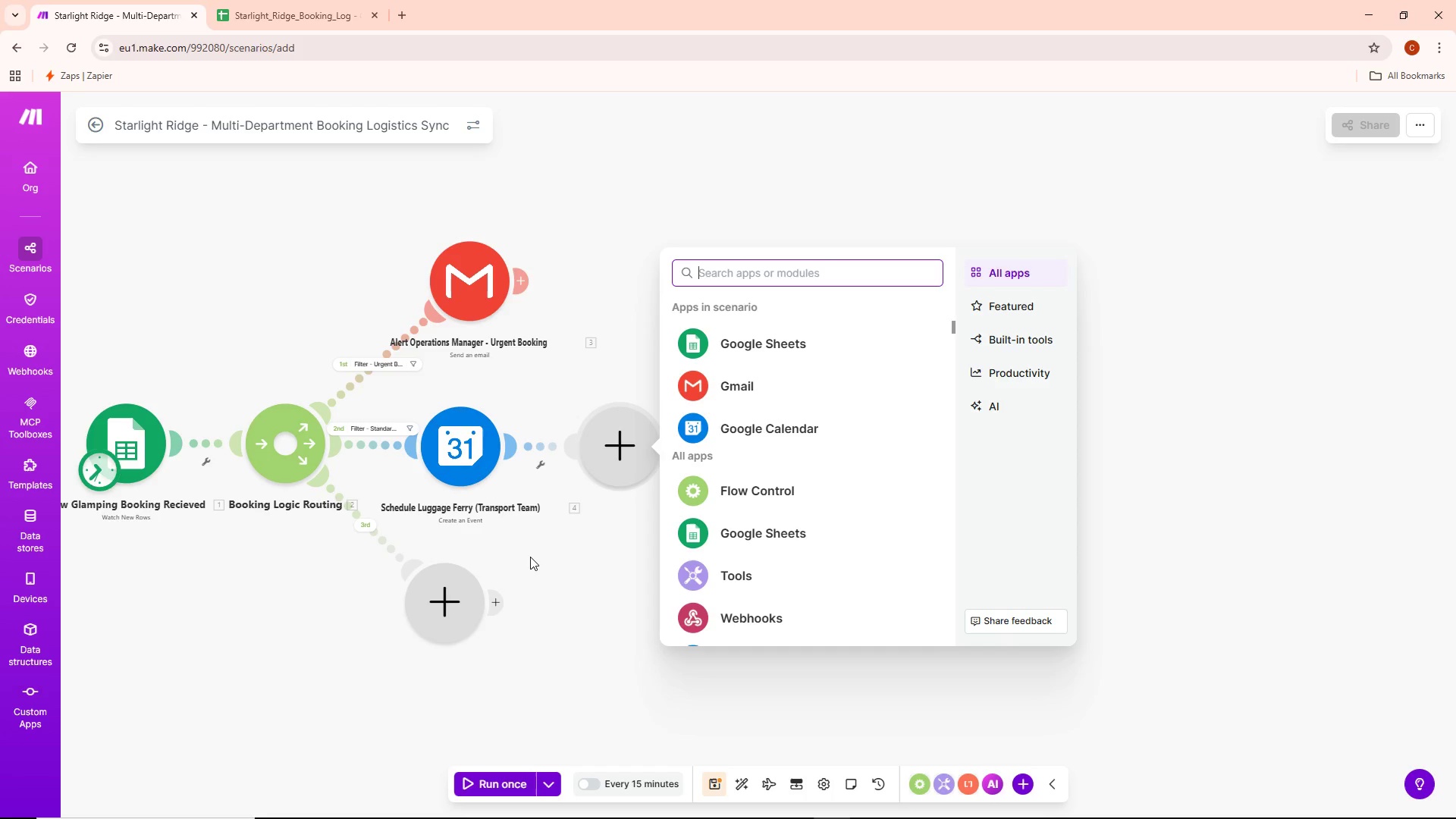 
wait(22.0)
 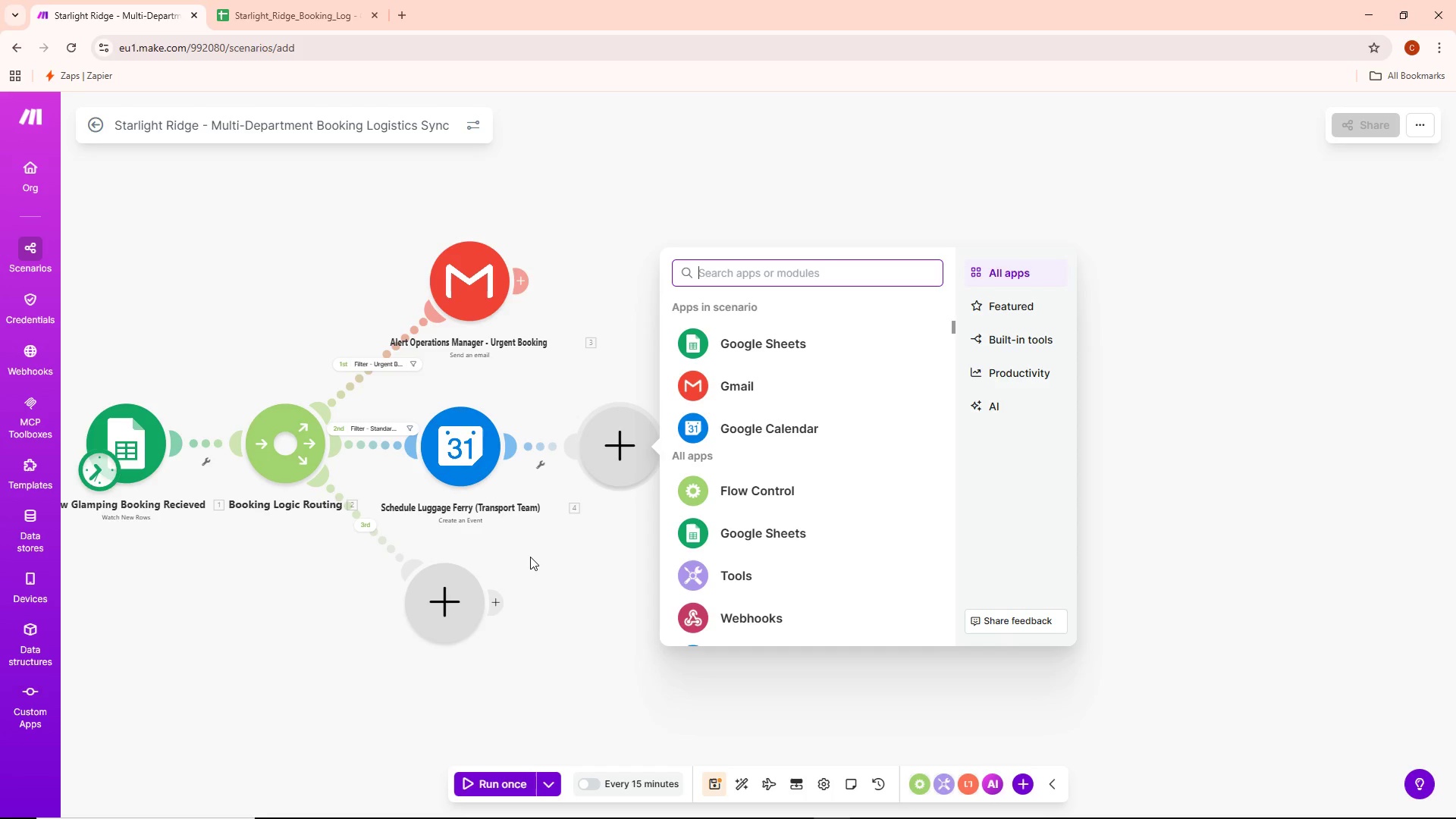 
left_click([455, 455])
 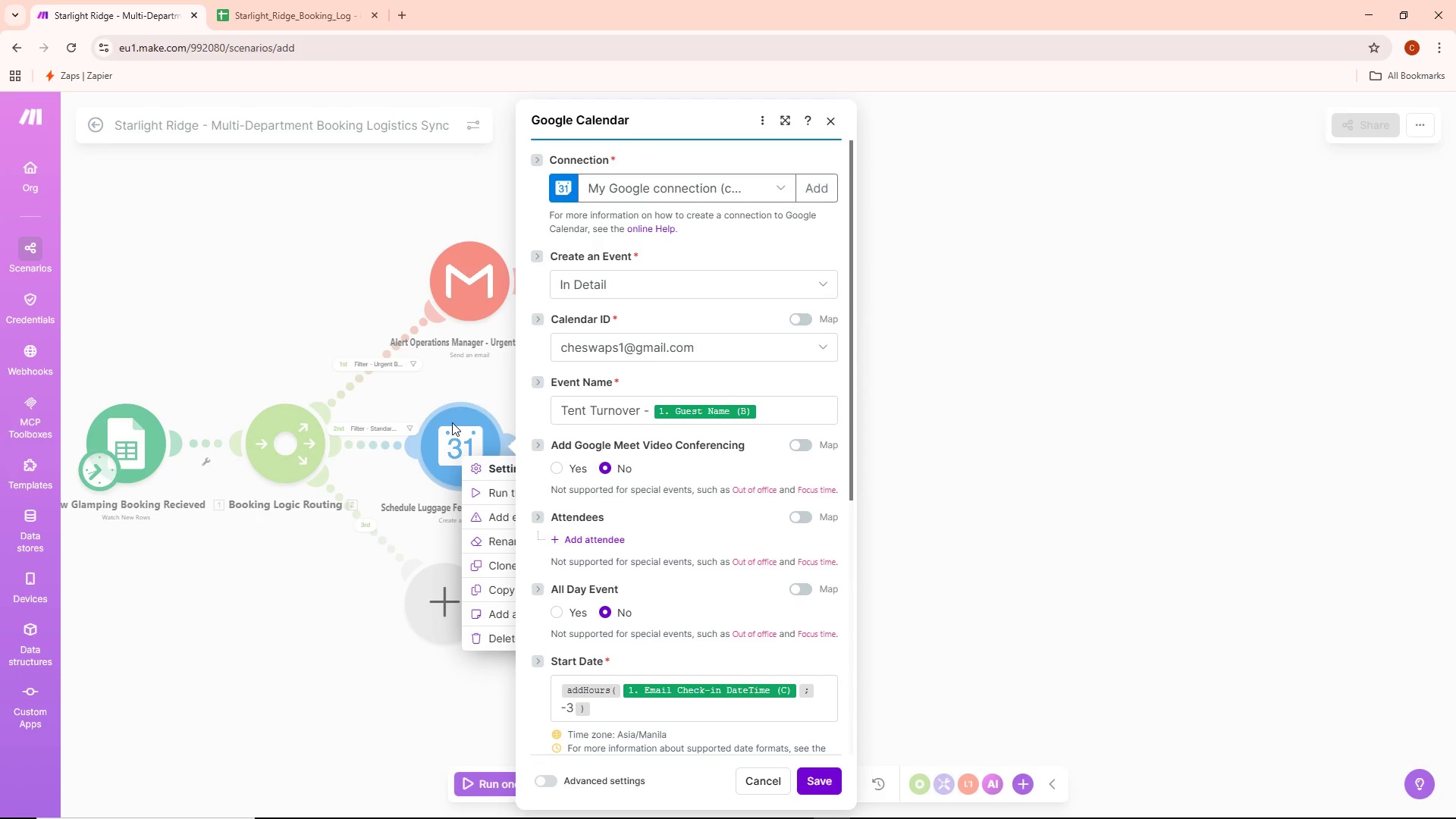 
left_click([832, 121])
 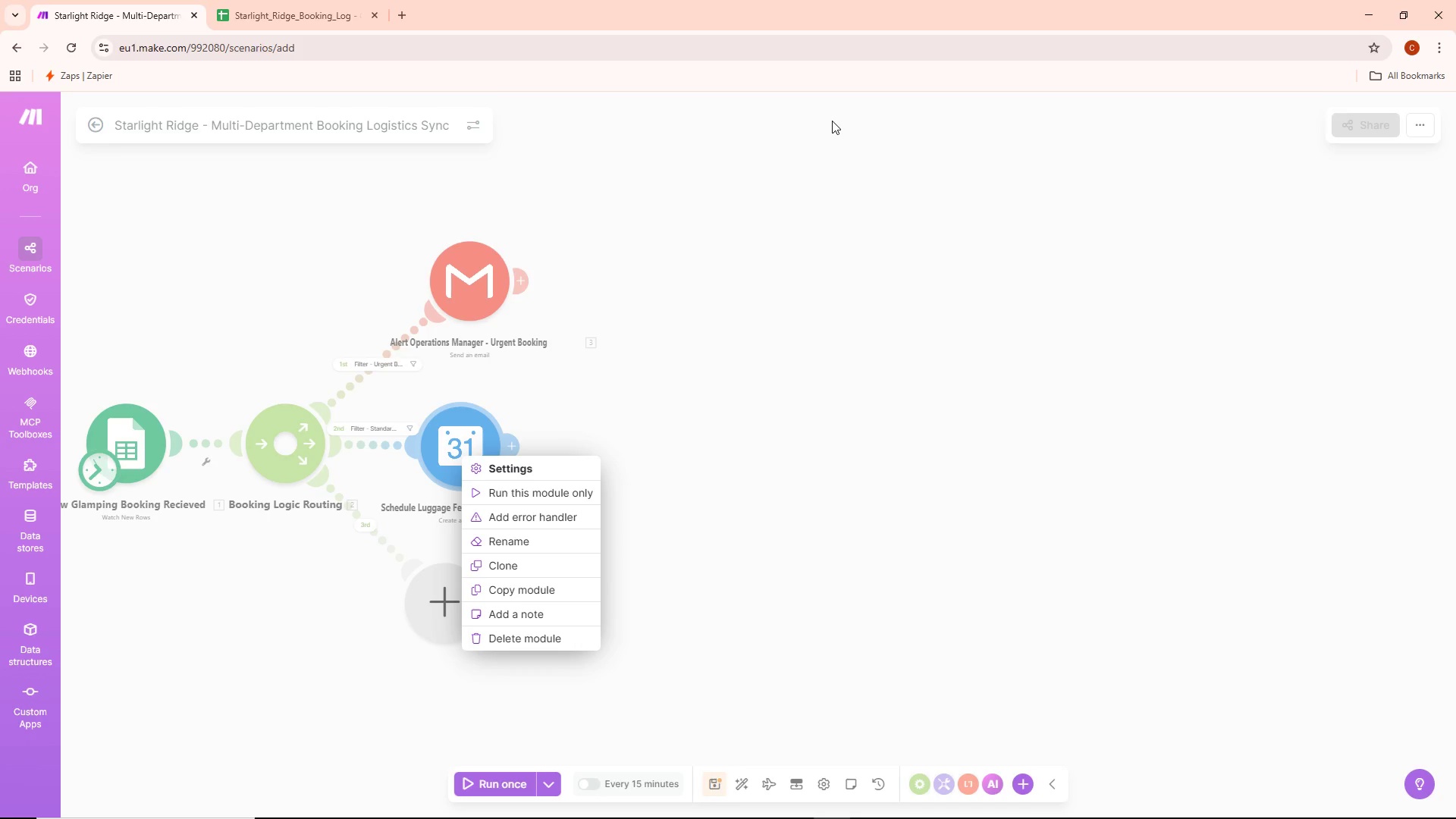 
wait(16.53)
 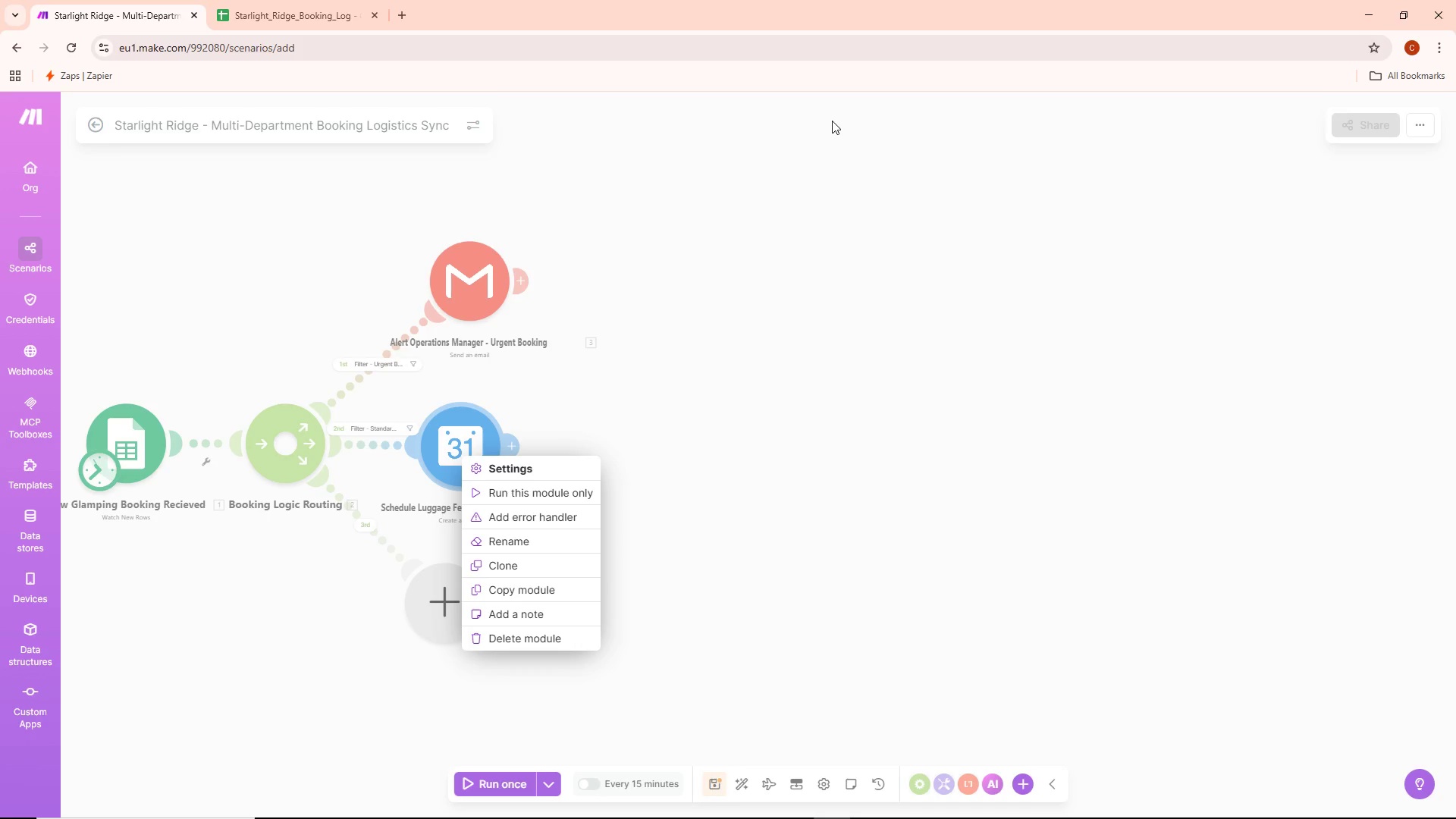 
left_click([523, 532])
 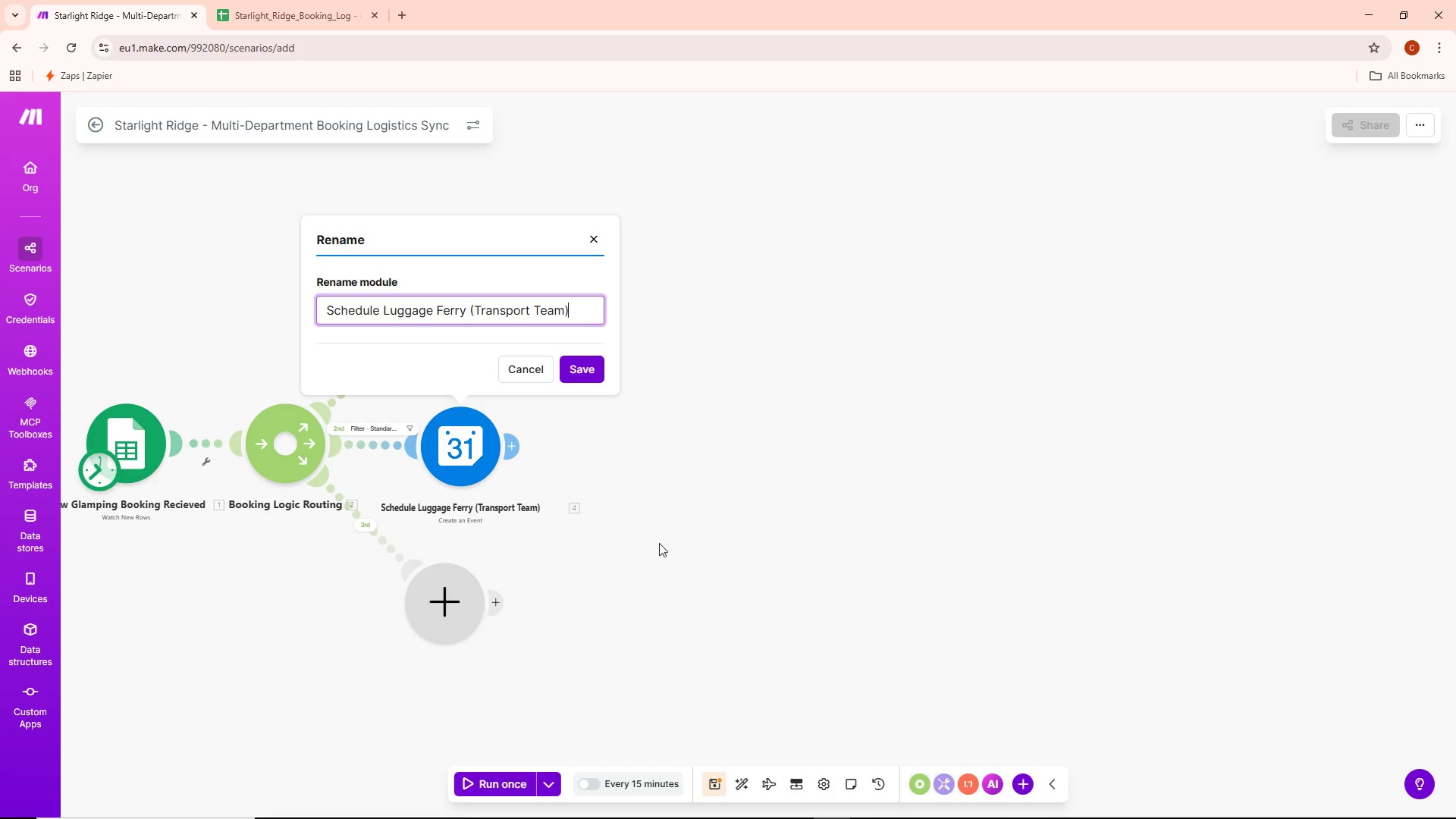 
key(Control+ControlLeft)
 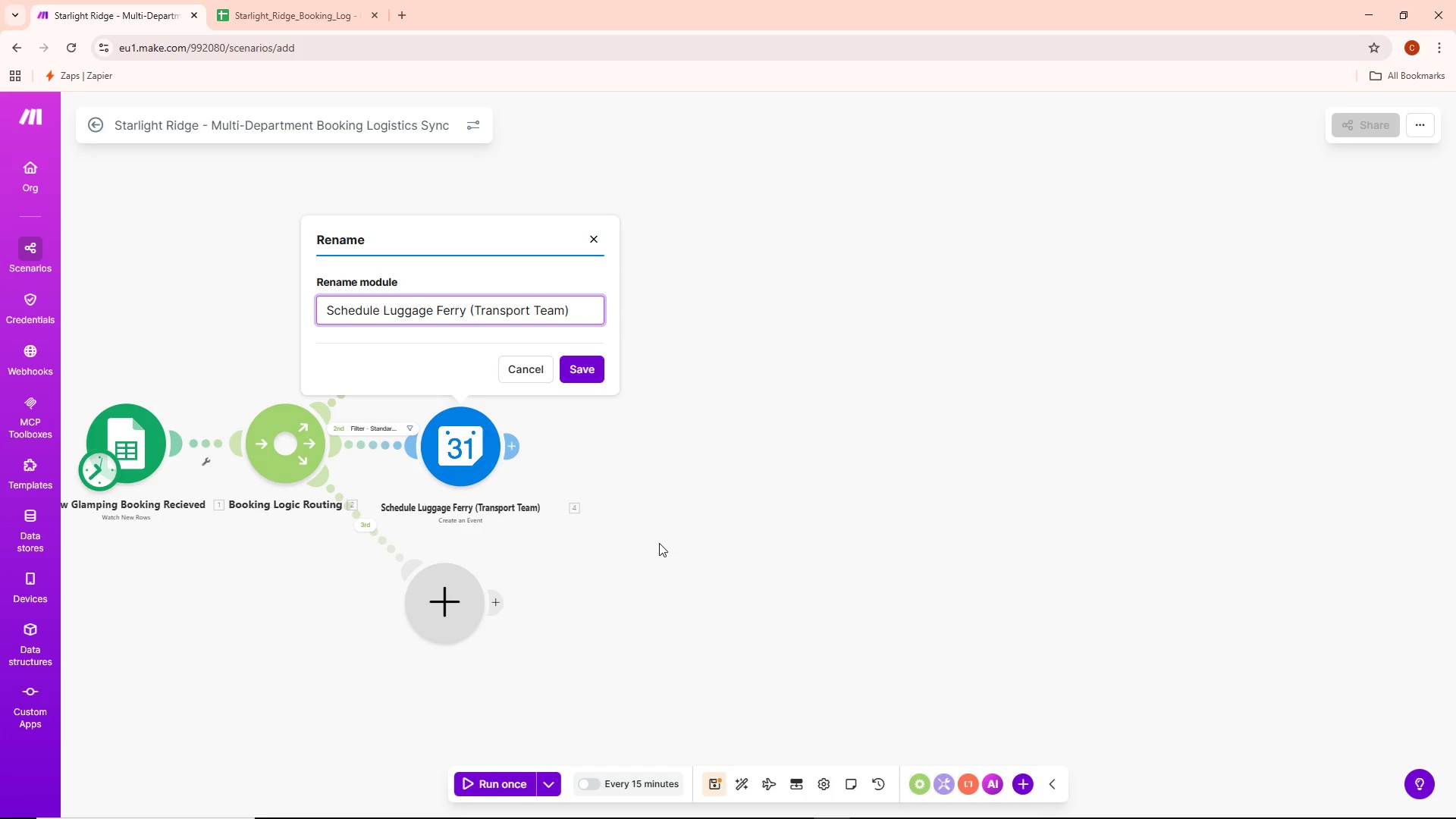 
key(Control+Backspace)
 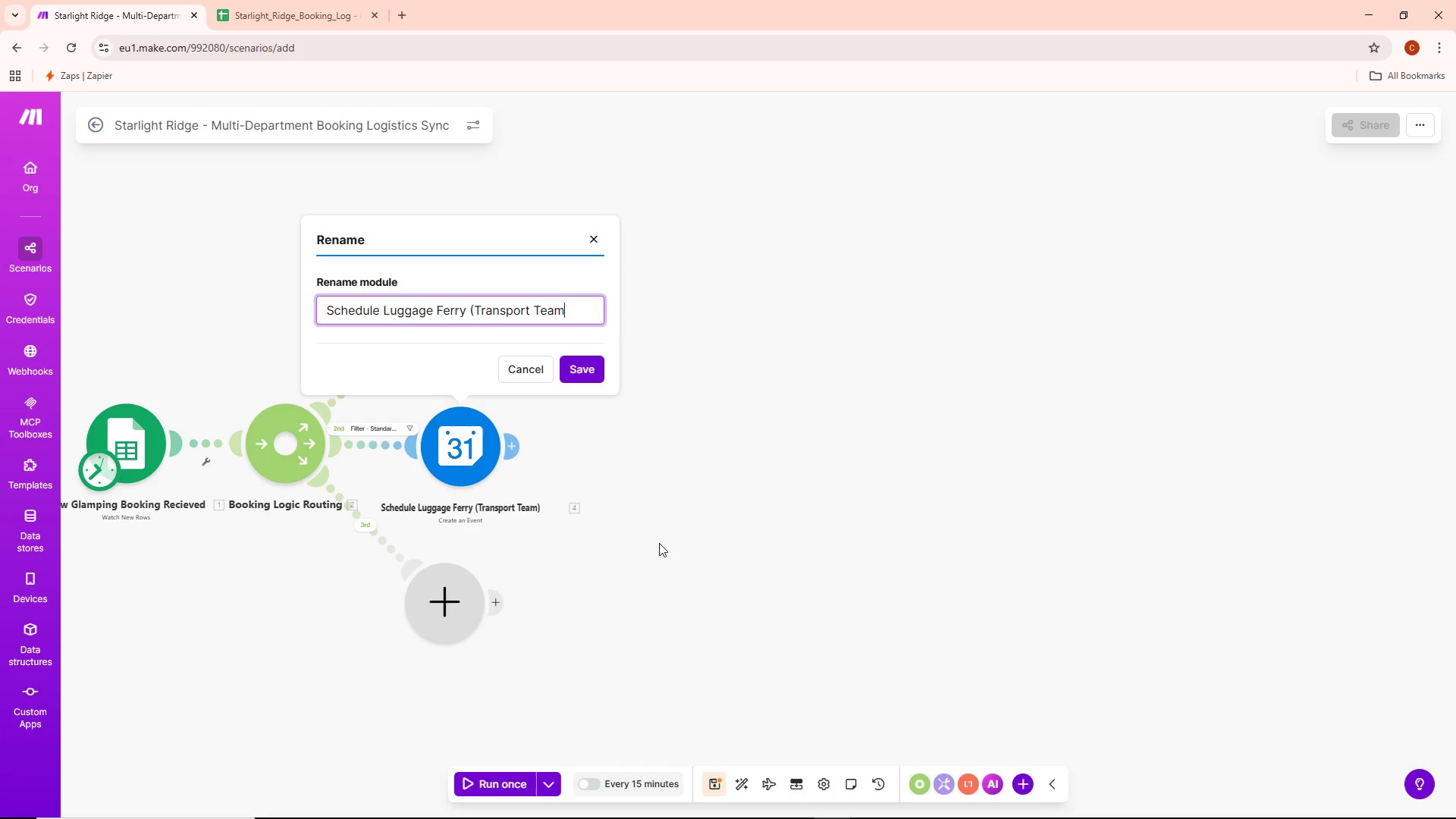 
key(Control+Backspace)
 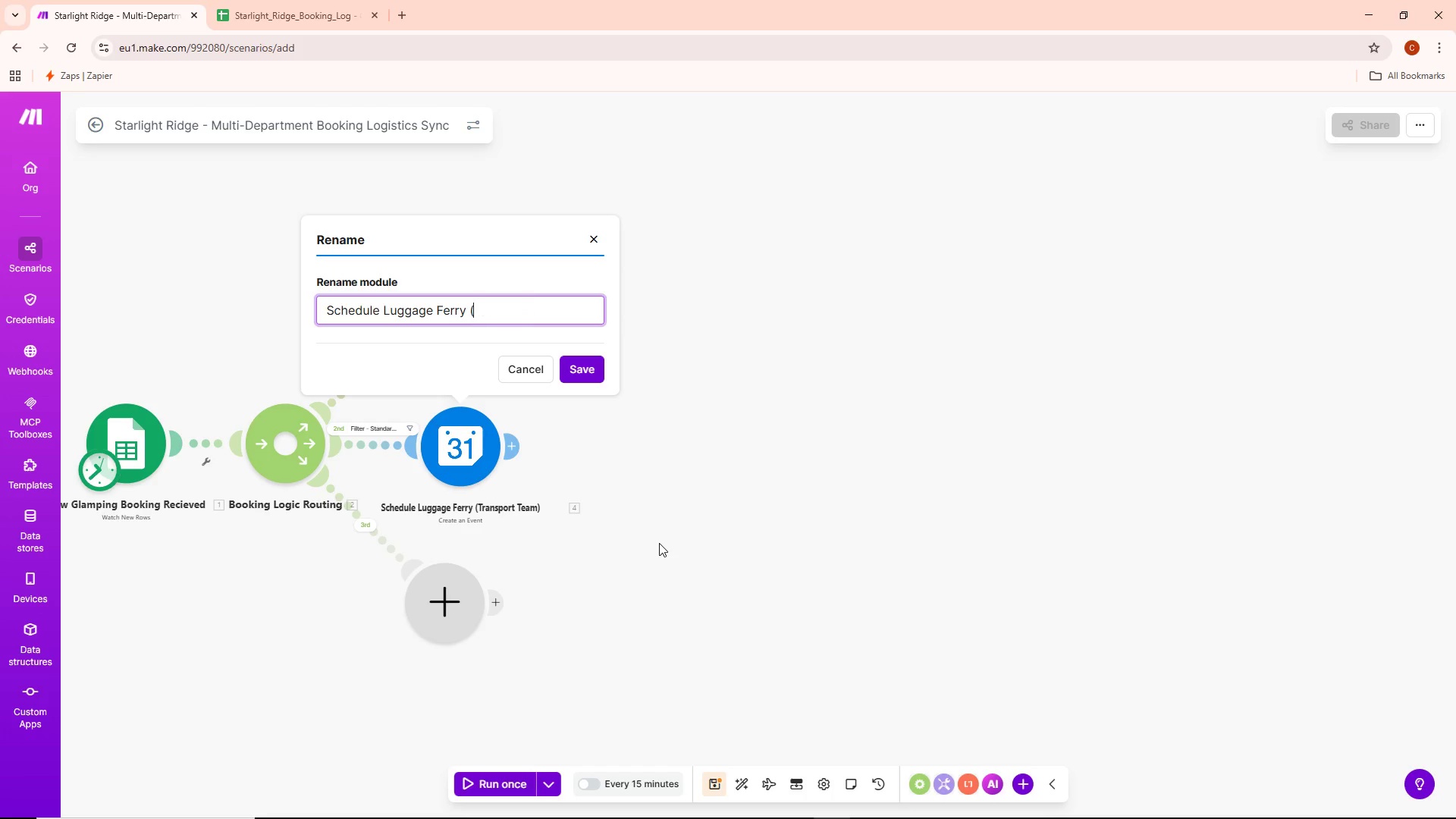 
key(Control+Backspace)
 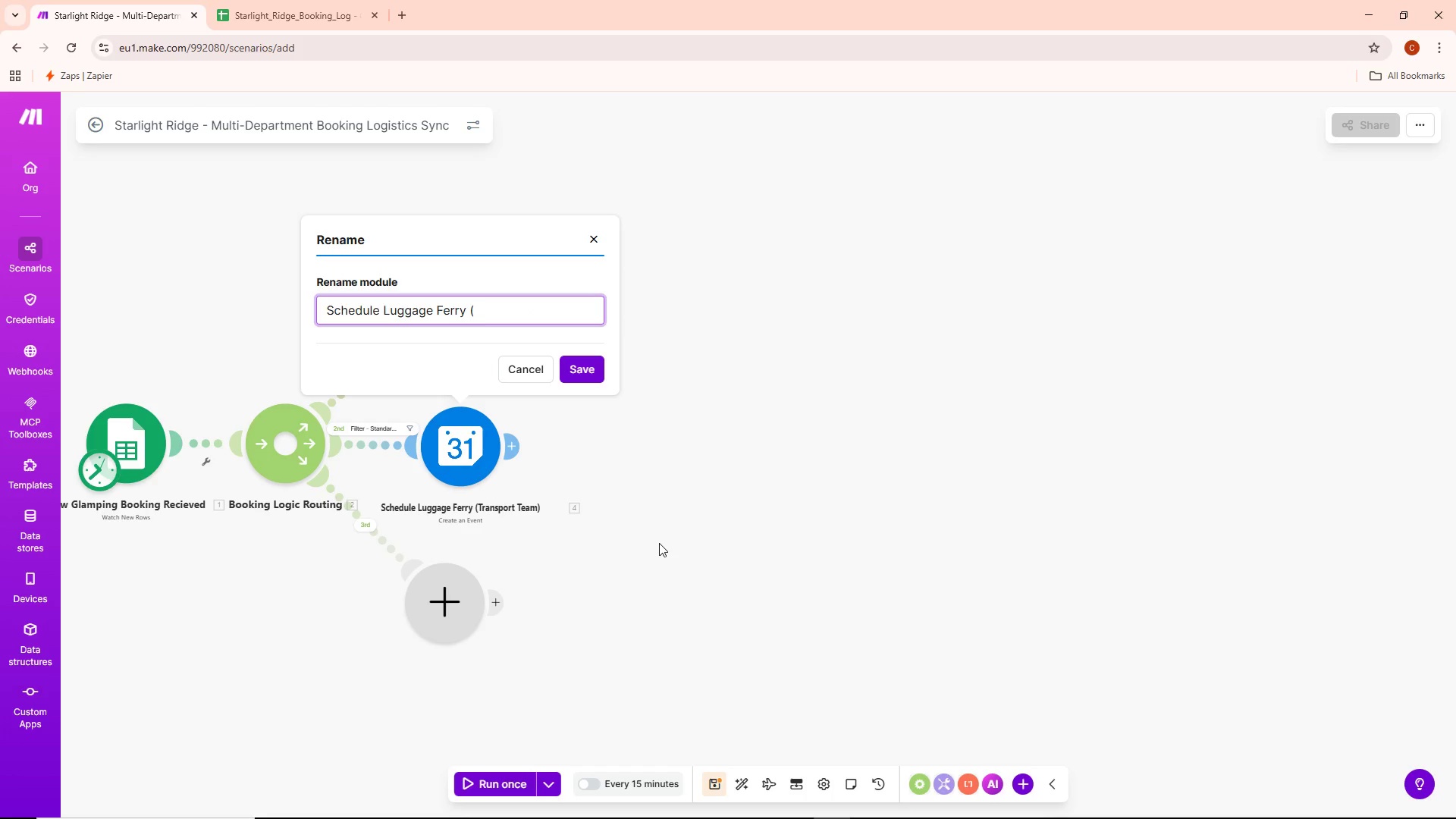 
key(Backspace)
 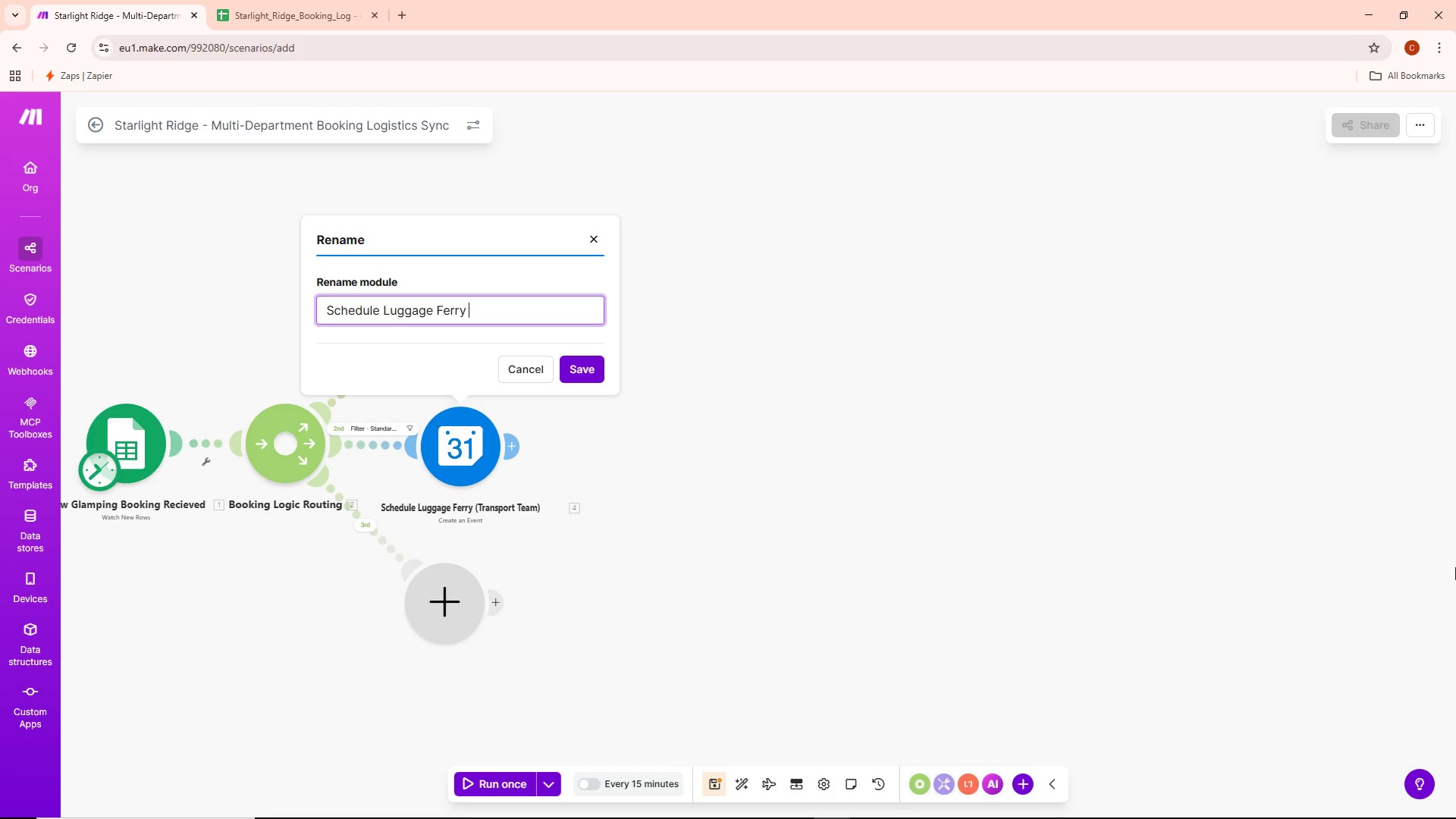 
wait(5.06)
 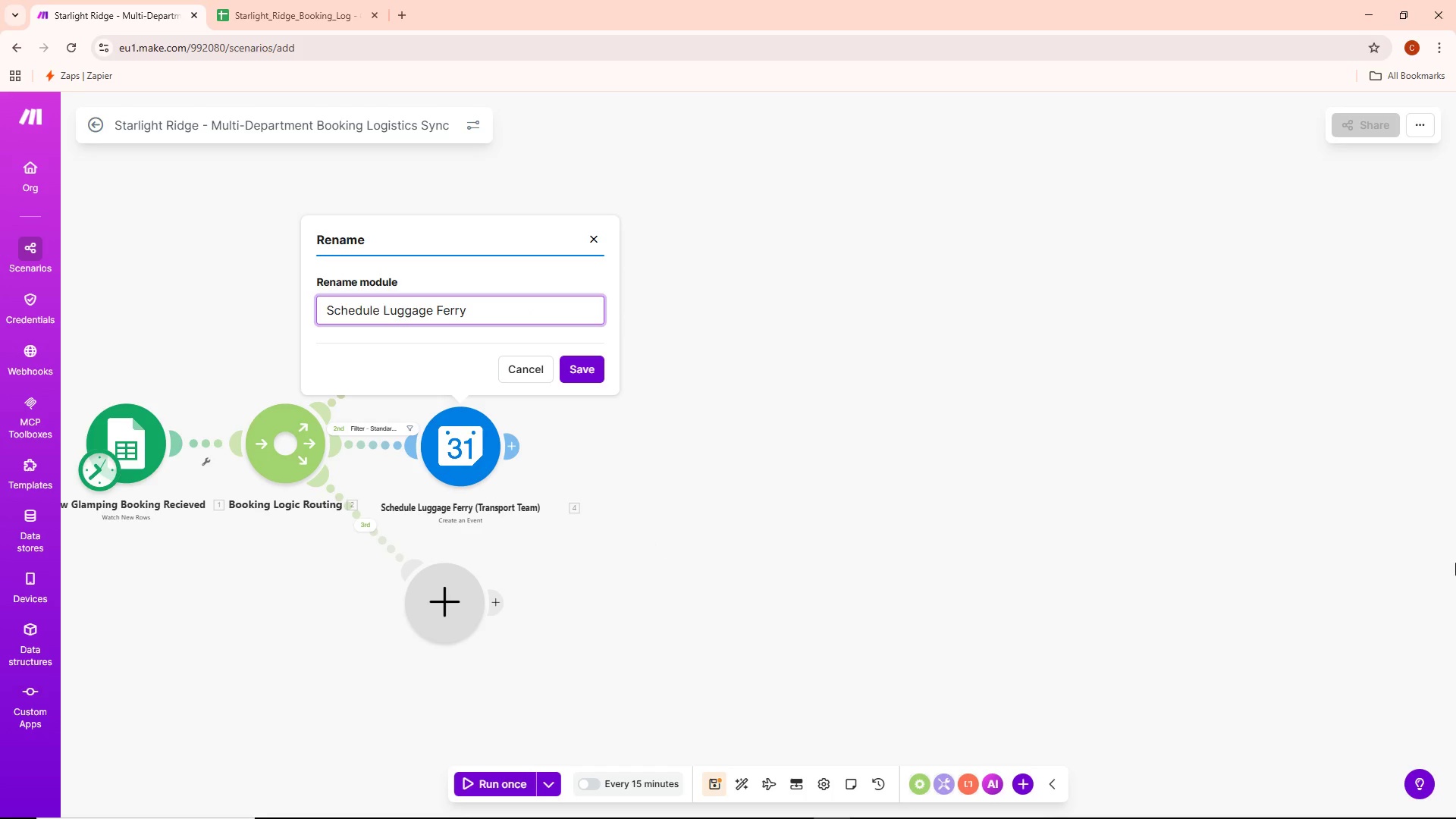 
key(Control+ControlLeft)
 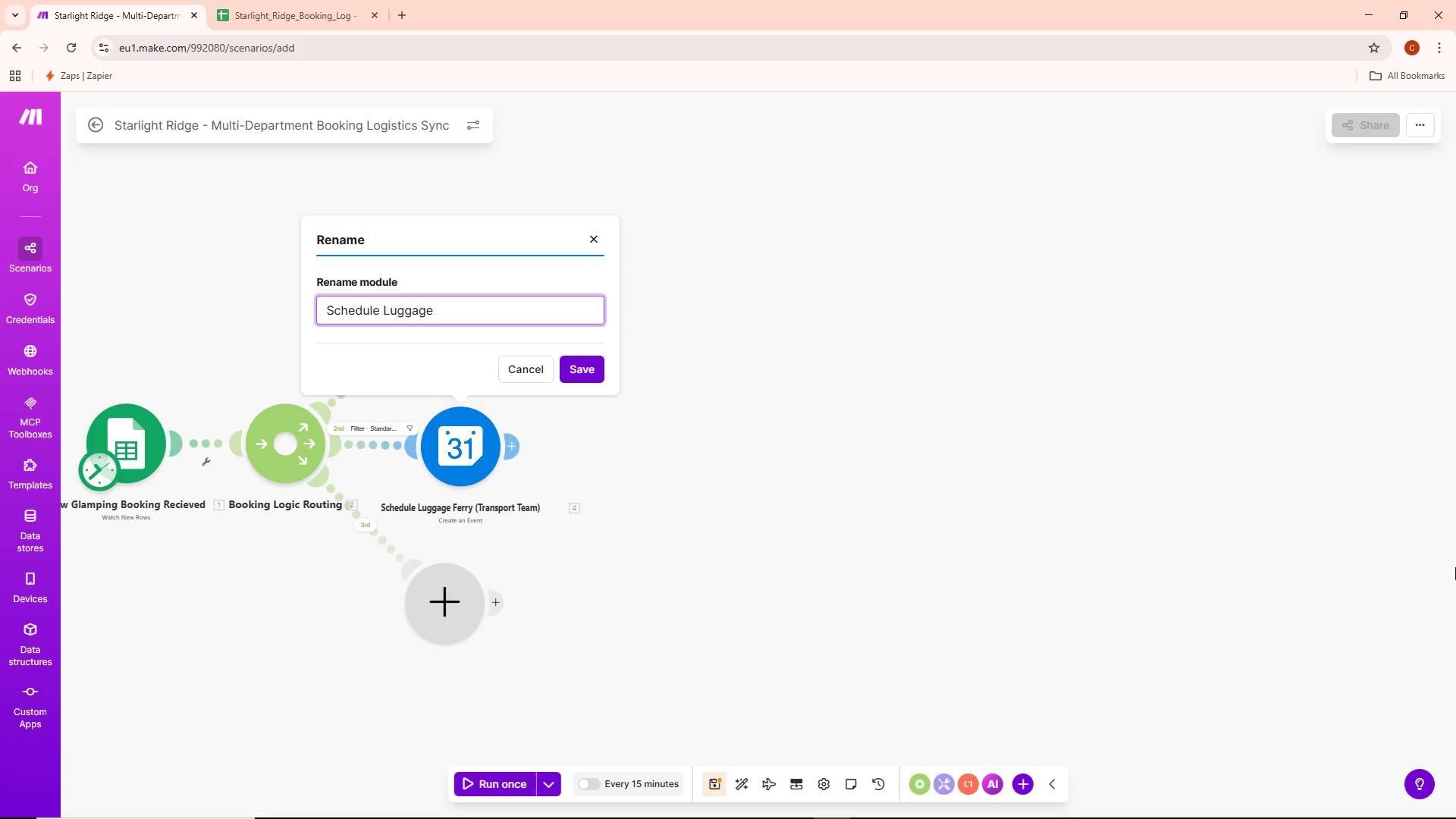 
key(Control+Backspace)
 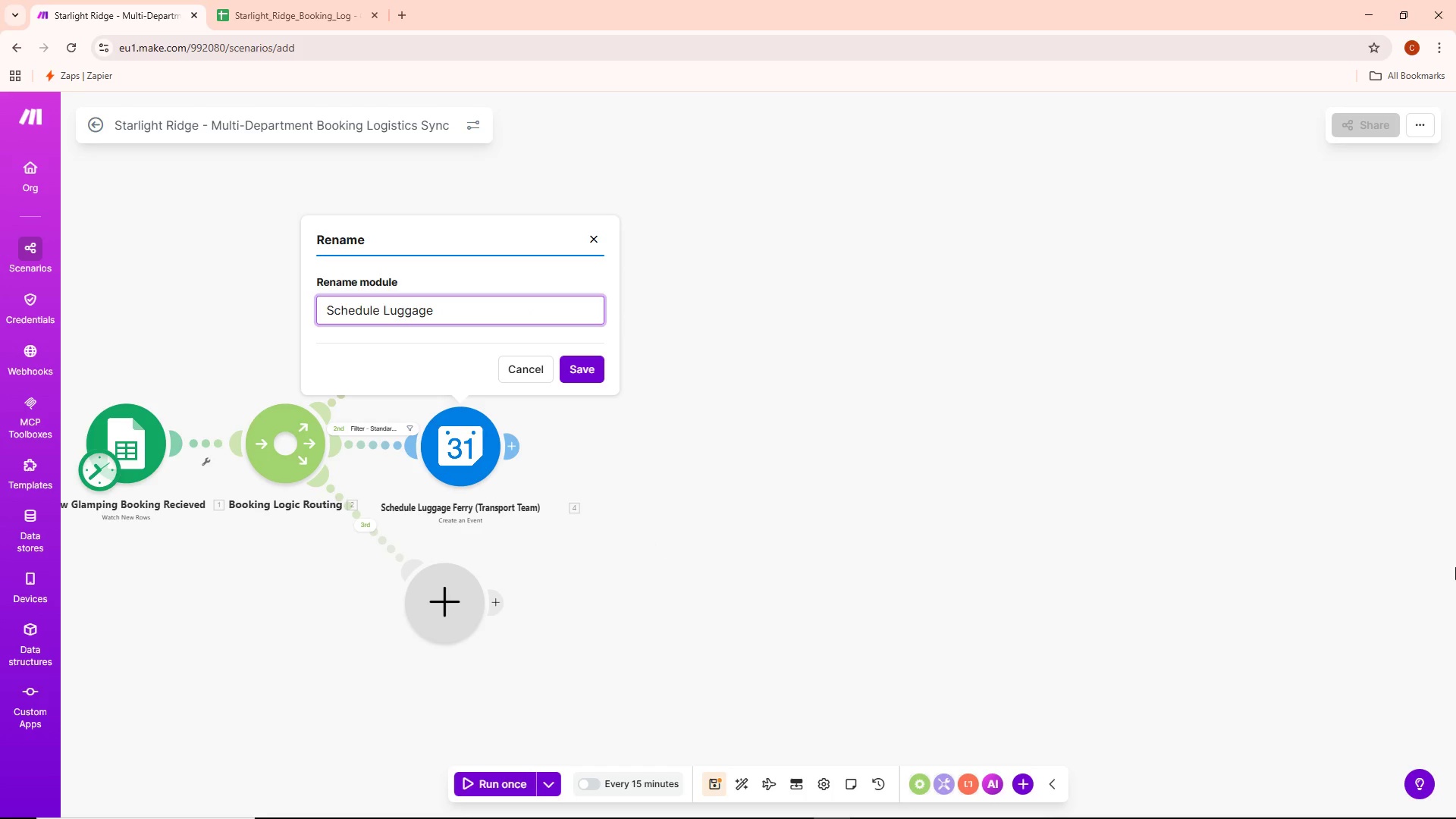 
key(Backspace)
 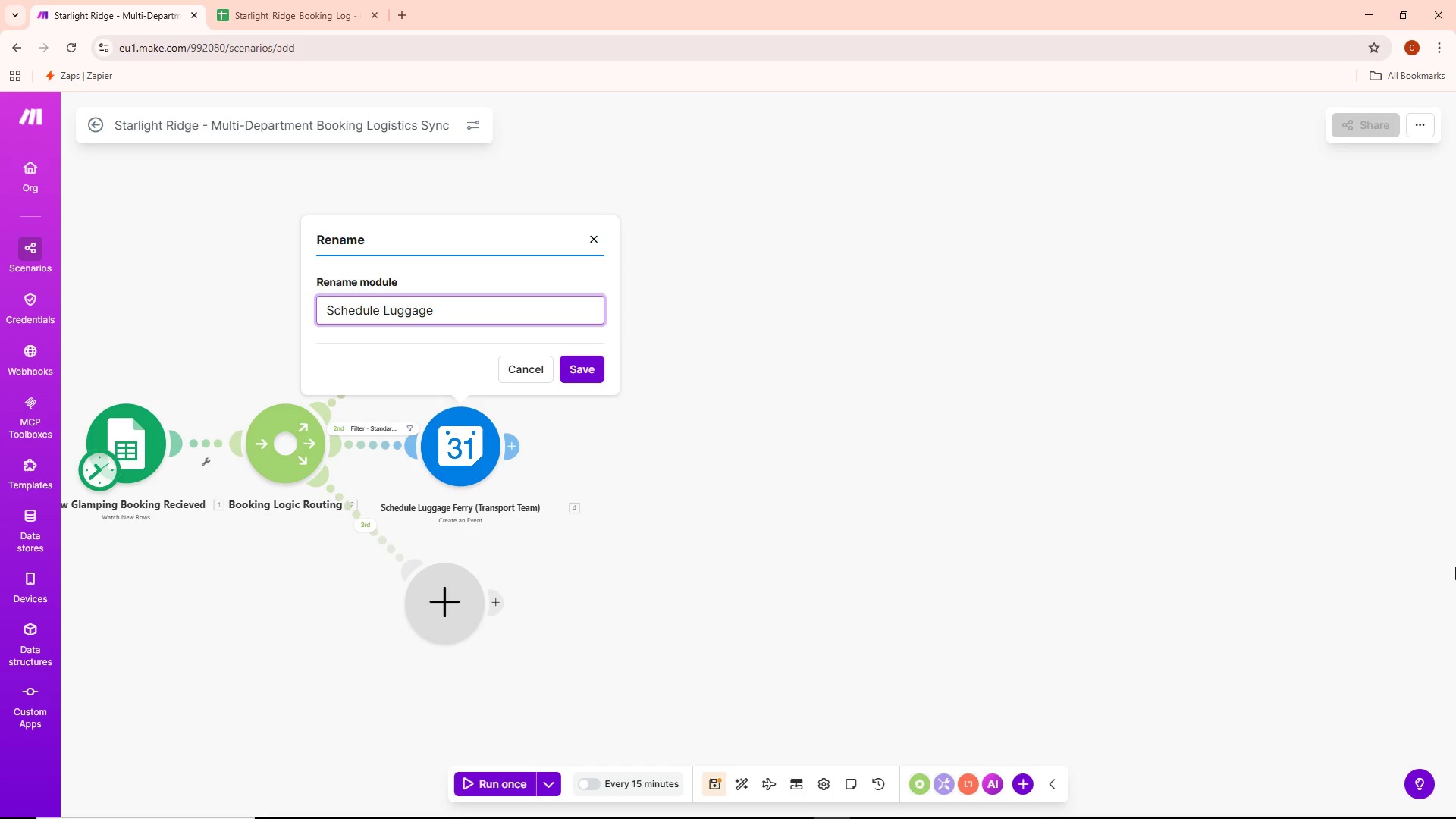 
key(Control+ControlLeft)
 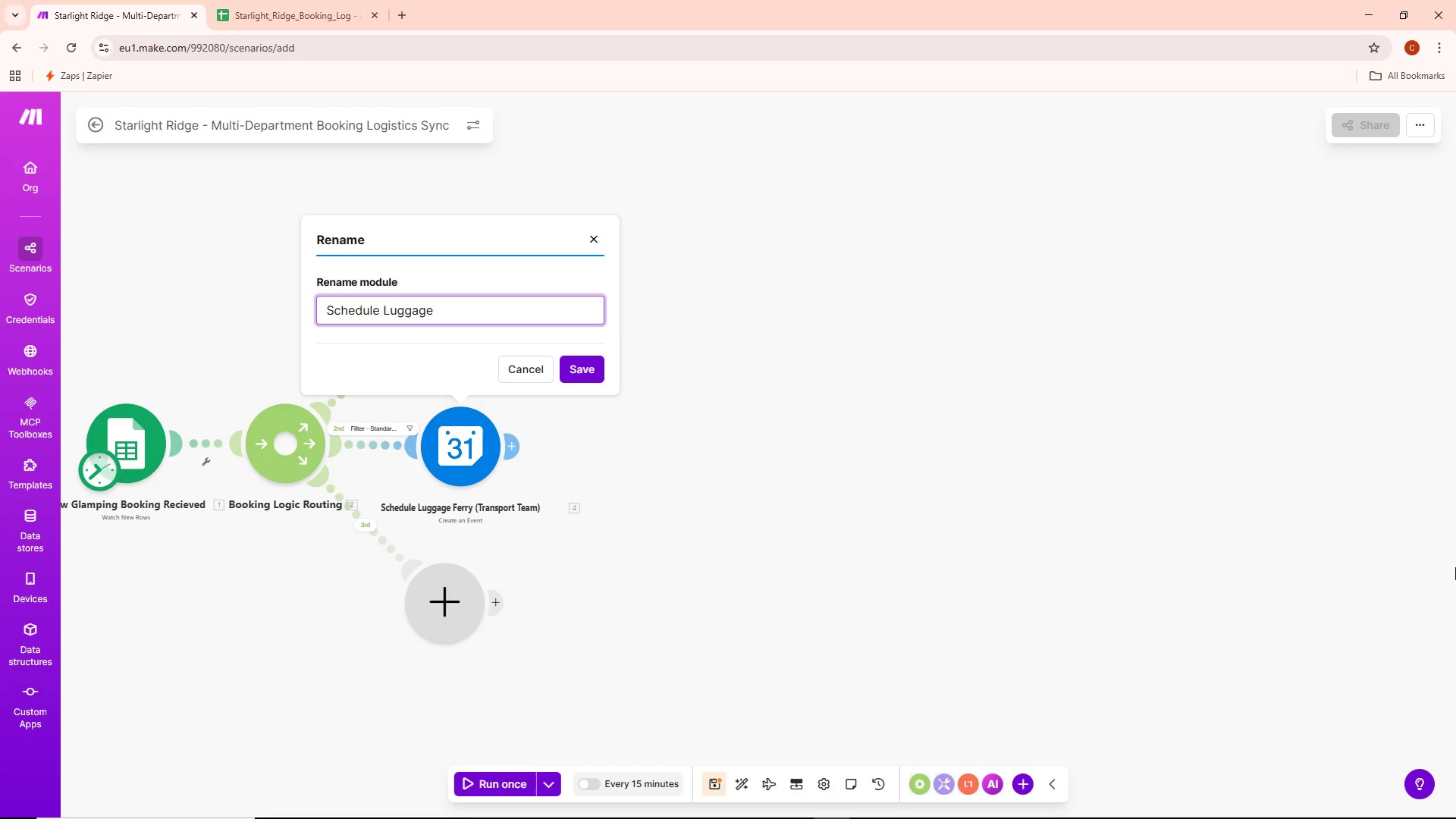 
key(Control+ControlLeft)
 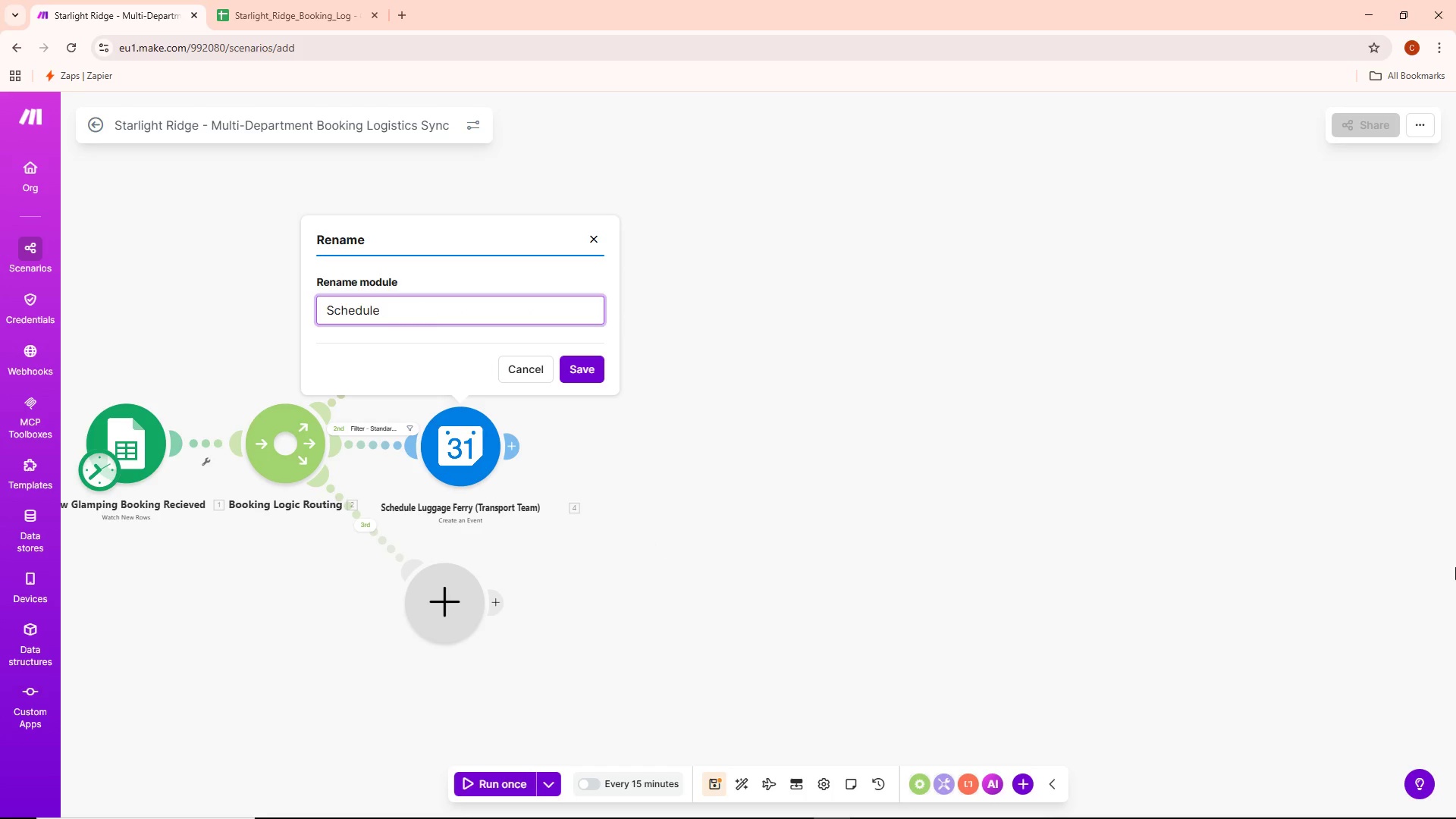 
key(Control+Backspace)
 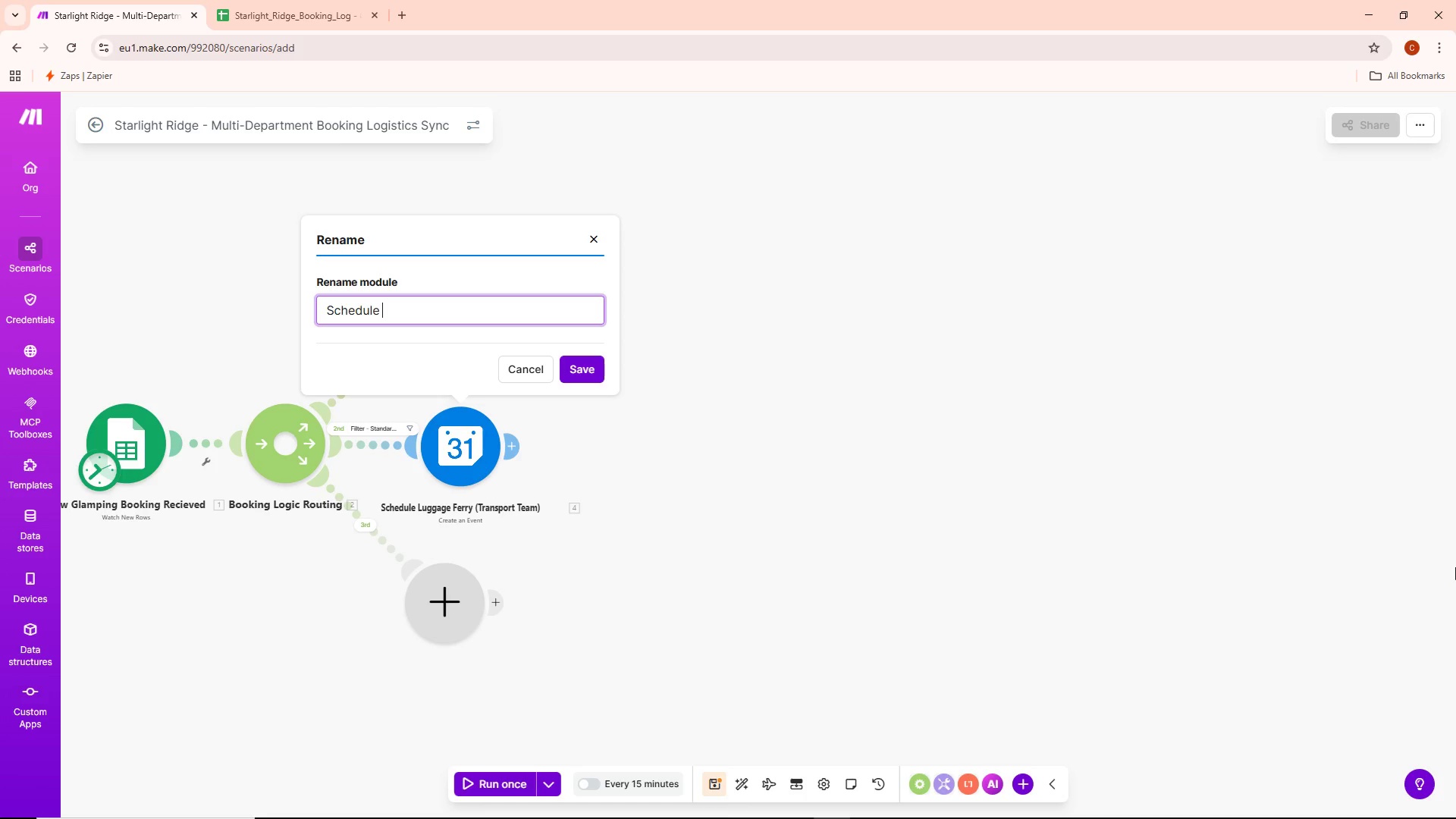 
hold_key(key=ShiftRight, duration=0.38)
 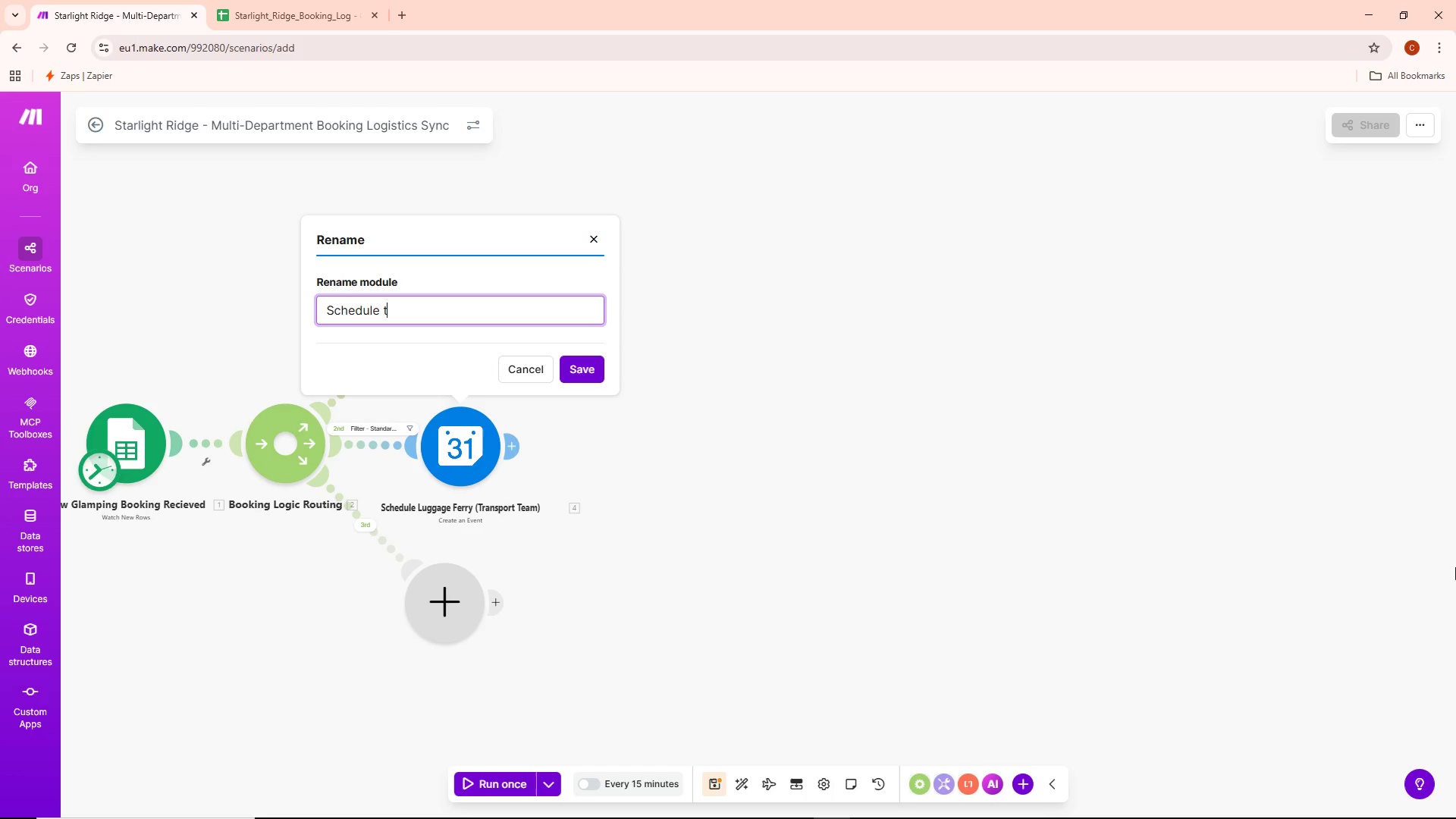 
type(tent)
 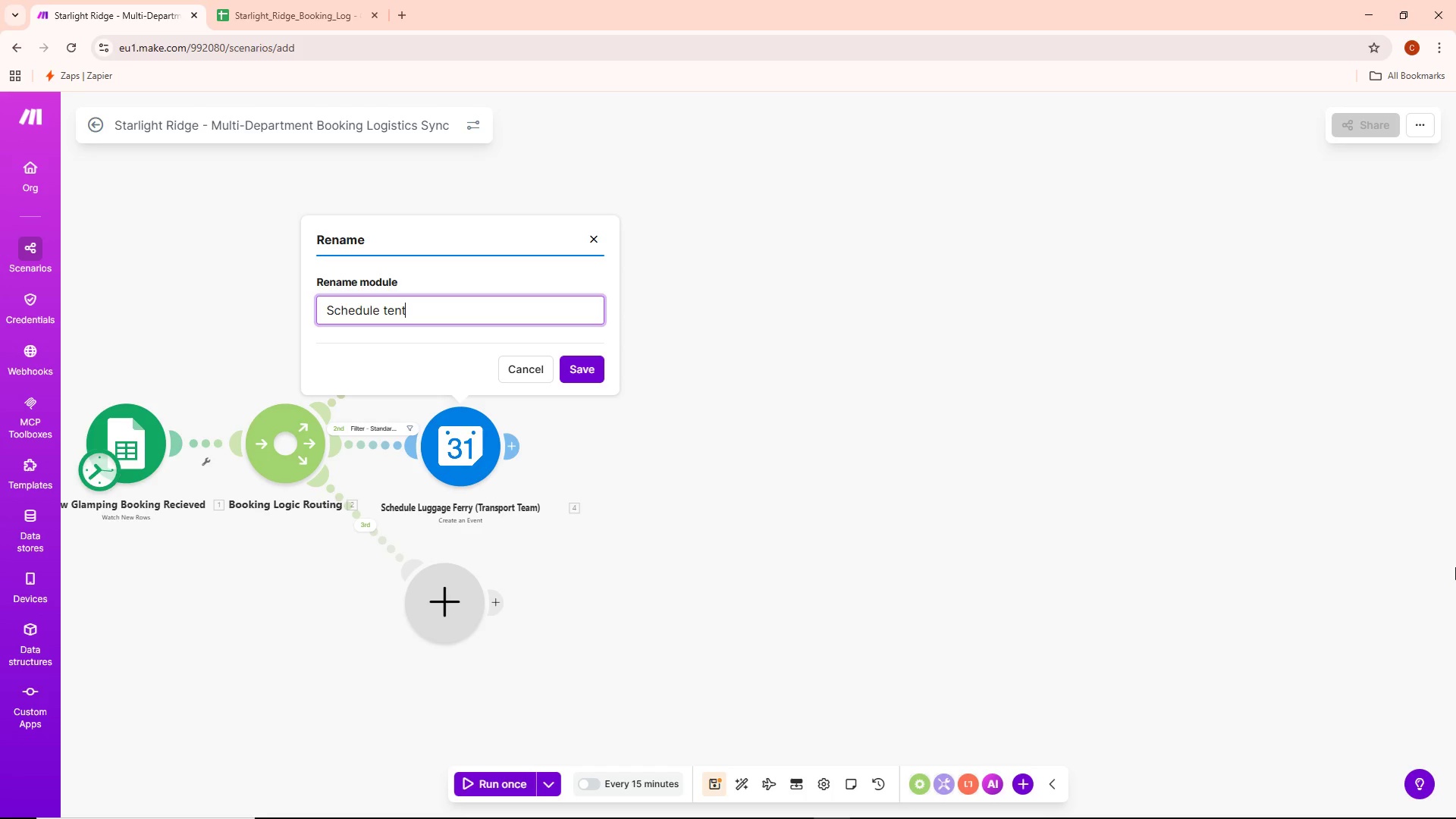 
key(Space)
 